 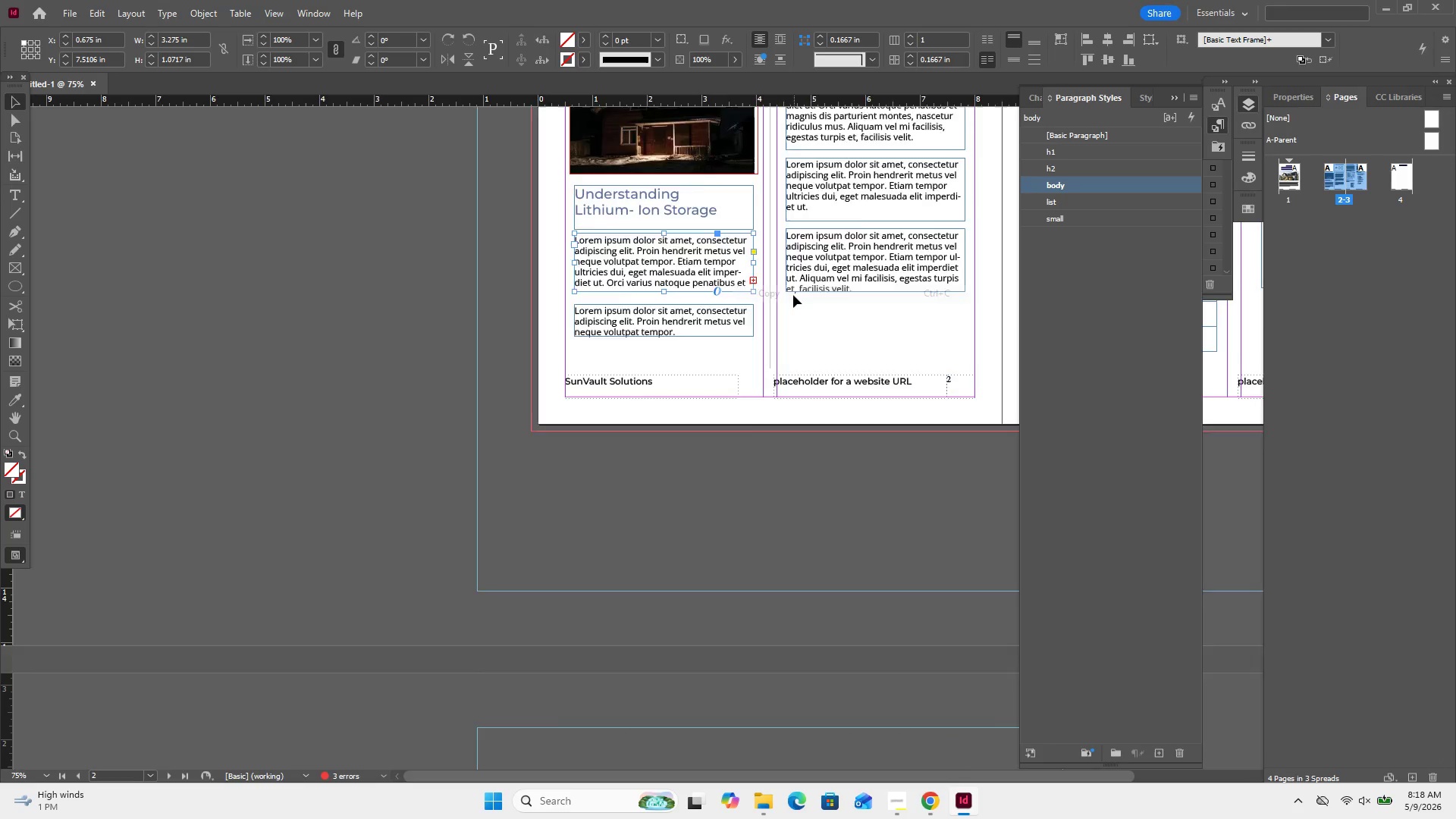 
scroll: coordinate [793, 322], scroll_direction: down, amount: 13.0
 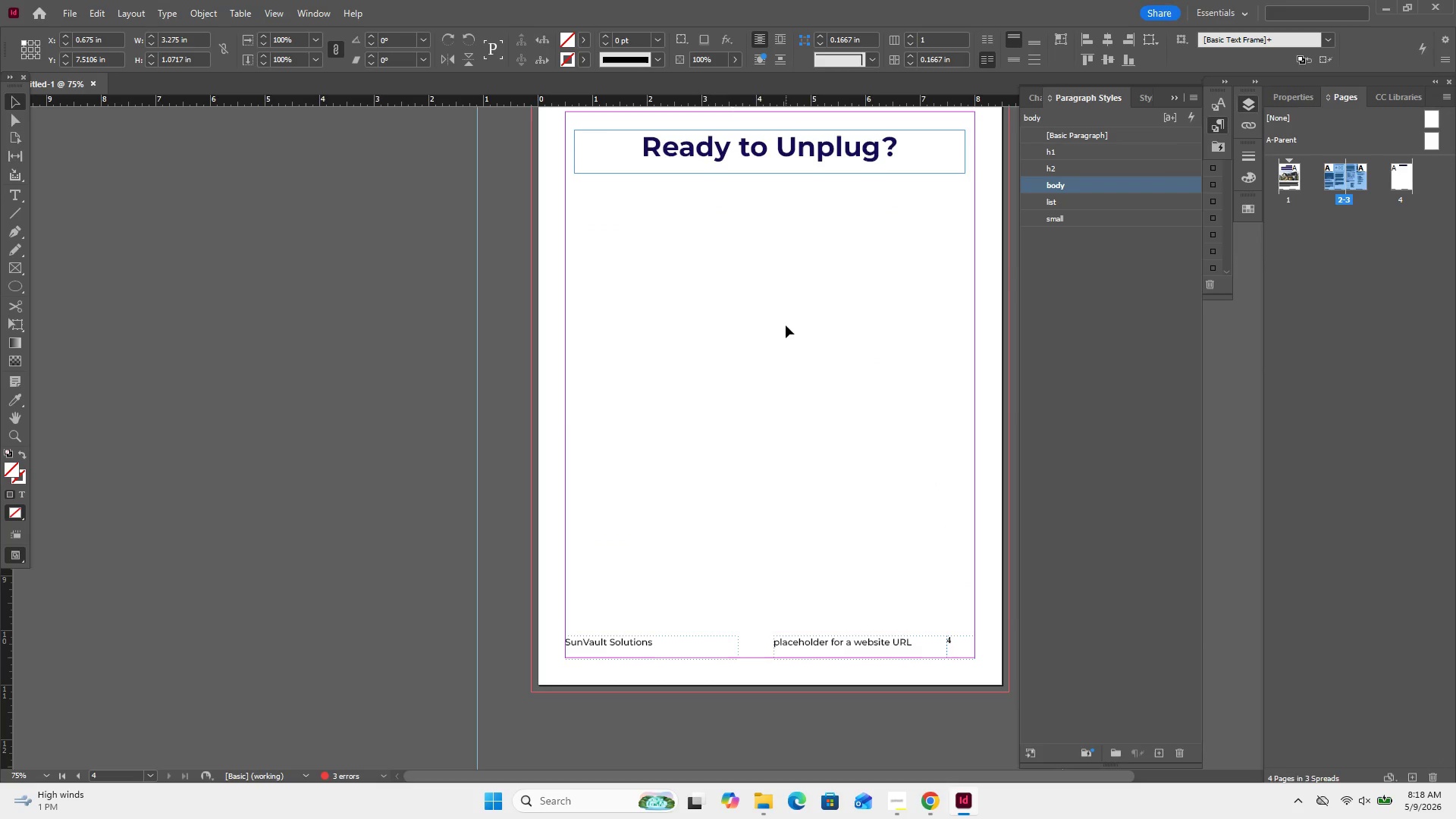 
right_click([786, 325])
 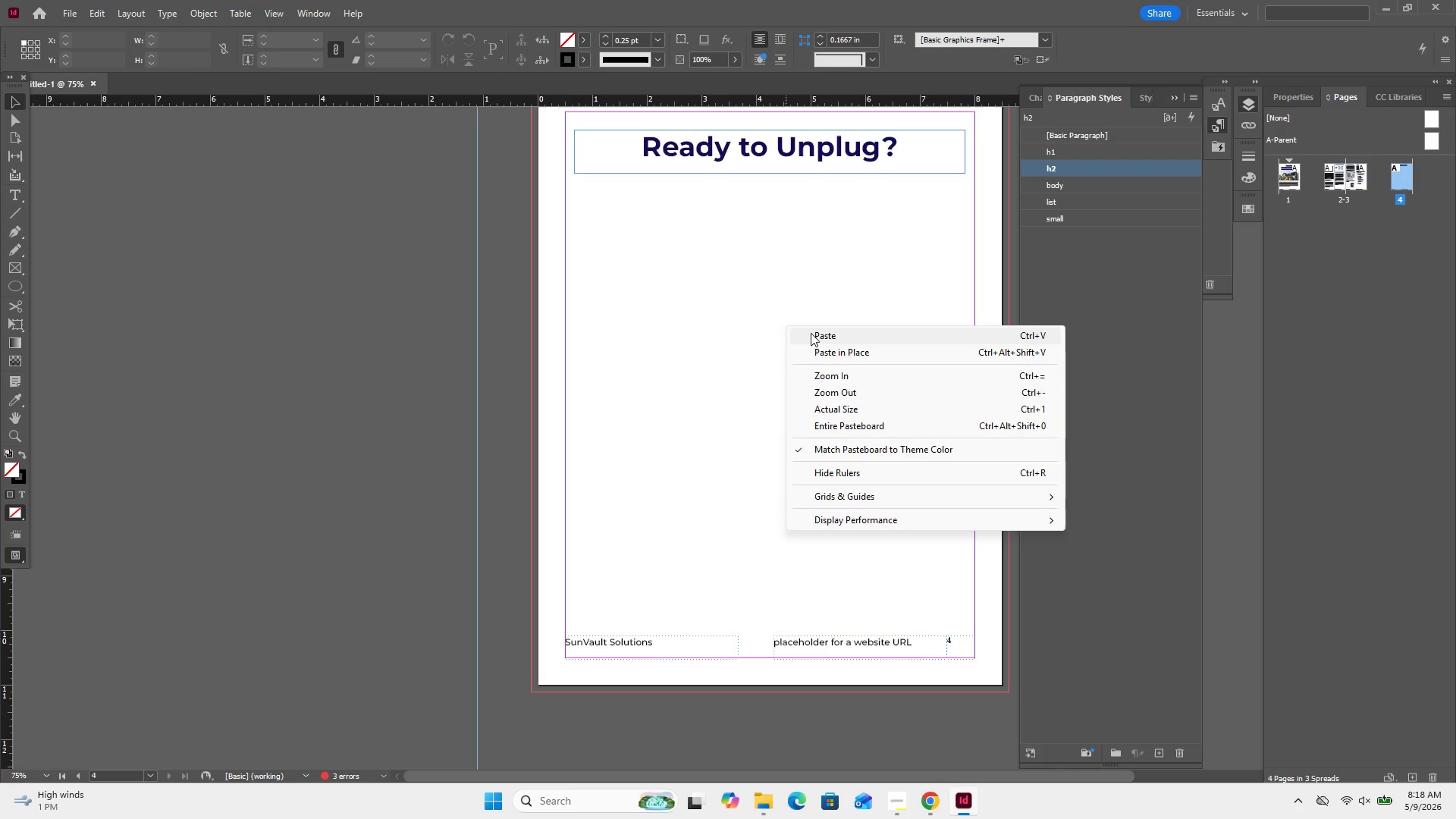 
left_click([811, 334])
 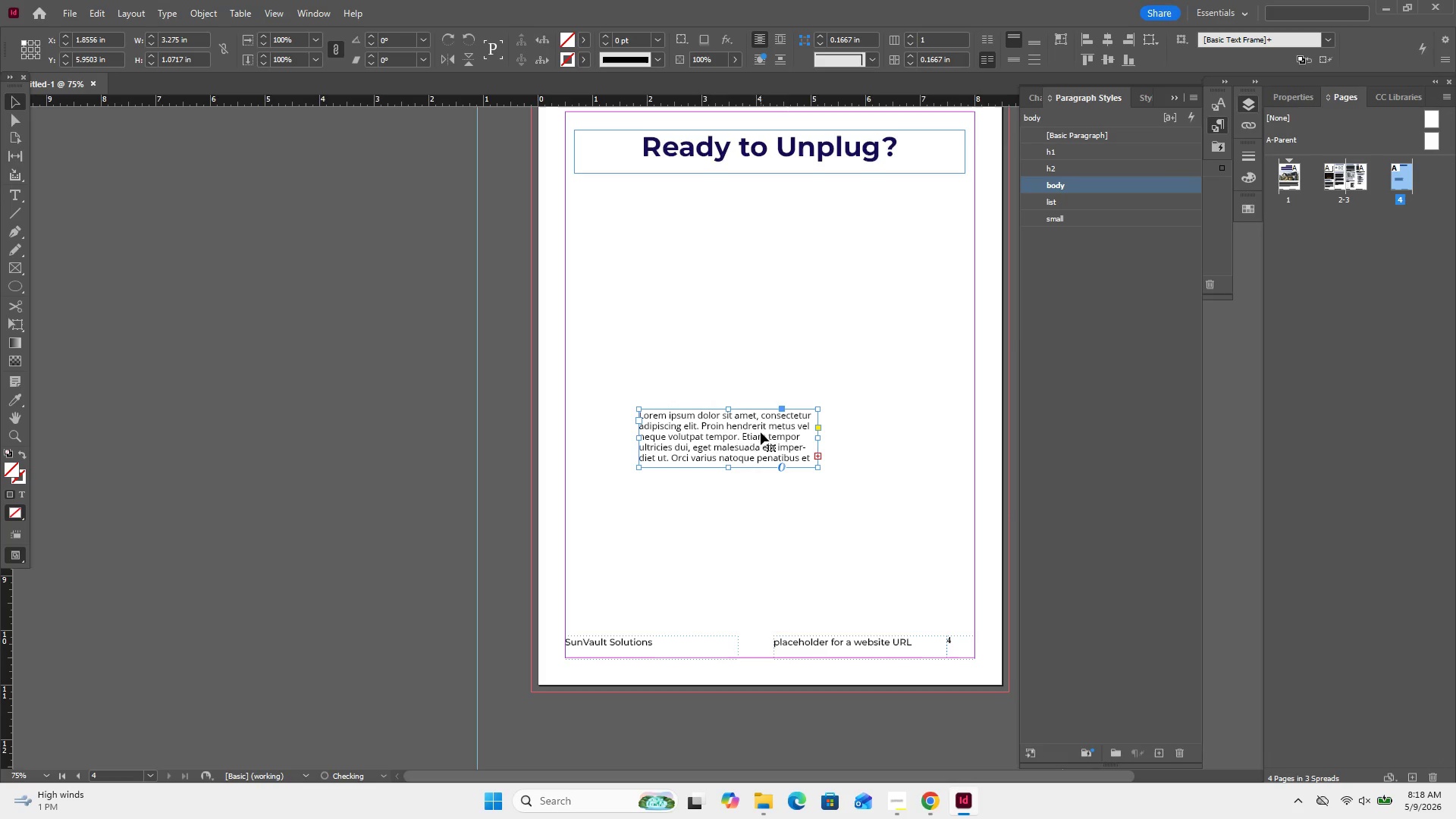 
left_click_drag(start_coordinate=[758, 438], to_coordinate=[693, 214])
 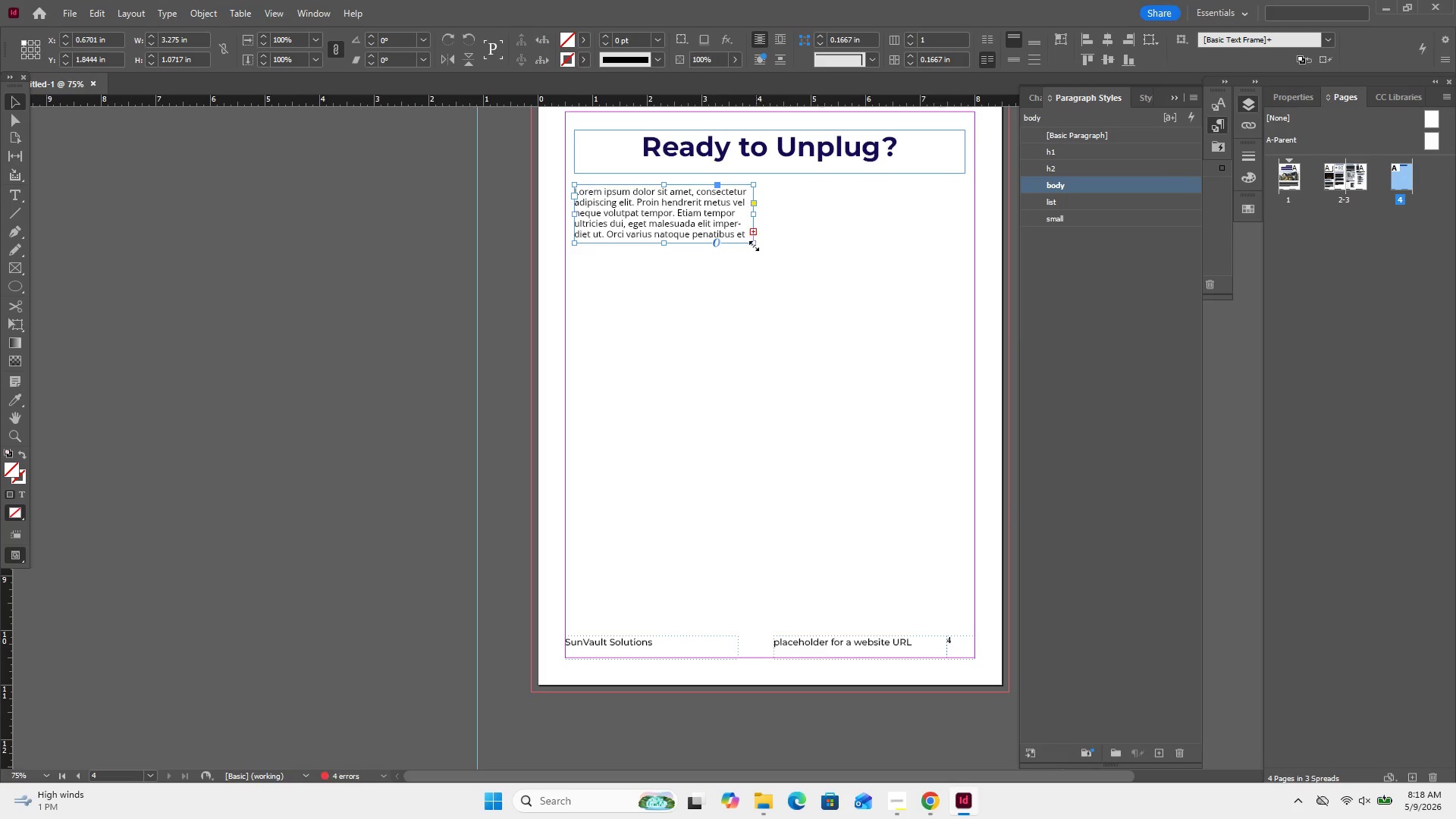 
left_click_drag(start_coordinate=[754, 246], to_coordinate=[965, 274])
 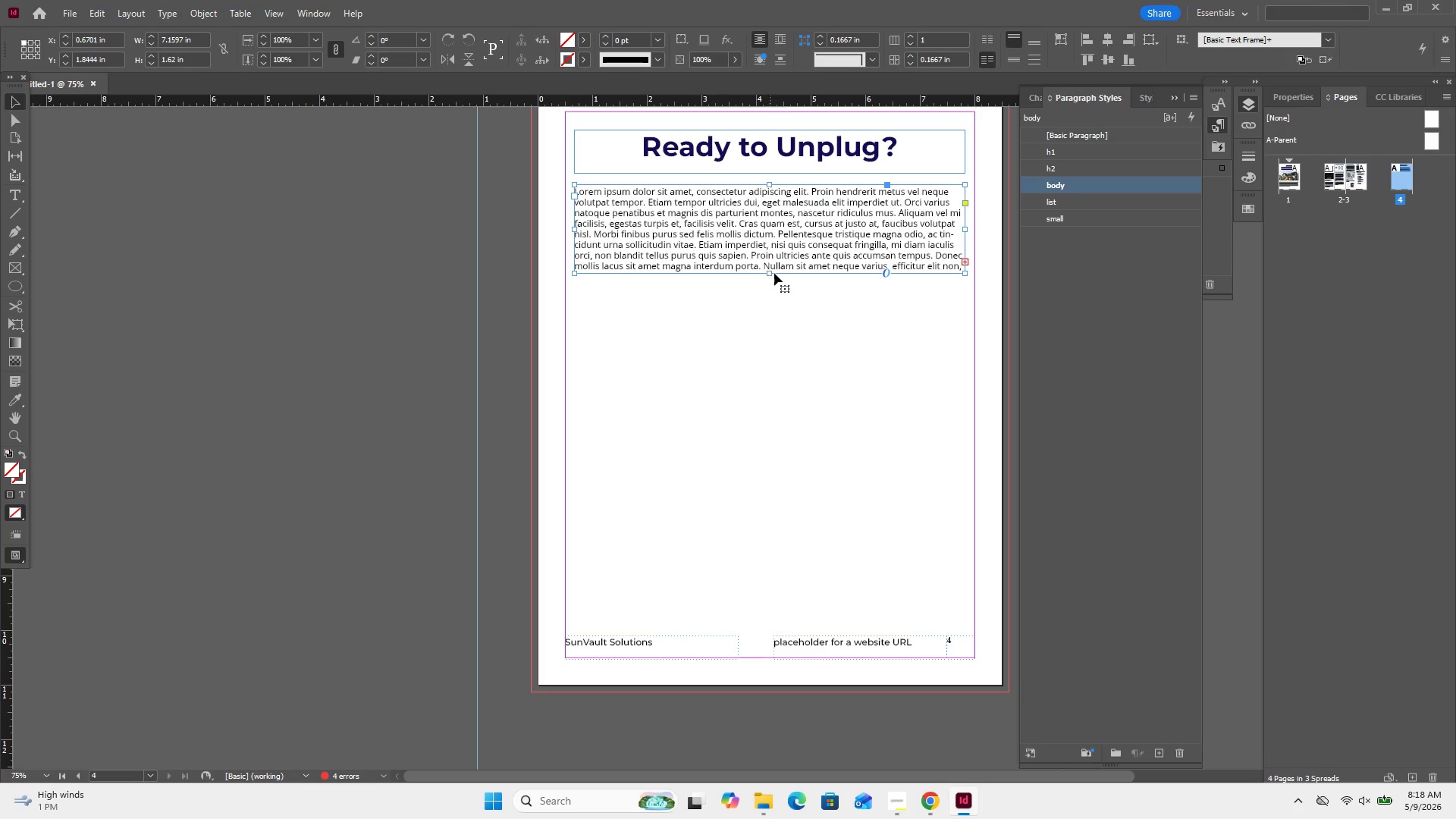 
left_click_drag(start_coordinate=[770, 275], to_coordinate=[770, 268])
 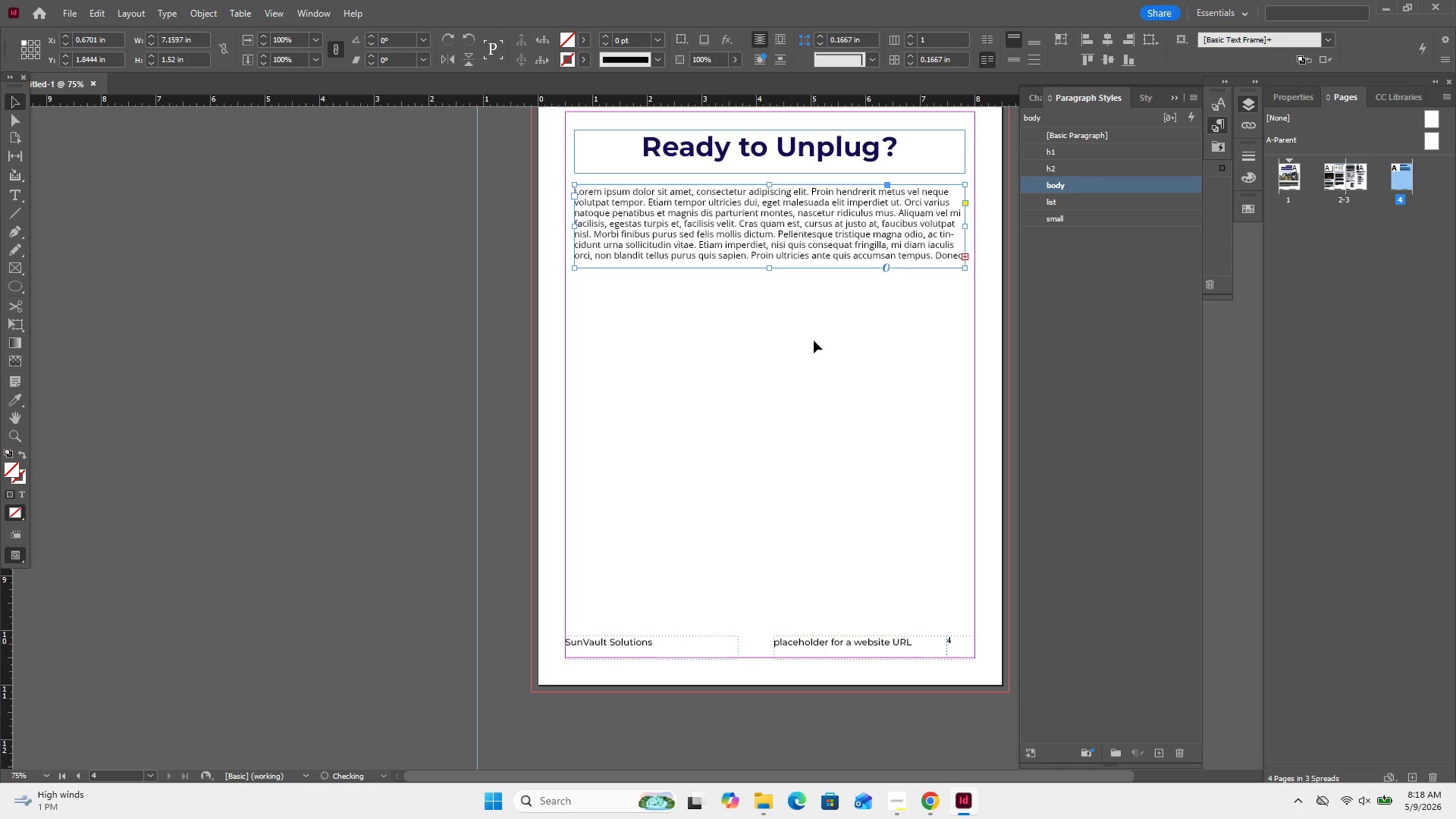 
left_click([814, 340])
 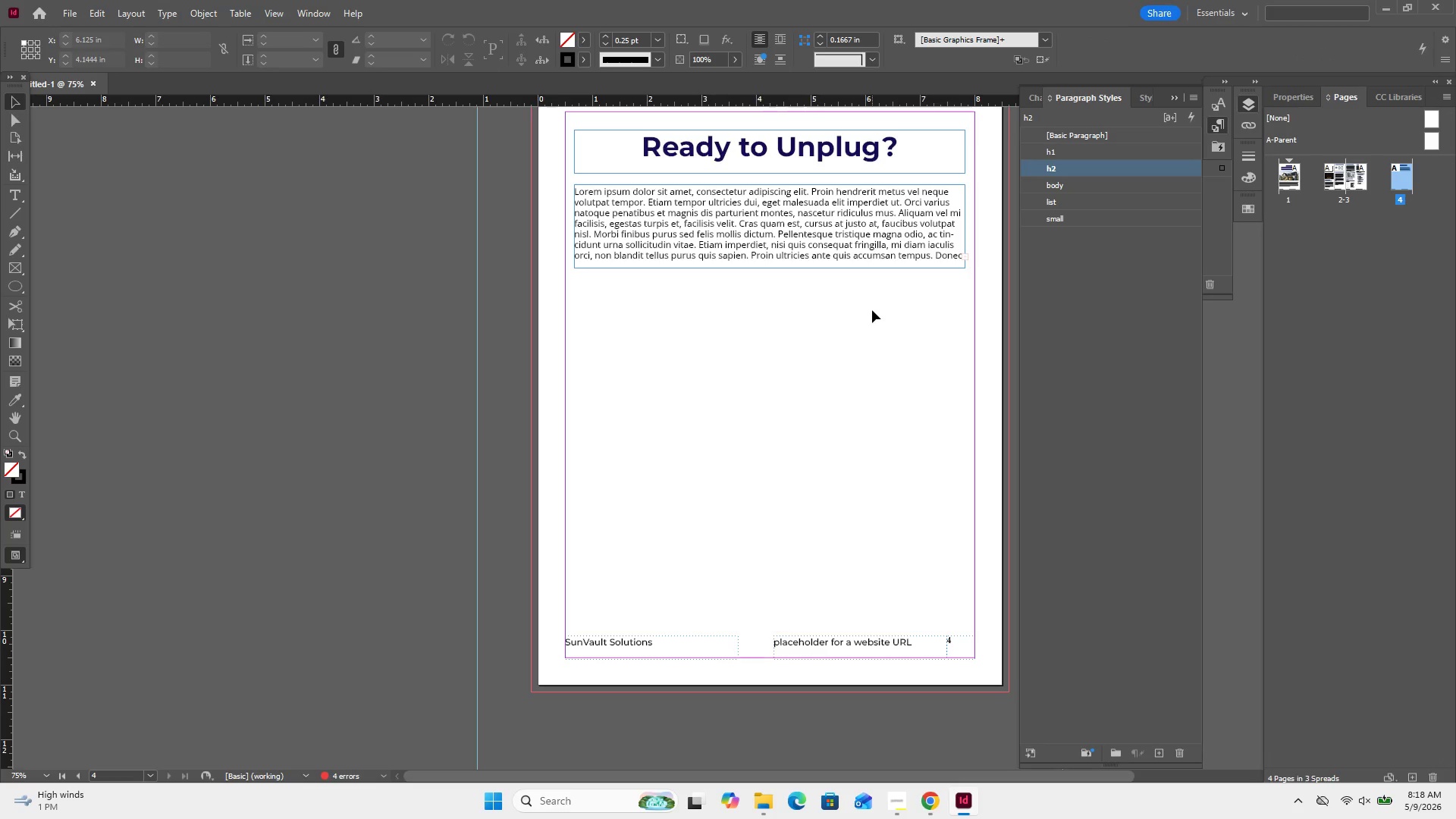 
wait(7.12)
 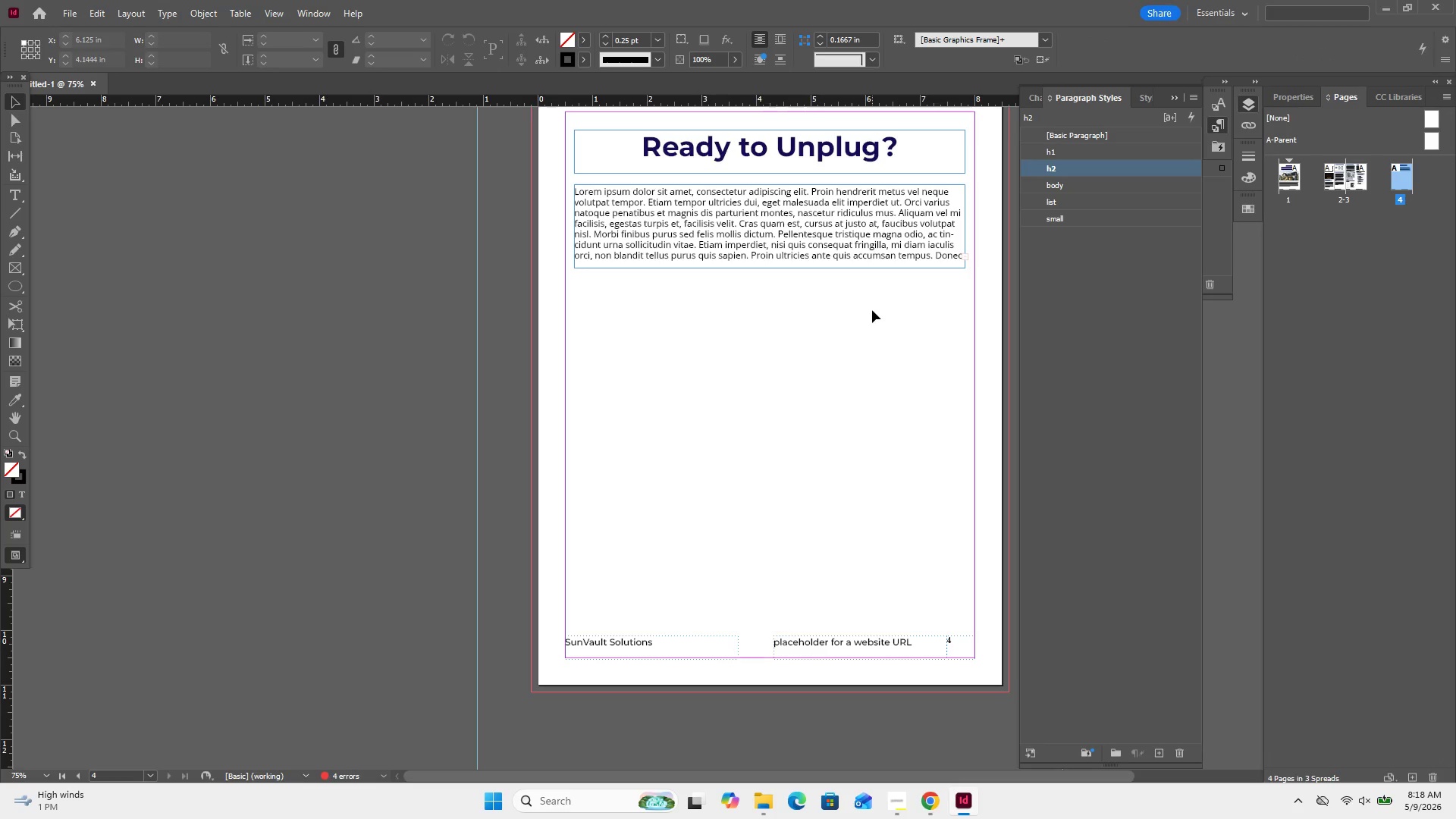 
left_click([836, 326])
 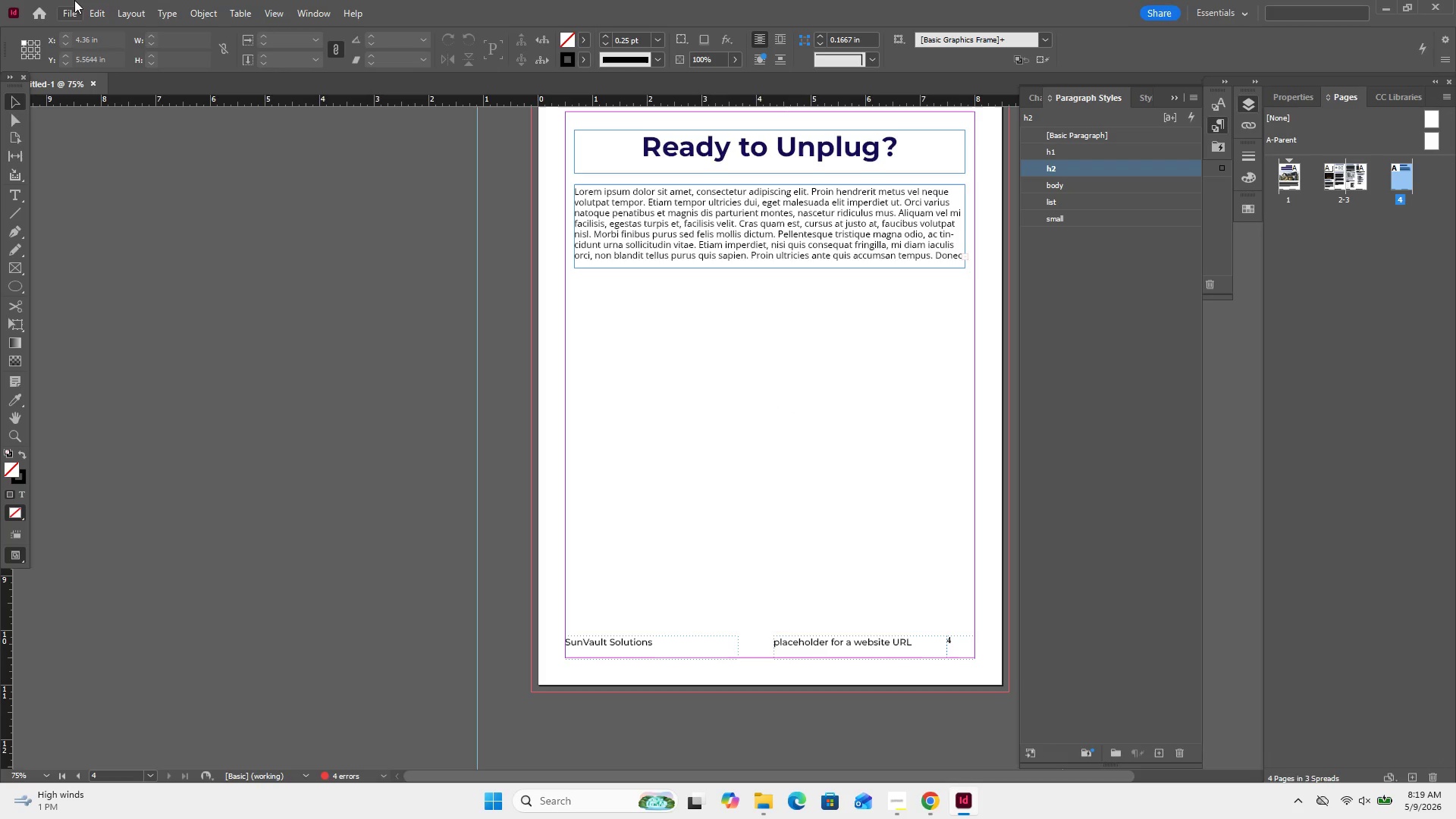 
wait(6.61)
 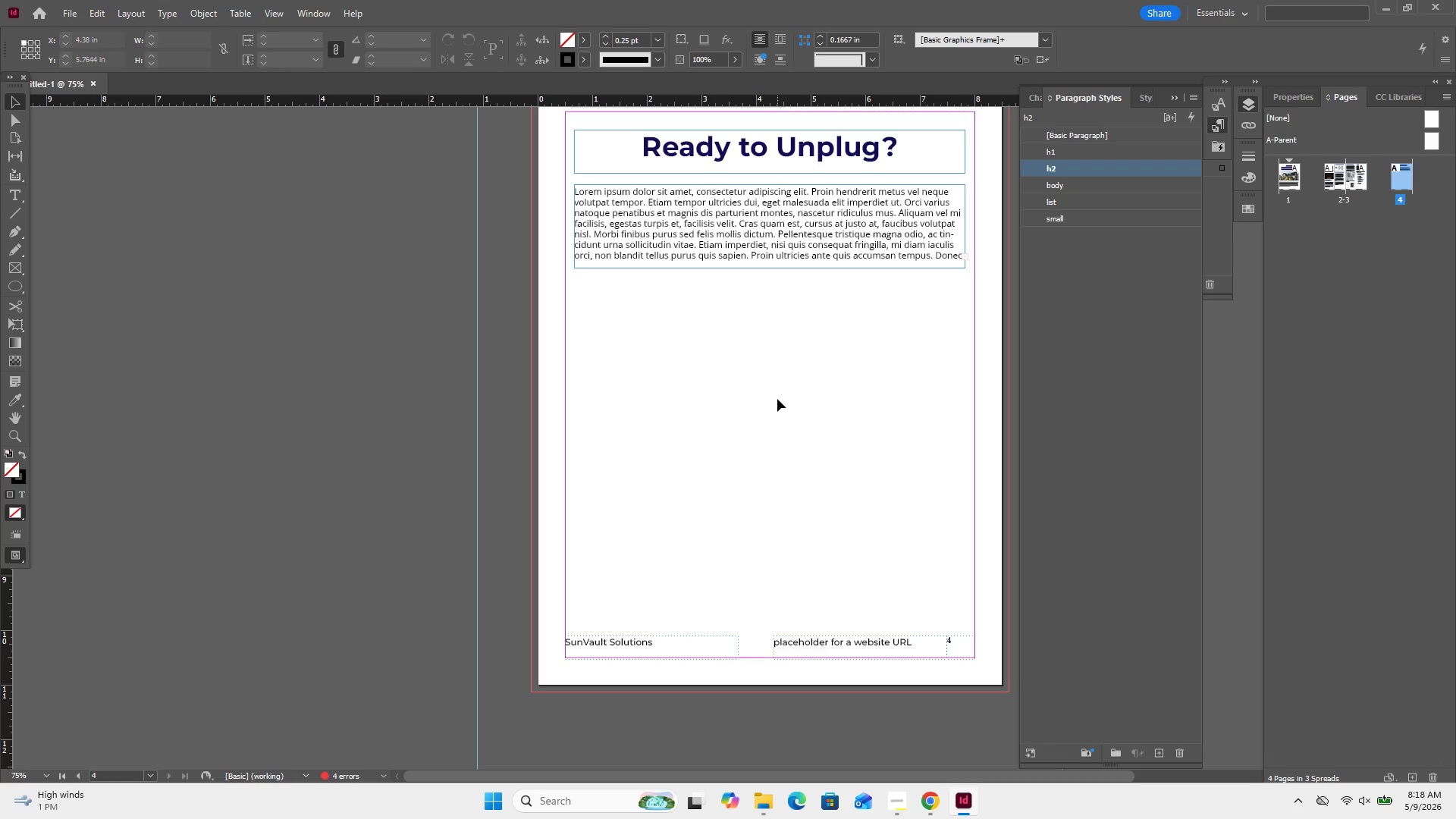 
left_click([78, 4])
 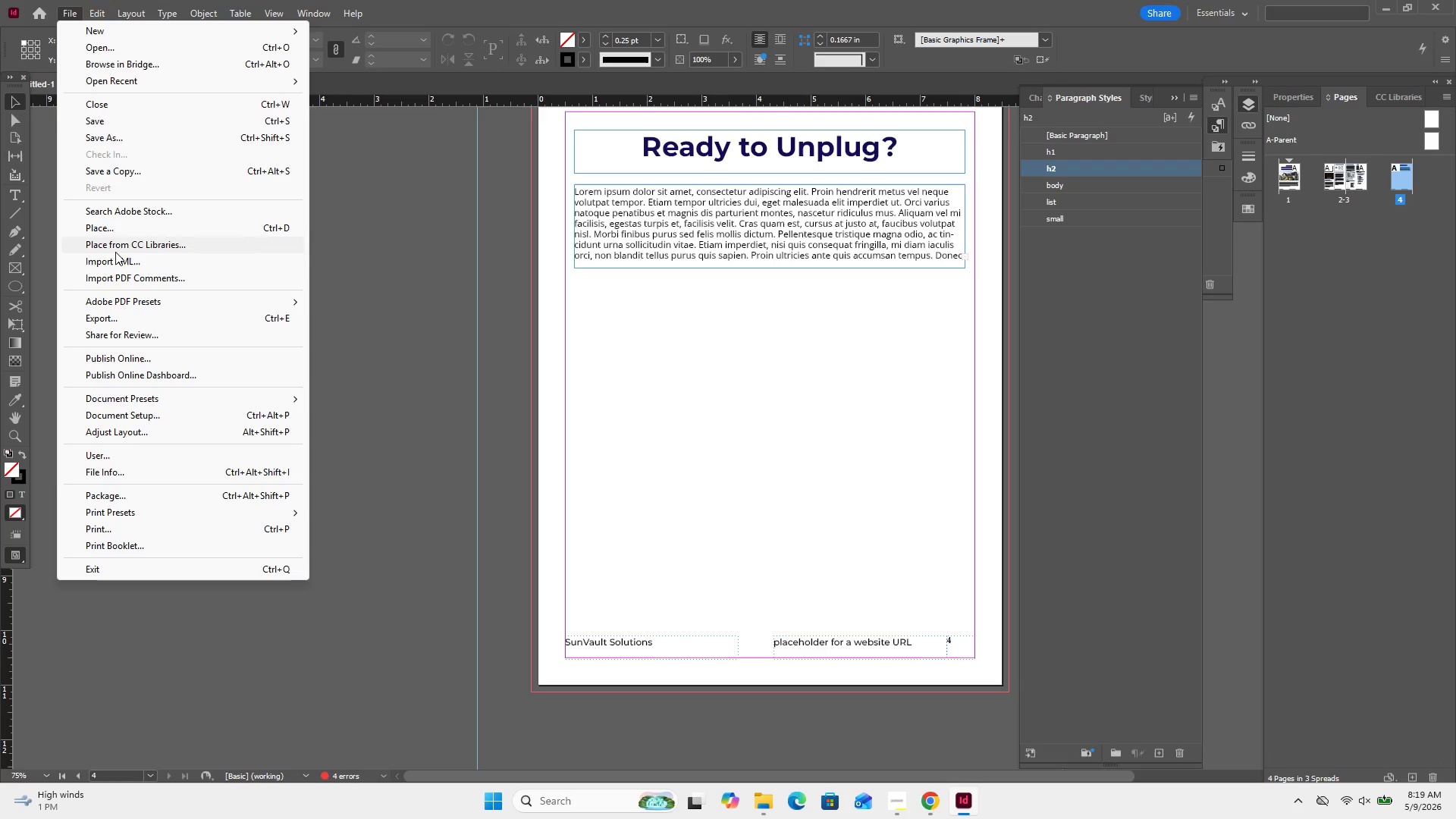 
left_click([116, 230])
 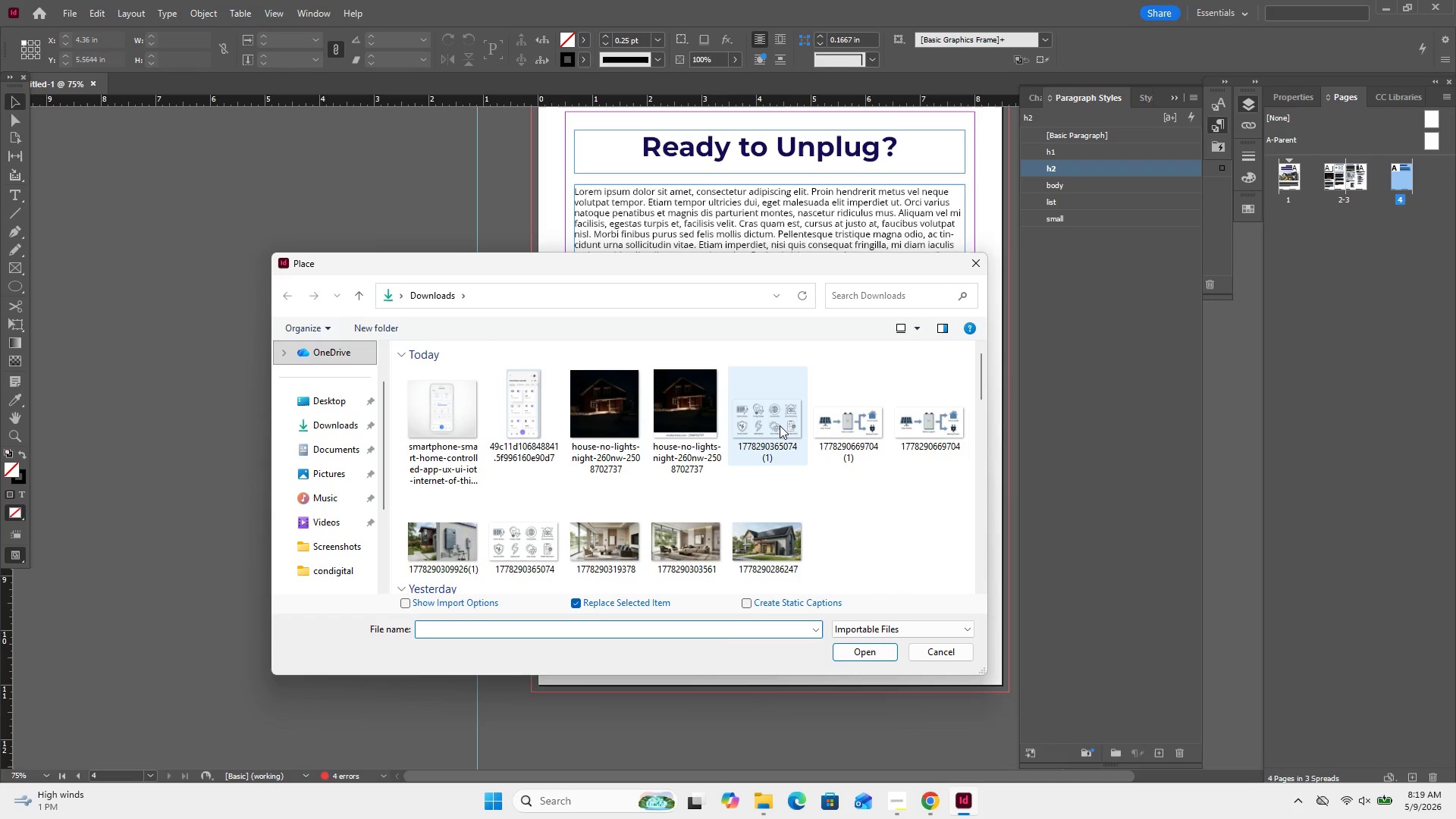 
double_click([780, 425])
 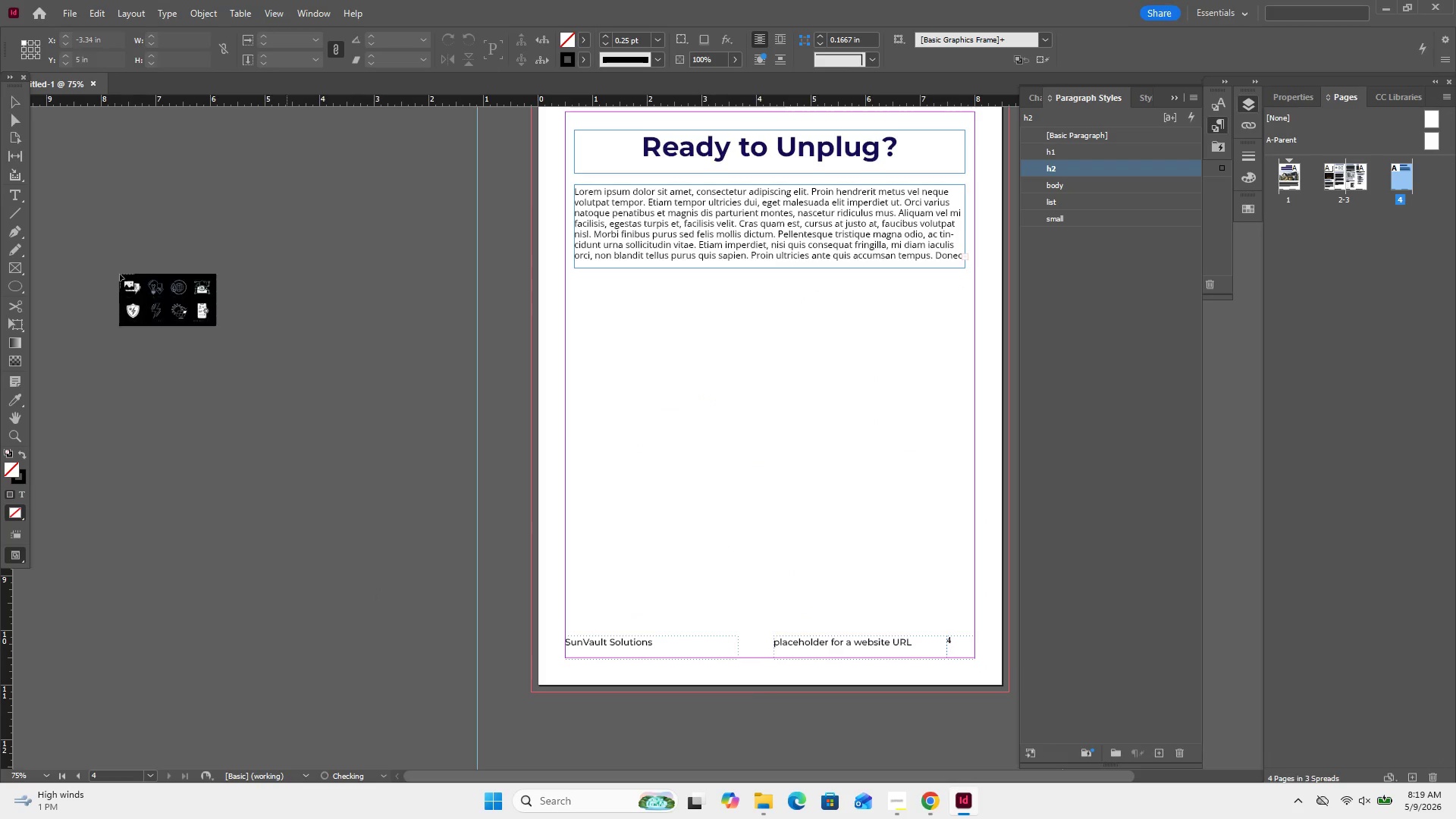 
left_click_drag(start_coordinate=[65, 246], to_coordinate=[459, 544])
 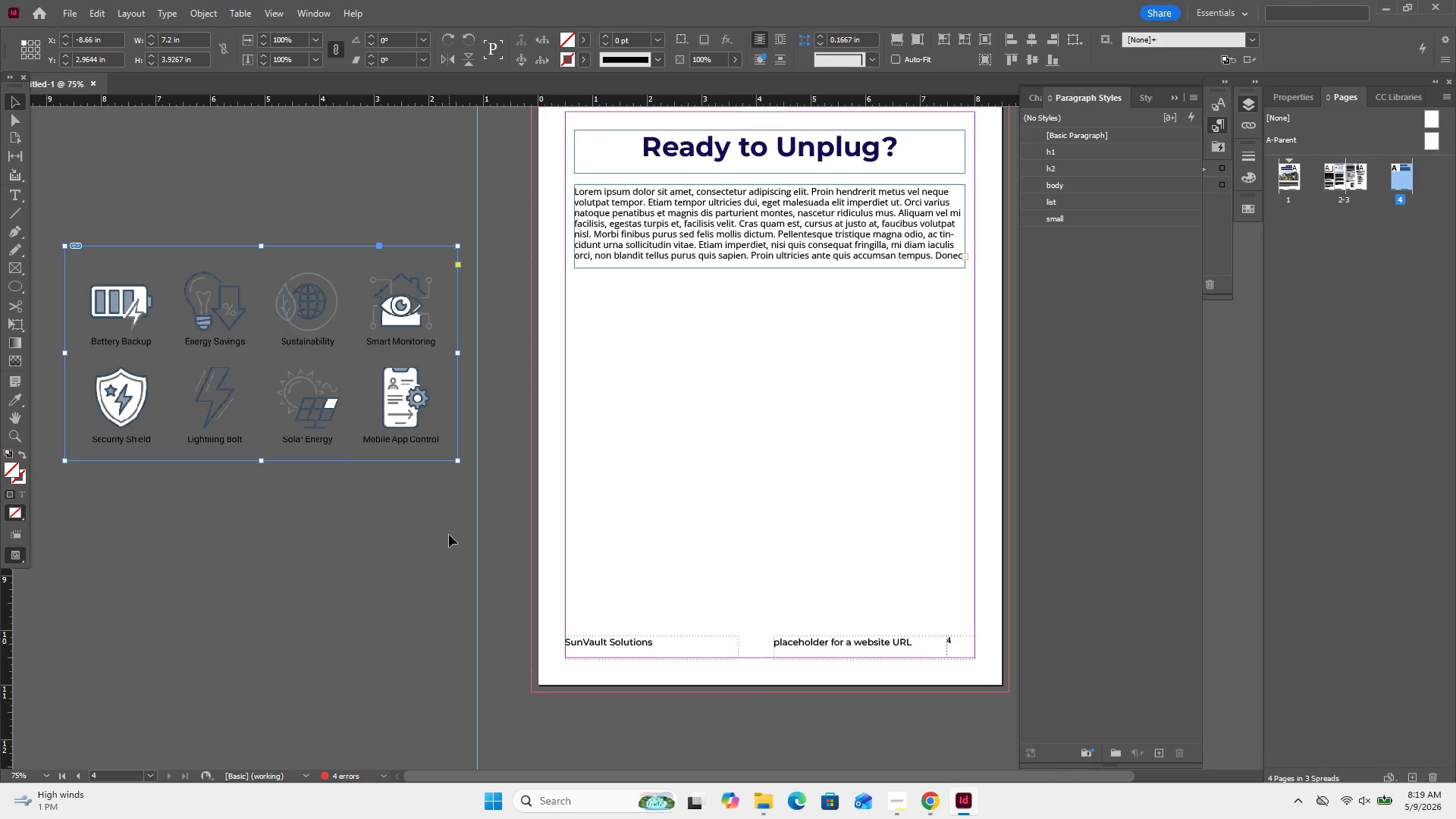 
left_click([449, 535])
 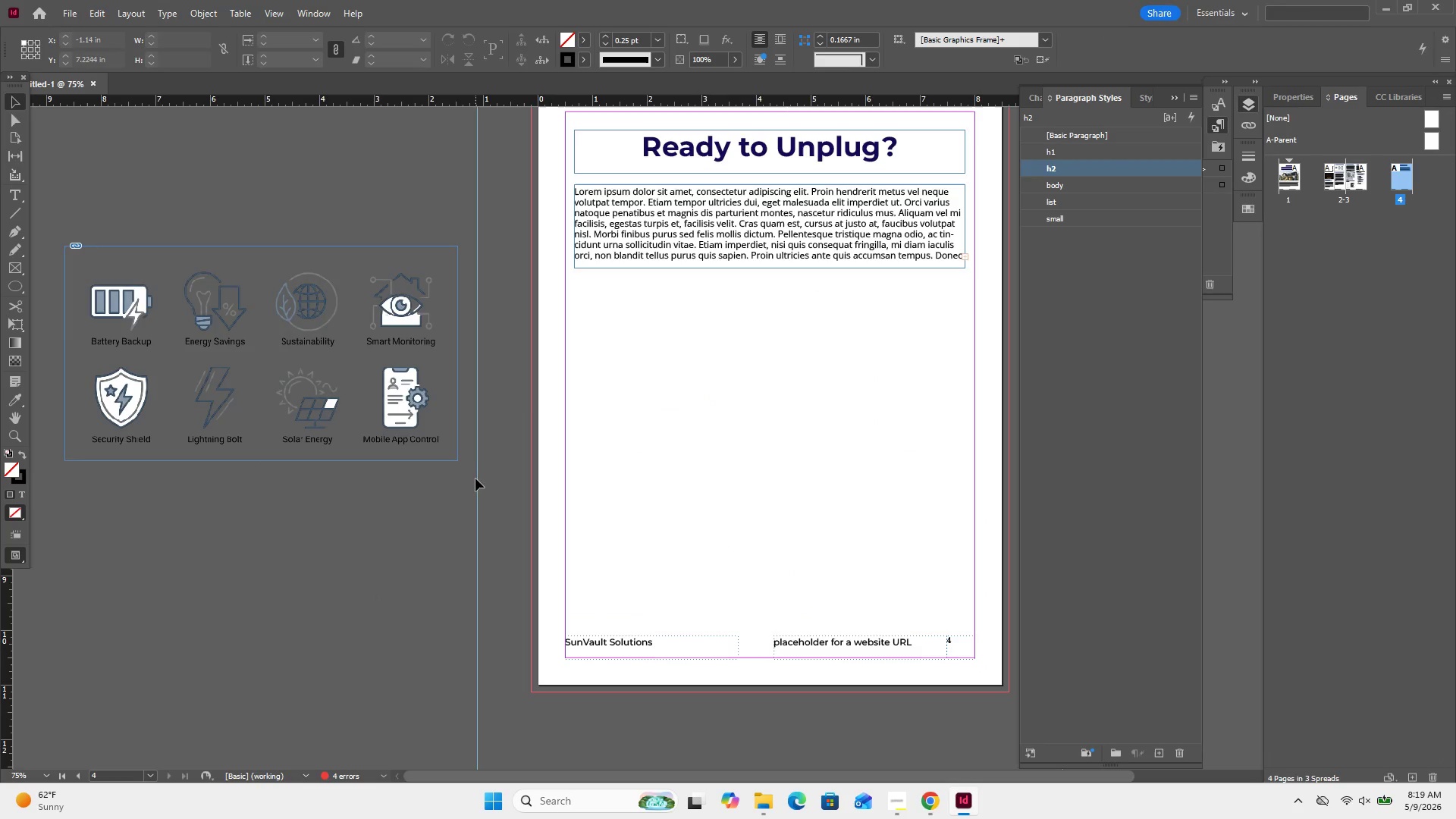 
wait(7.81)
 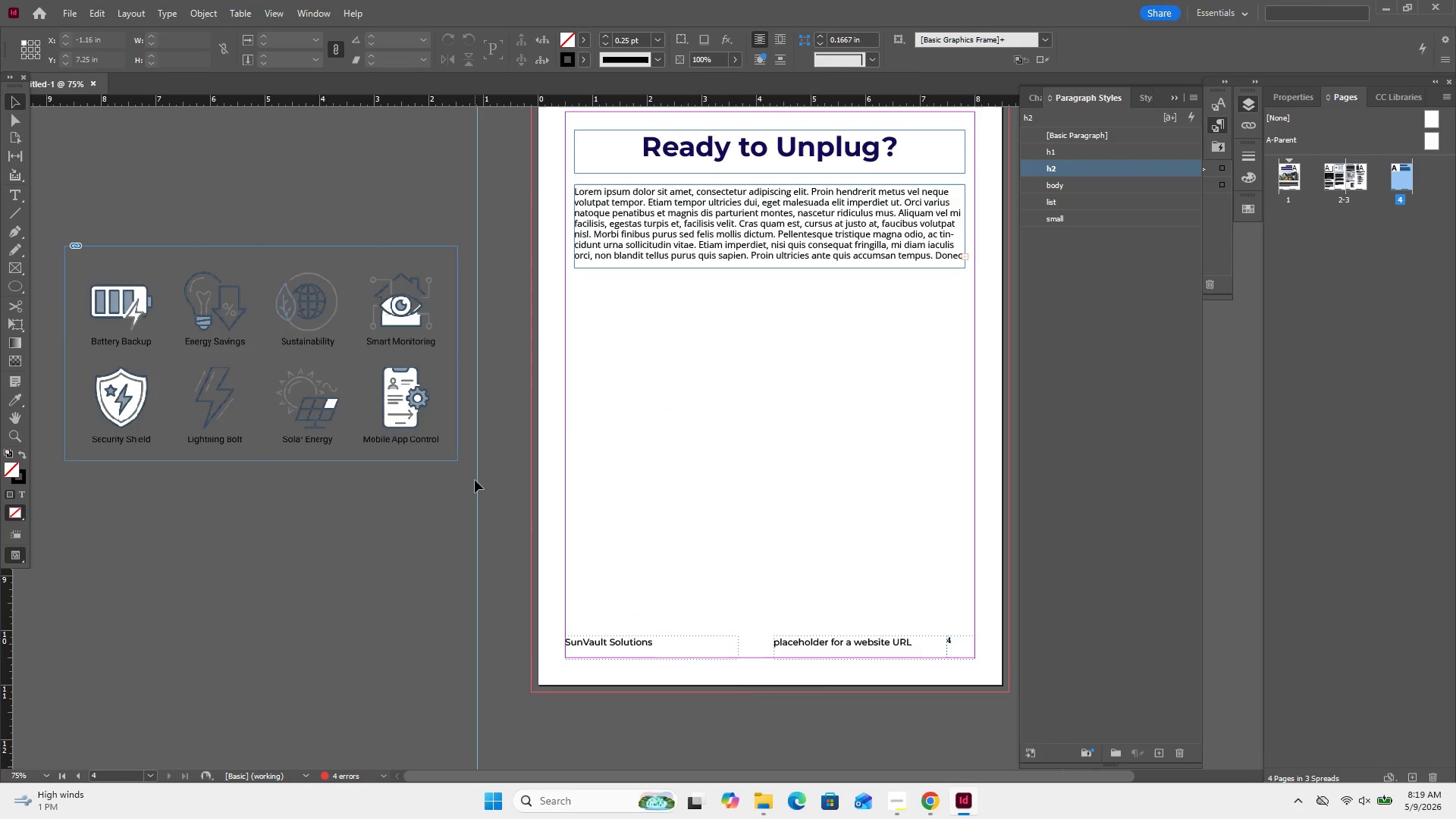 
double_click([134, 406])
 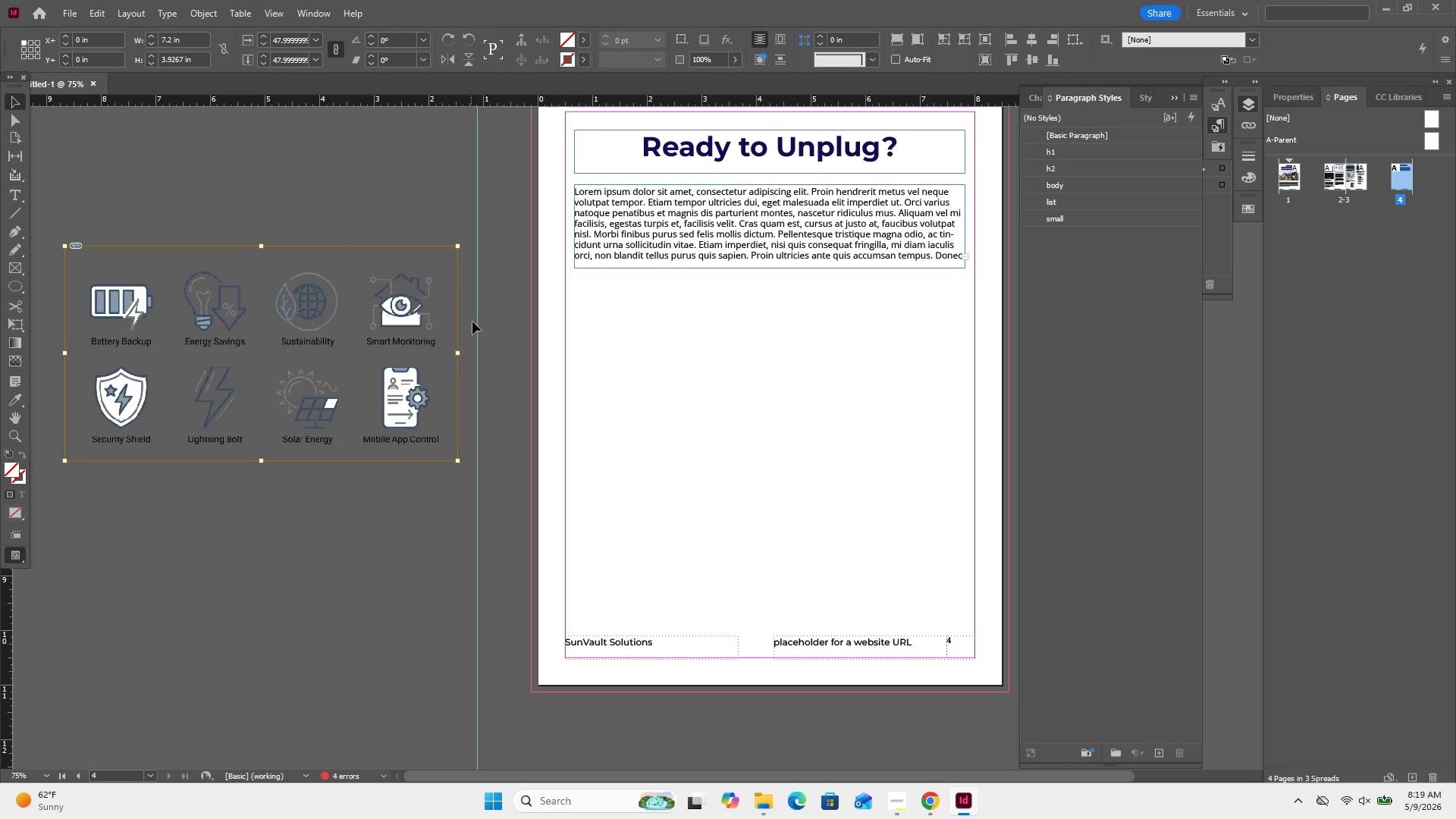 
wait(5.72)
 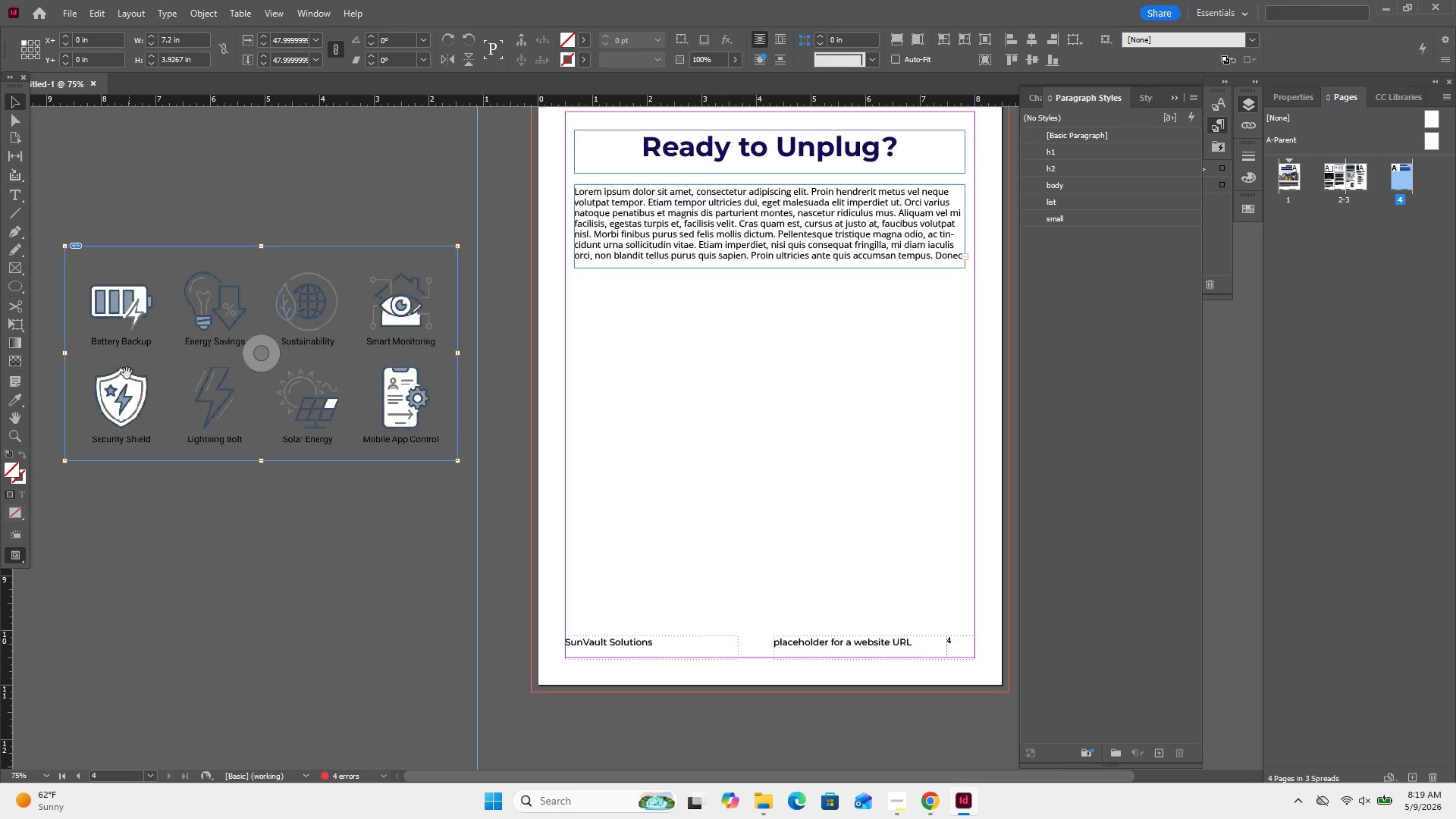 
left_click([353, 536])
 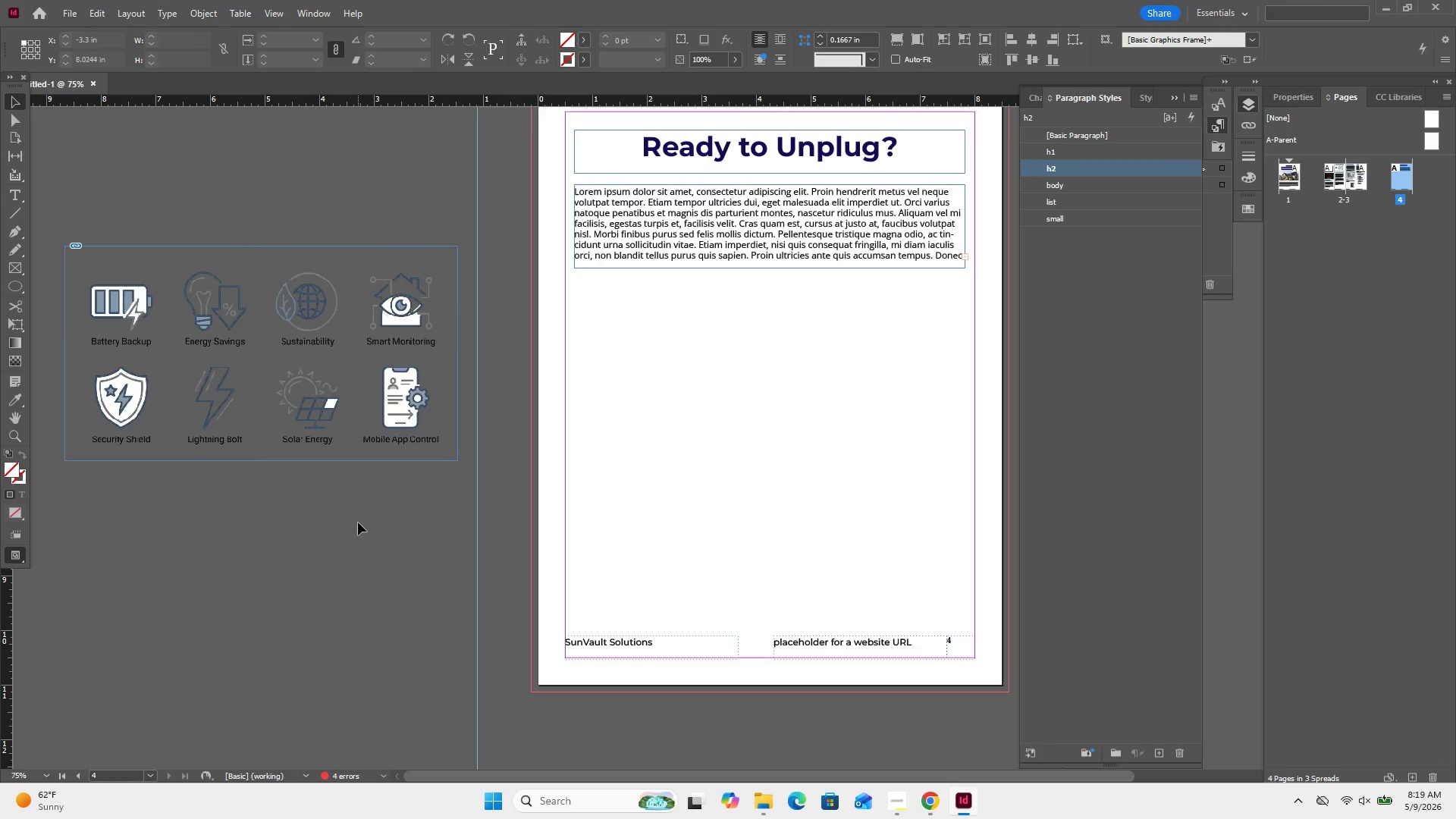 
left_click_drag(start_coordinate=[358, 522], to_coordinate=[297, 360])
 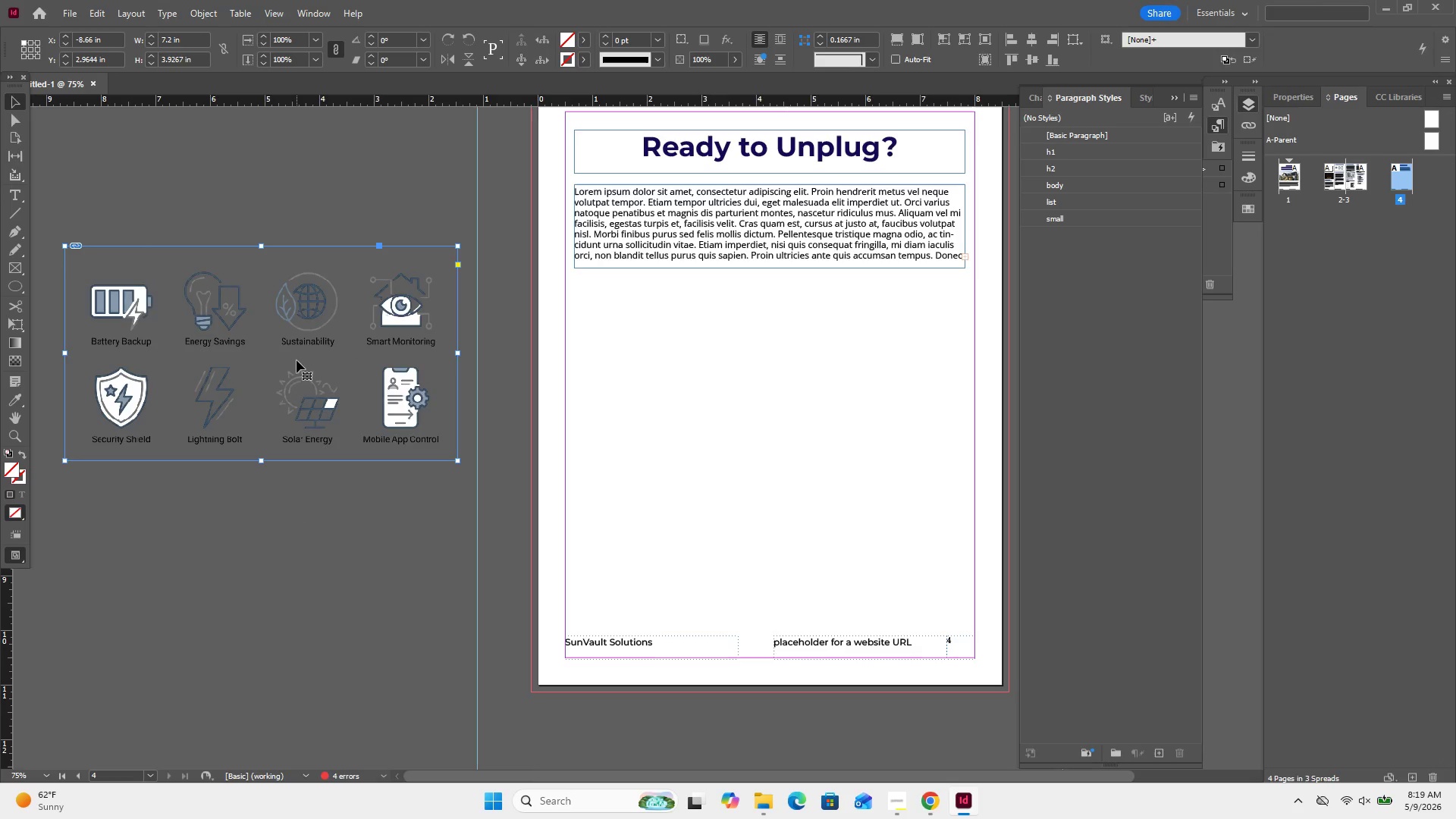 
right_click([297, 360])
 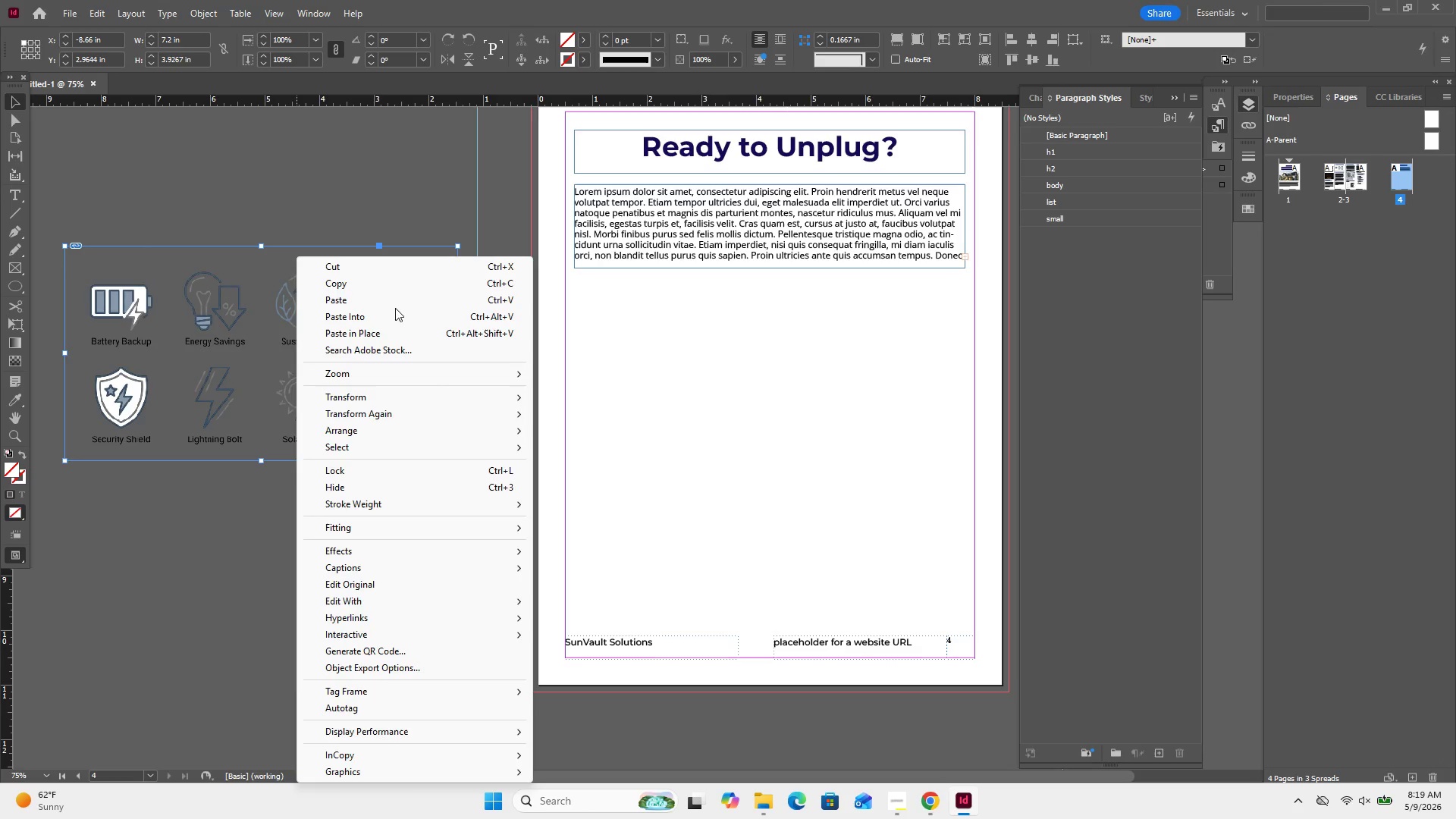 
left_click([297, 360])
 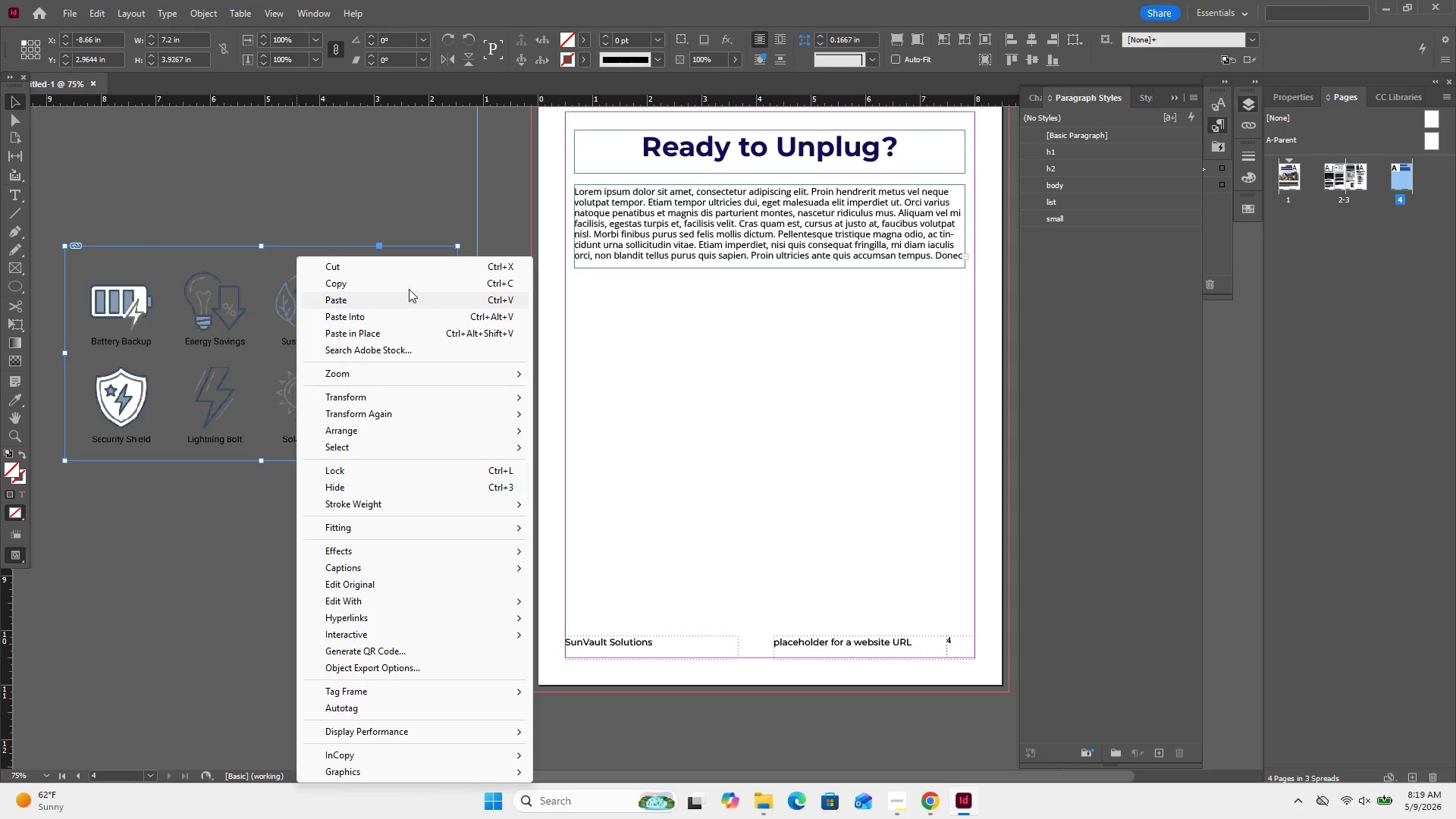 
left_click([409, 287])
 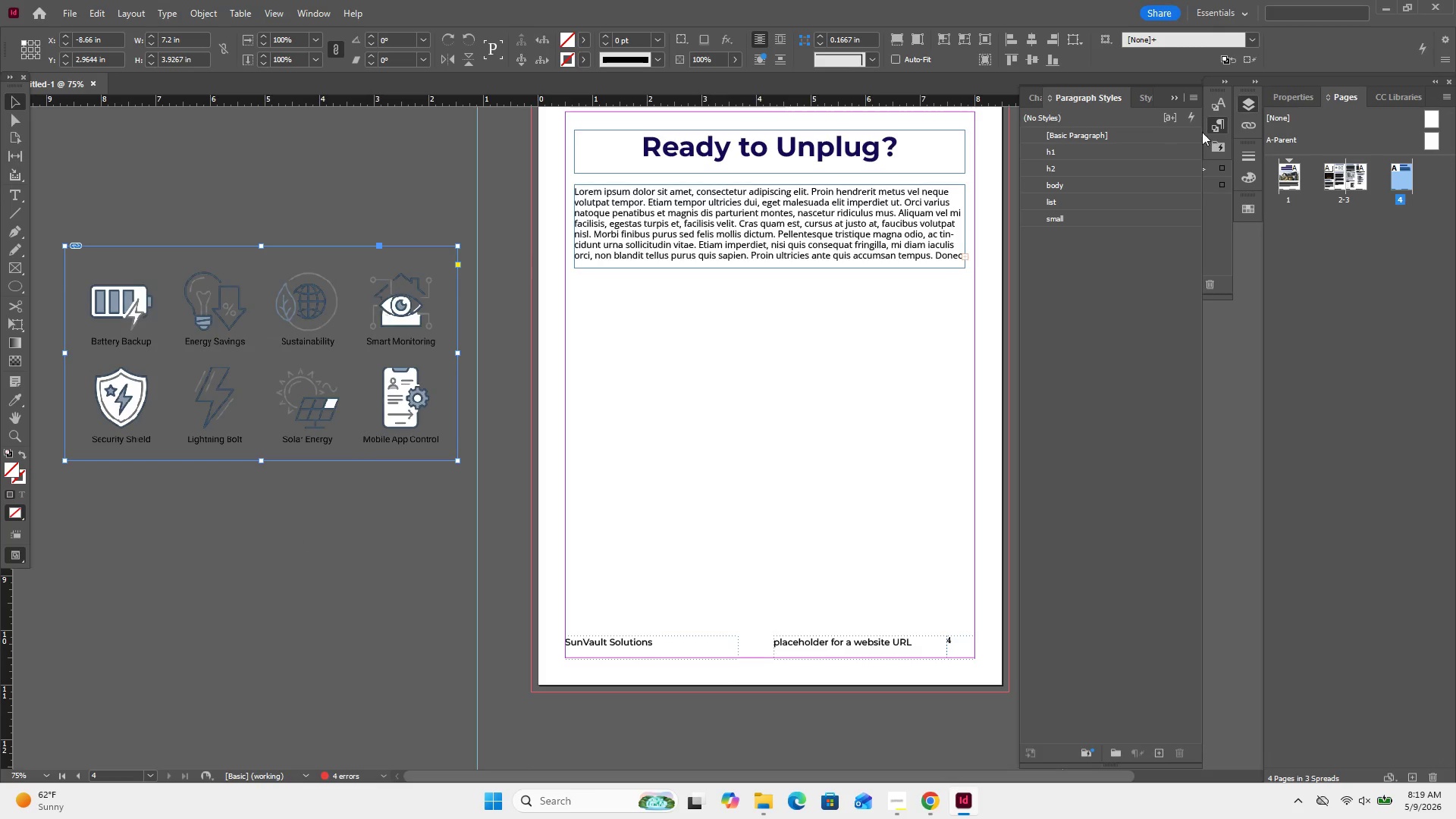 
left_click([1252, 108])
 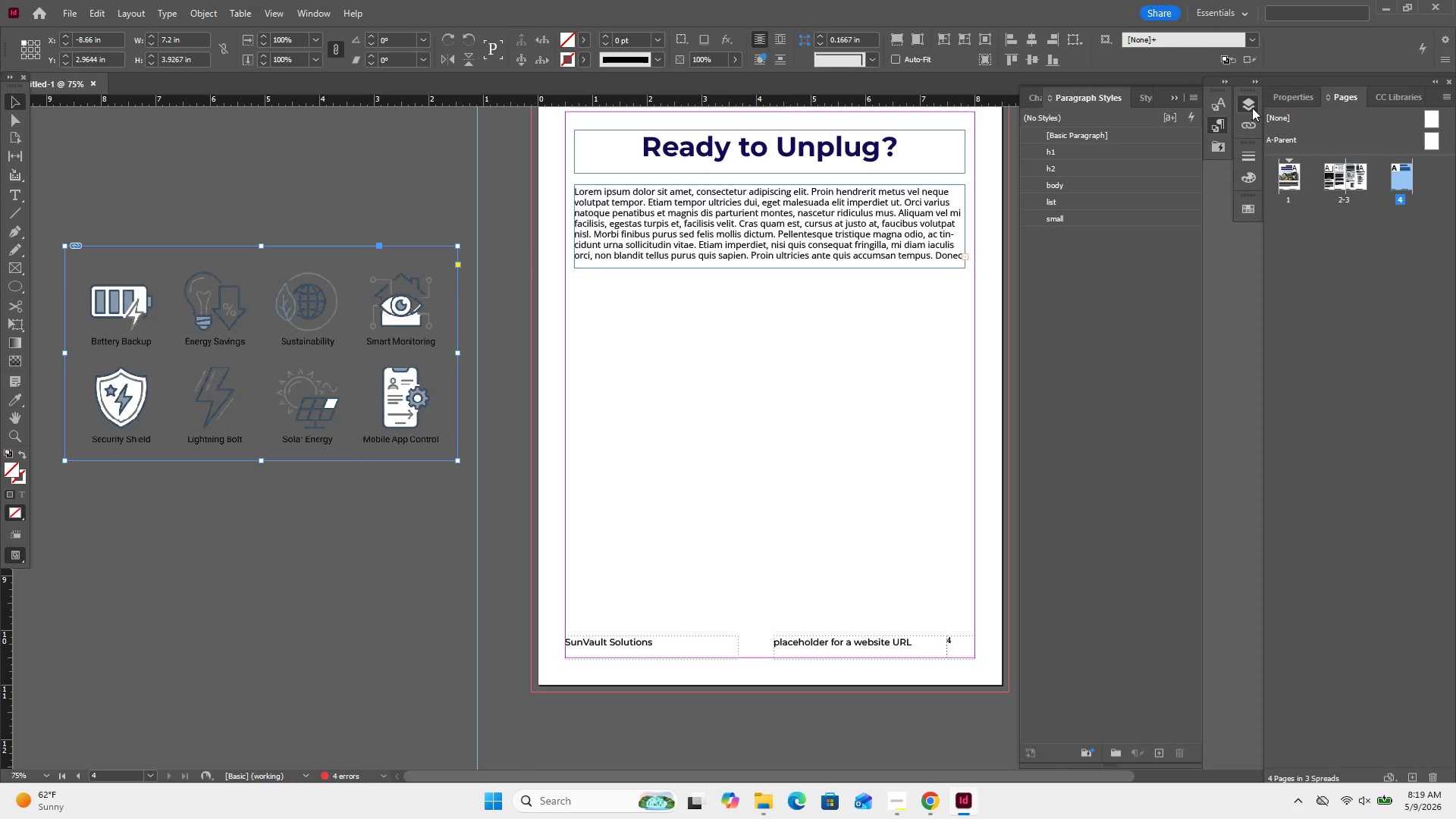 
double_click([1252, 108])
 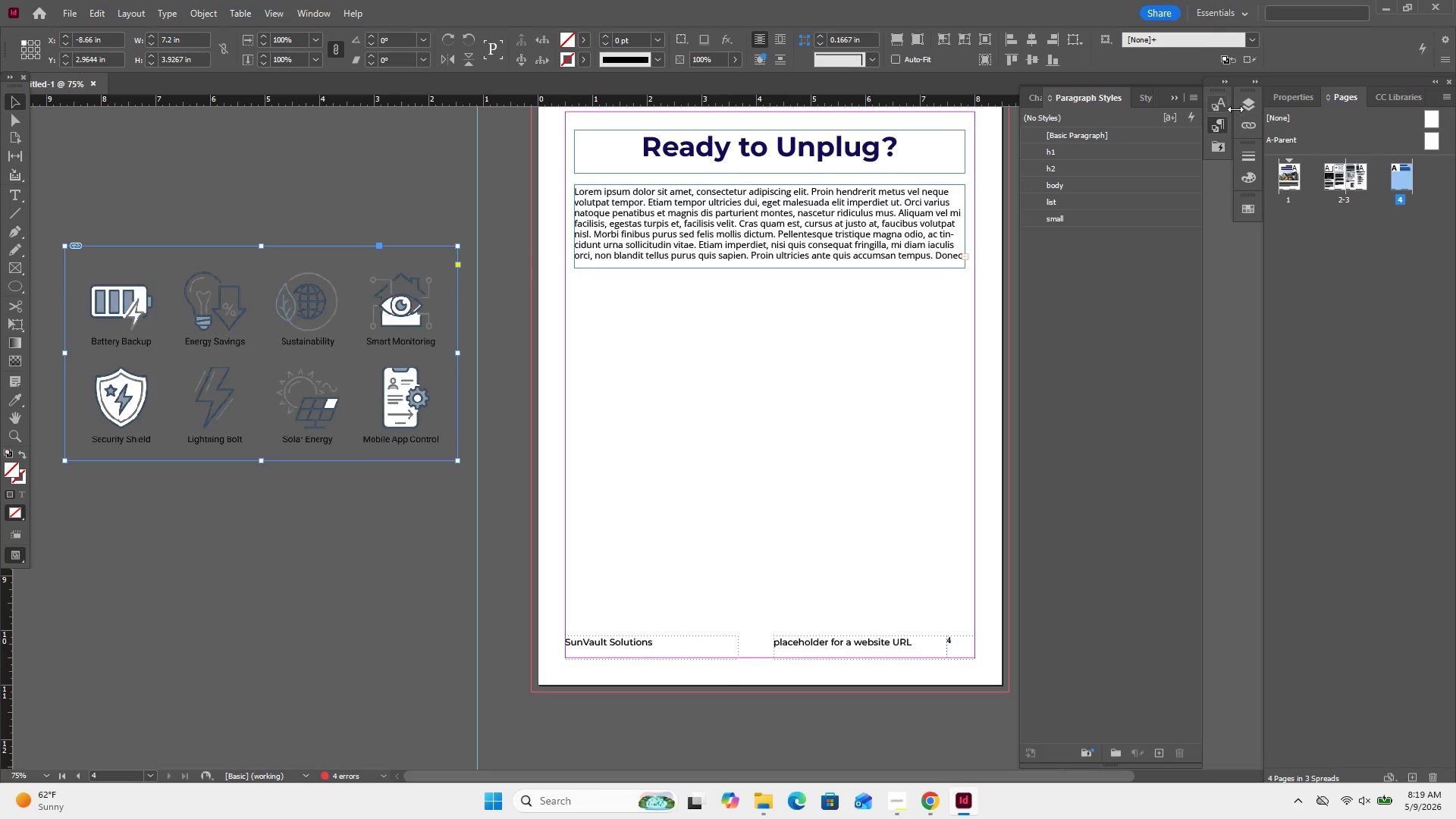 
left_click([1244, 102])
 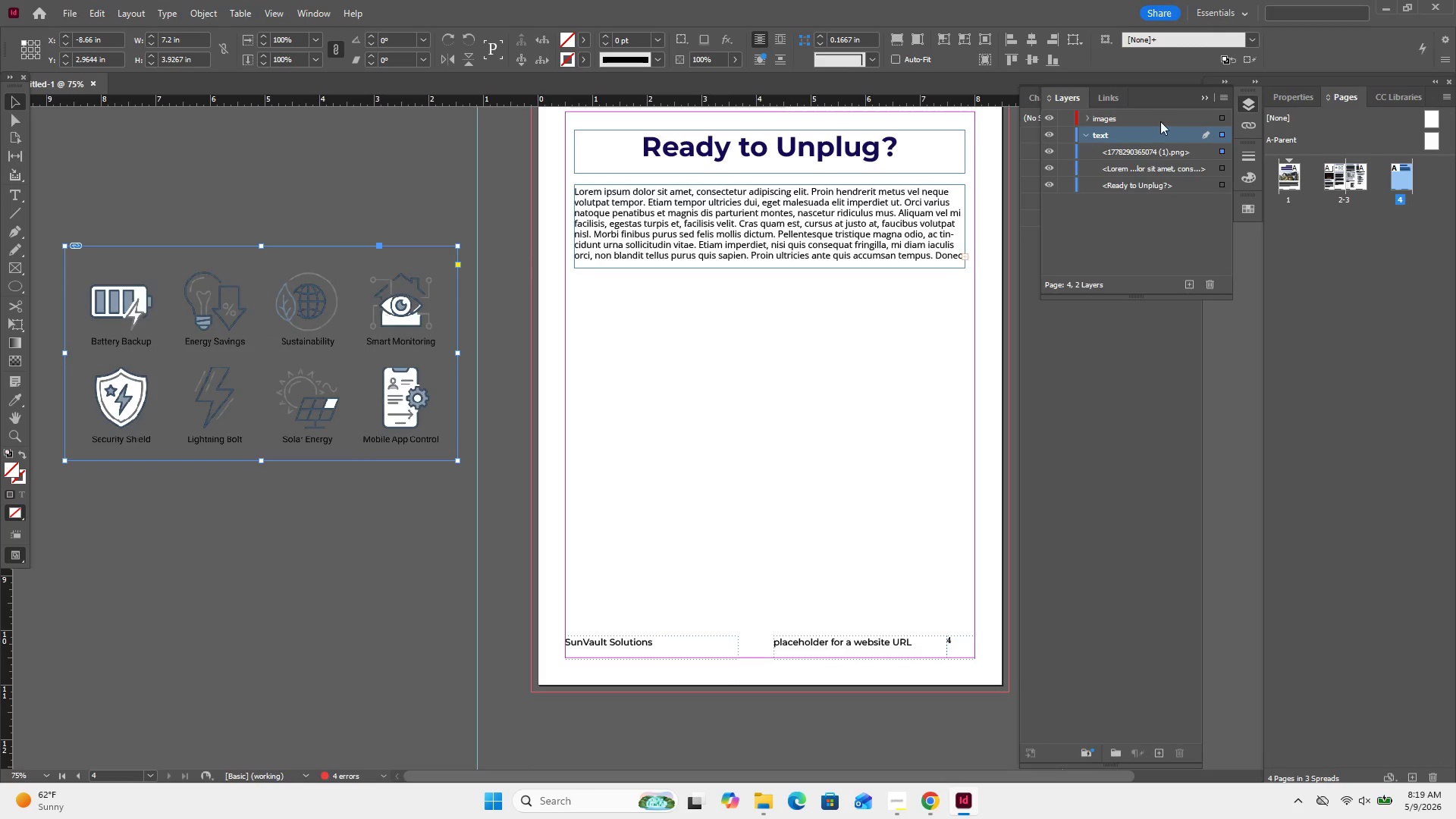 
left_click([1157, 122])
 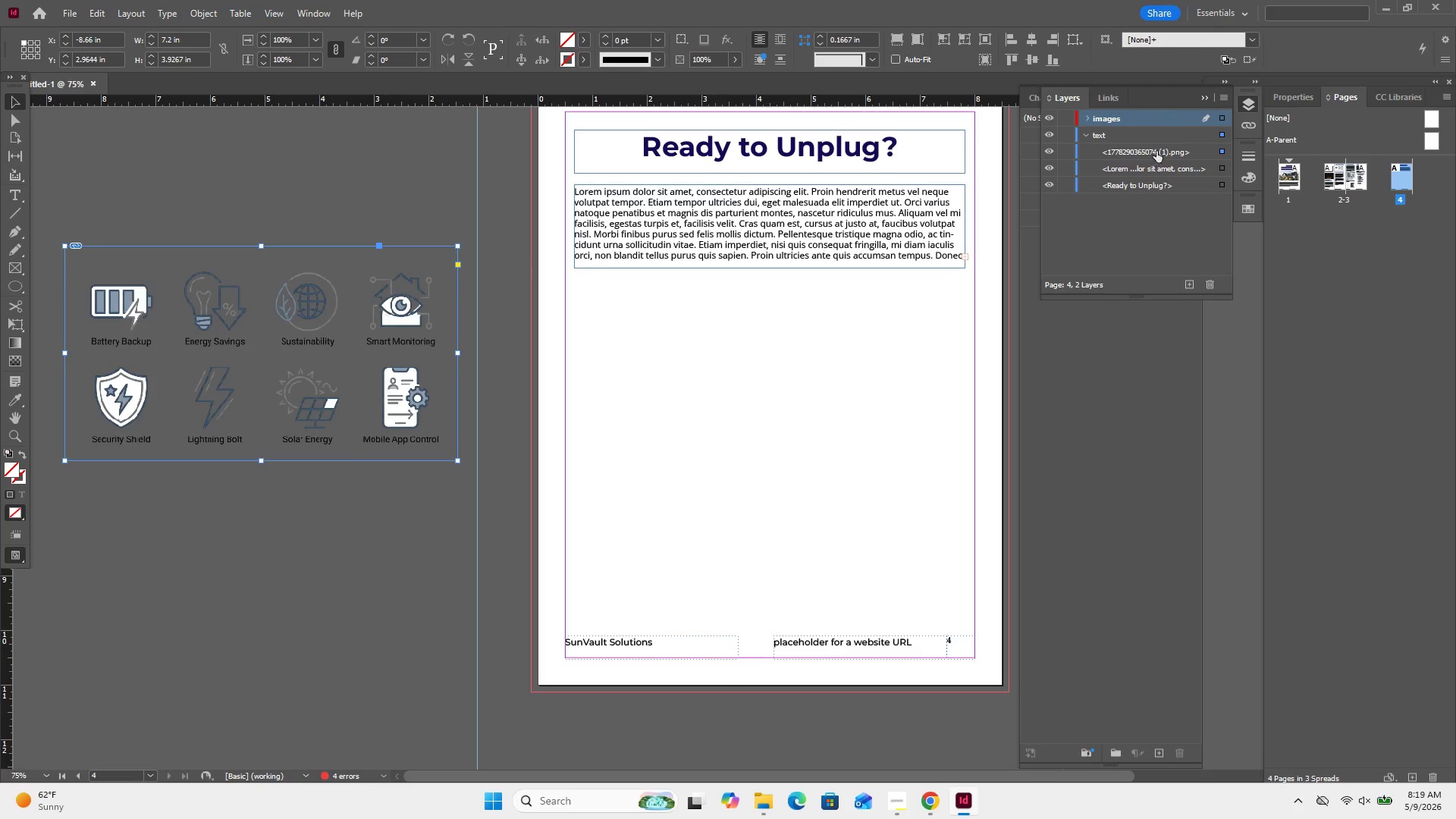 
left_click_drag(start_coordinate=[1158, 150], to_coordinate=[1162, 122])
 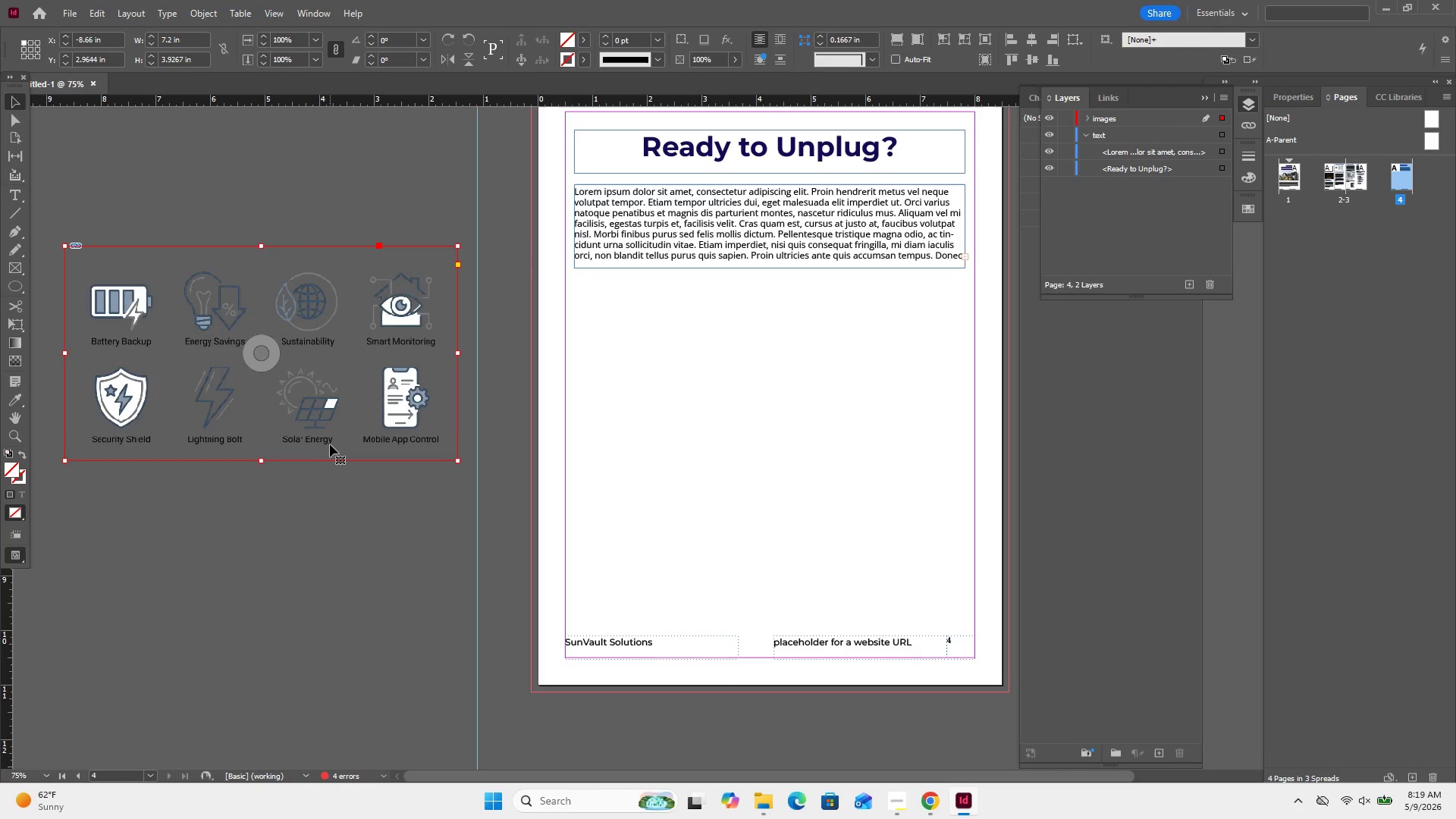 
right_click([330, 444])
 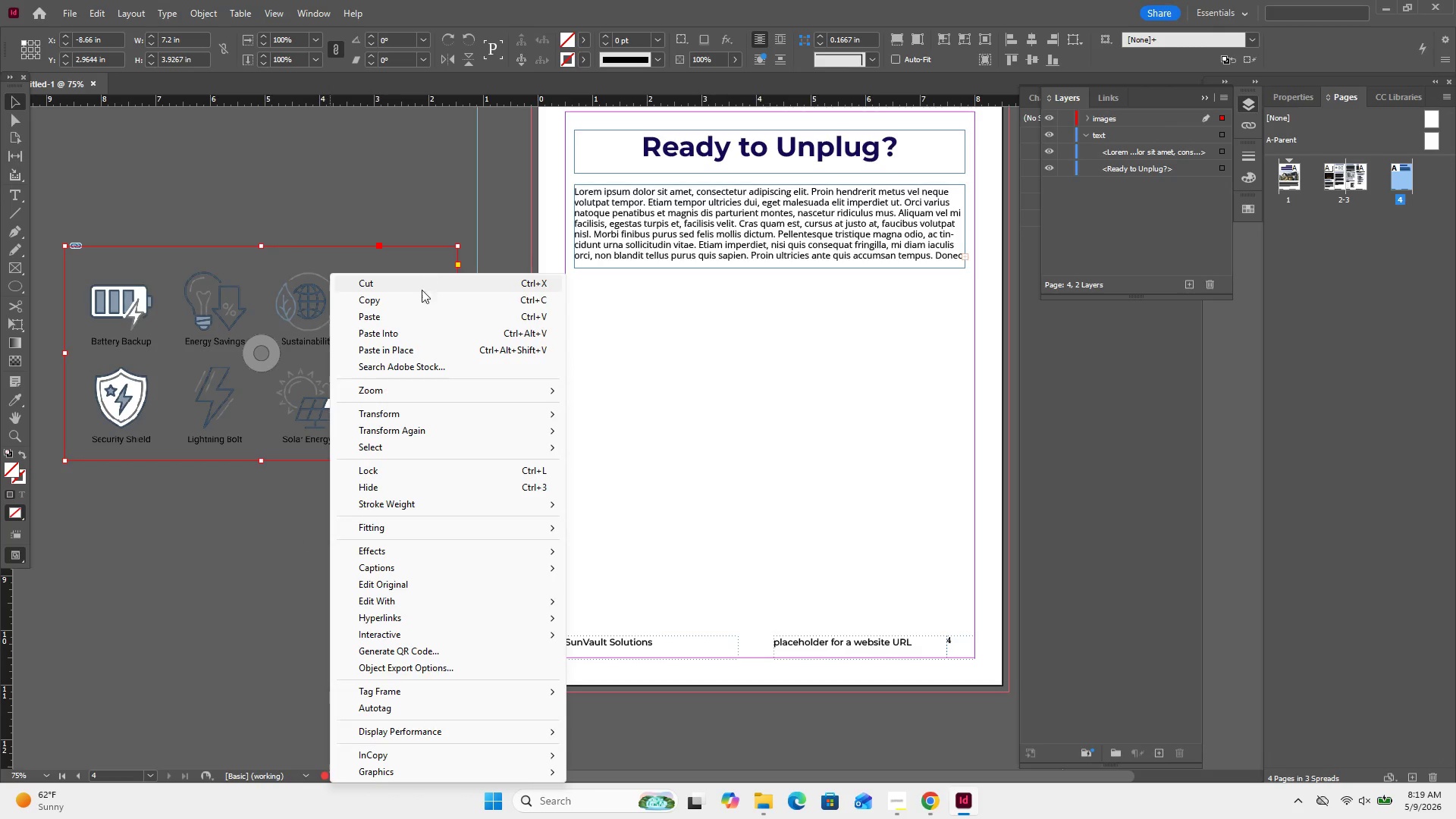 
left_click([419, 306])
 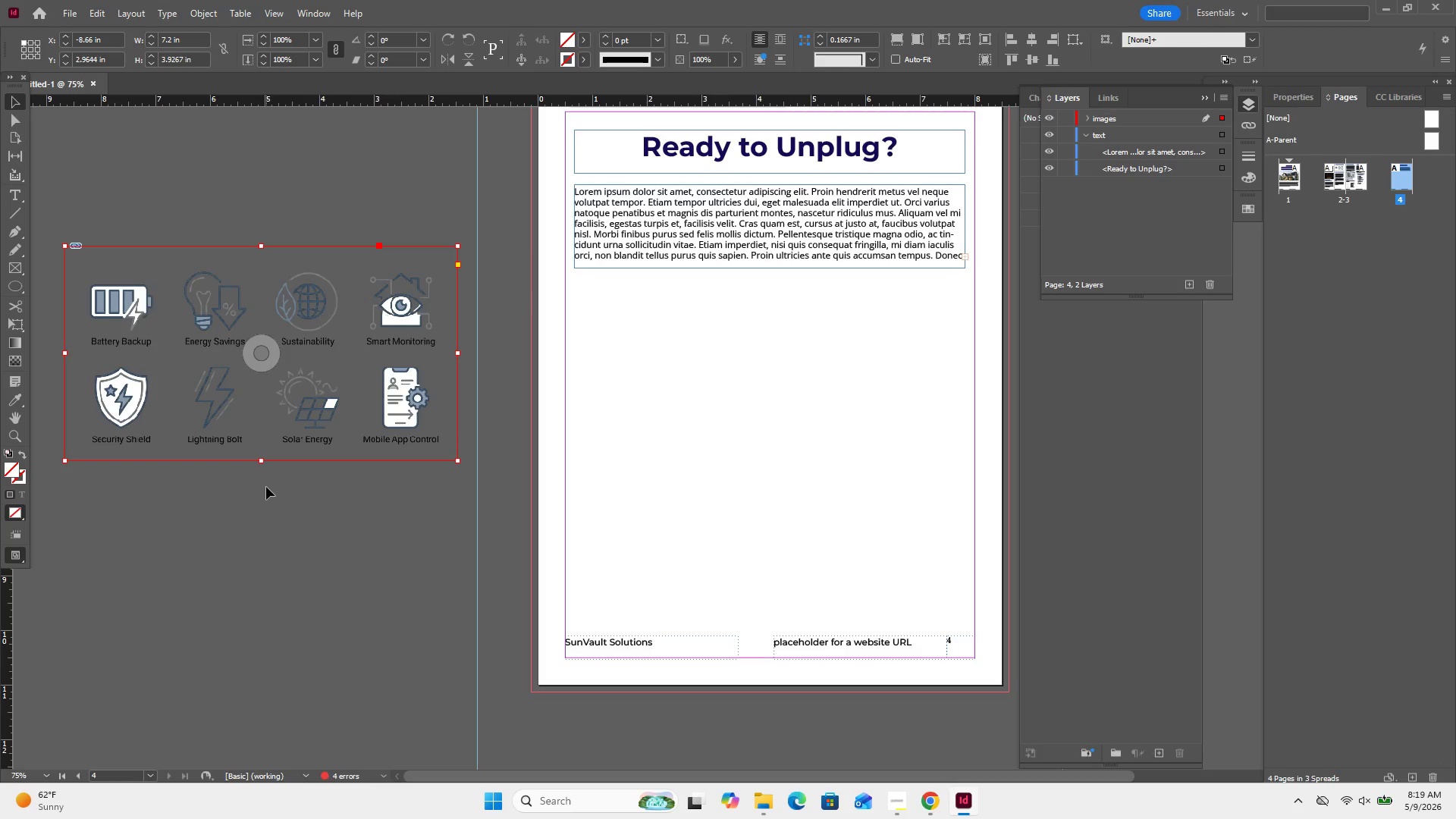 
right_click([266, 487])
 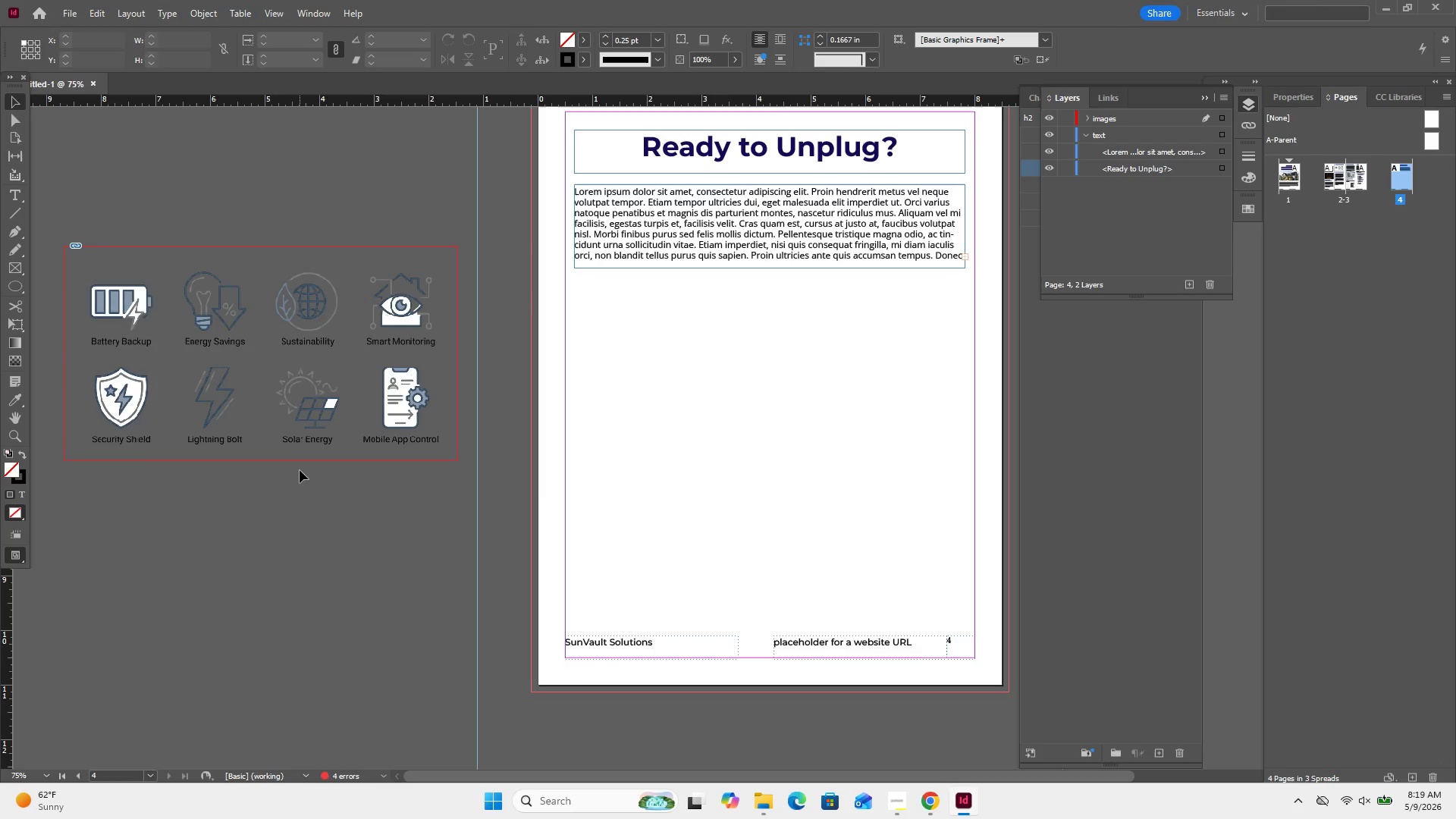 
left_click([266, 487])
 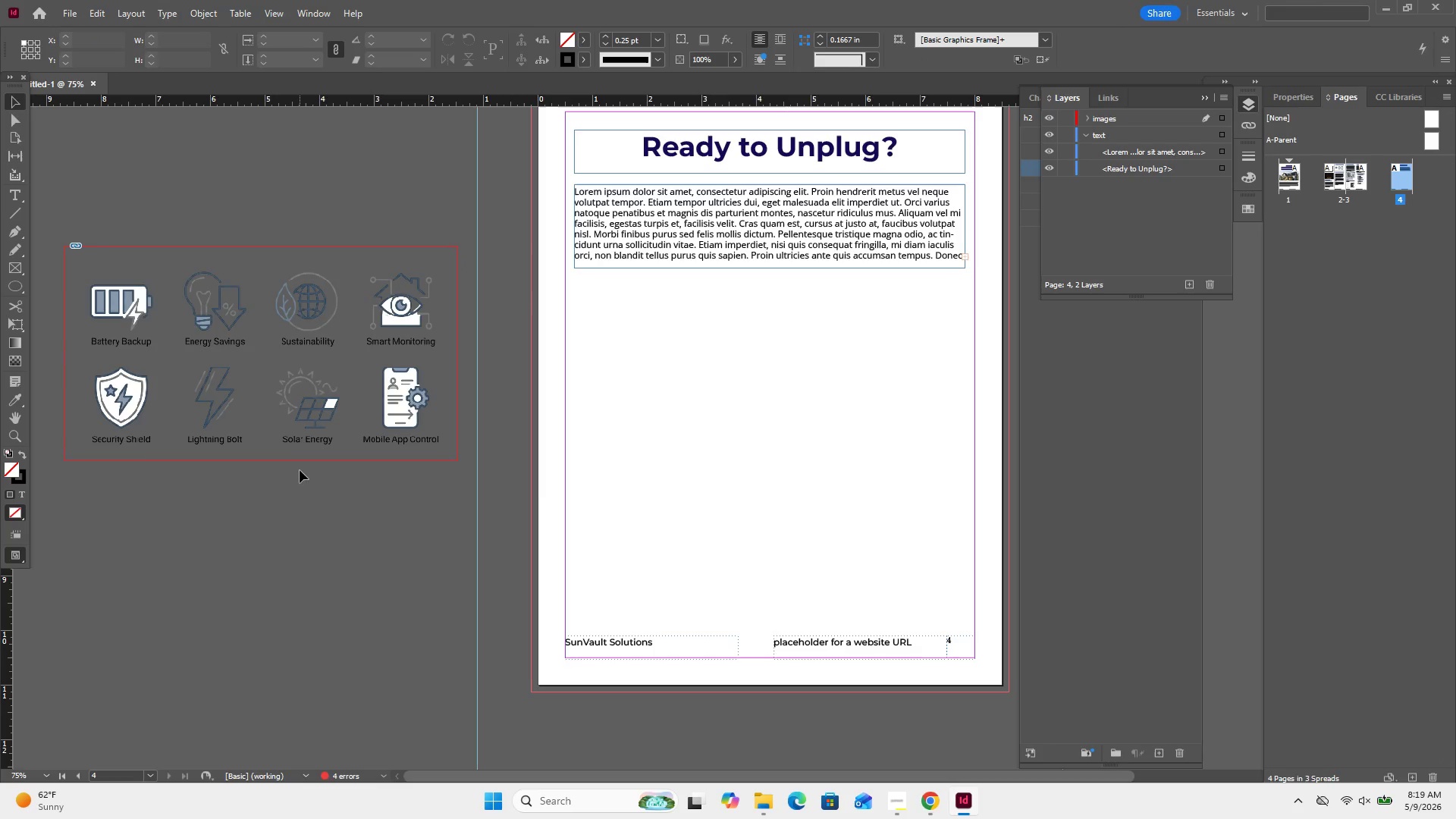 
right_click([300, 470])
 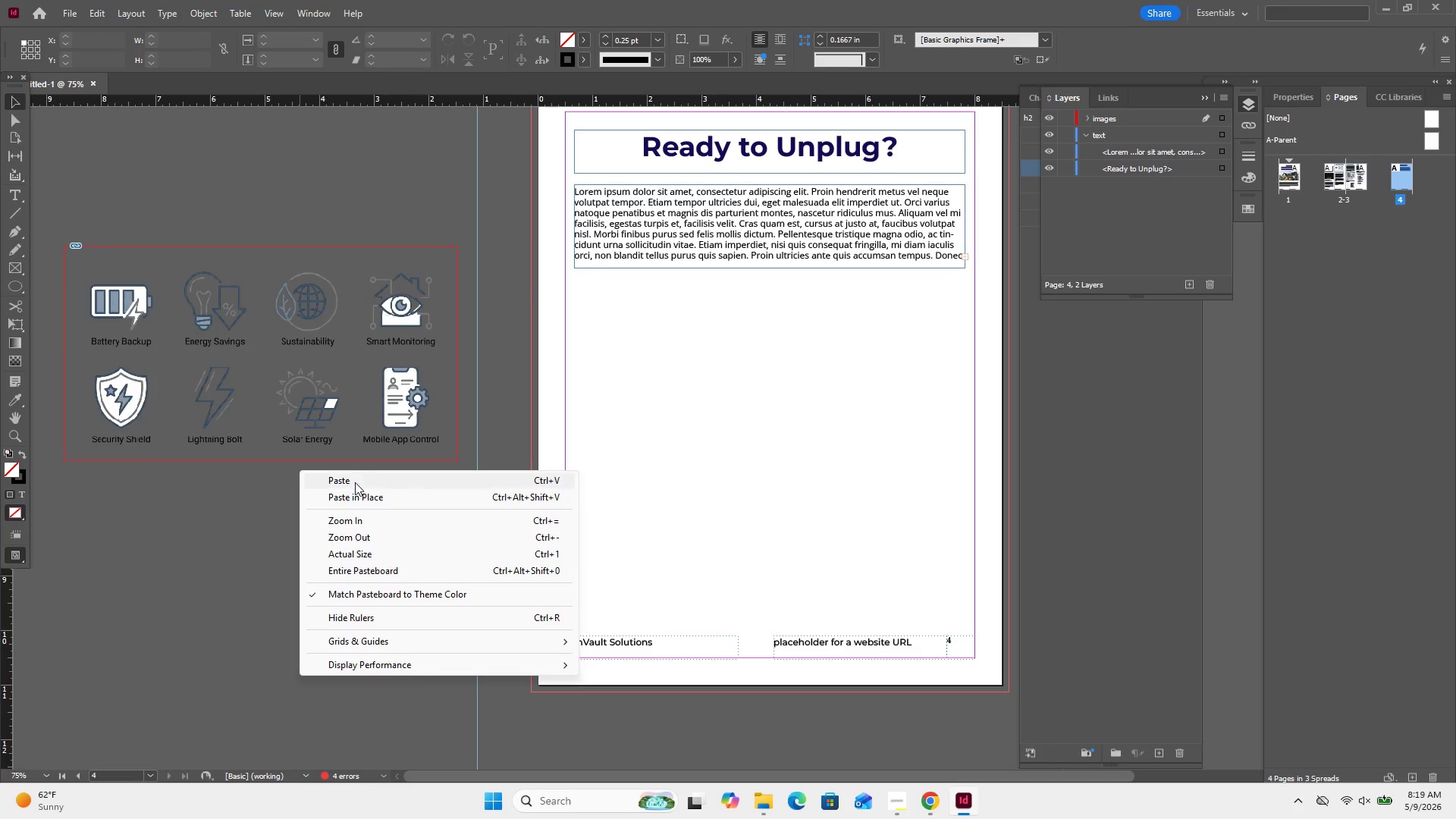 
left_click([355, 482])
 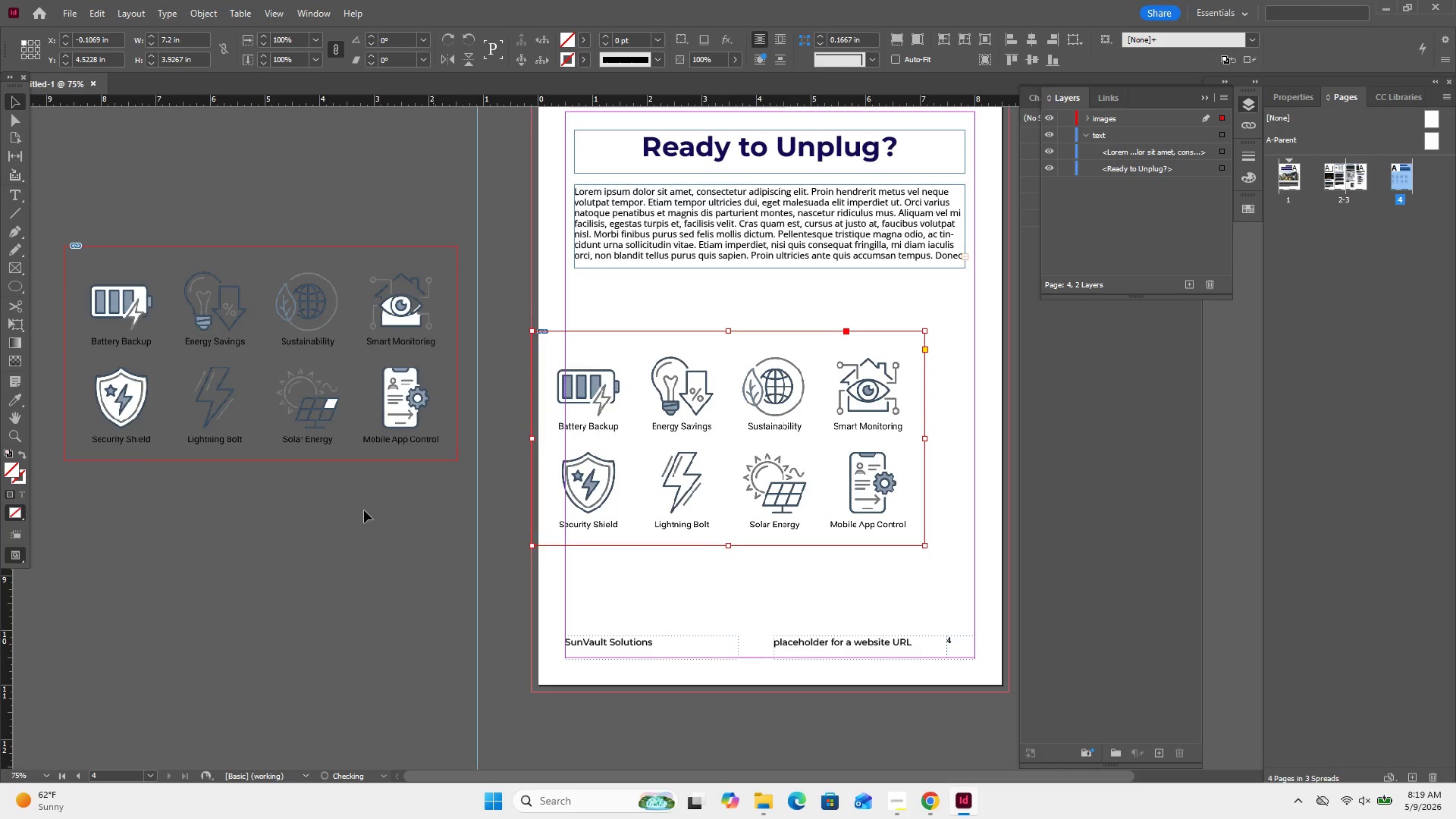 
right_click([314, 533])
 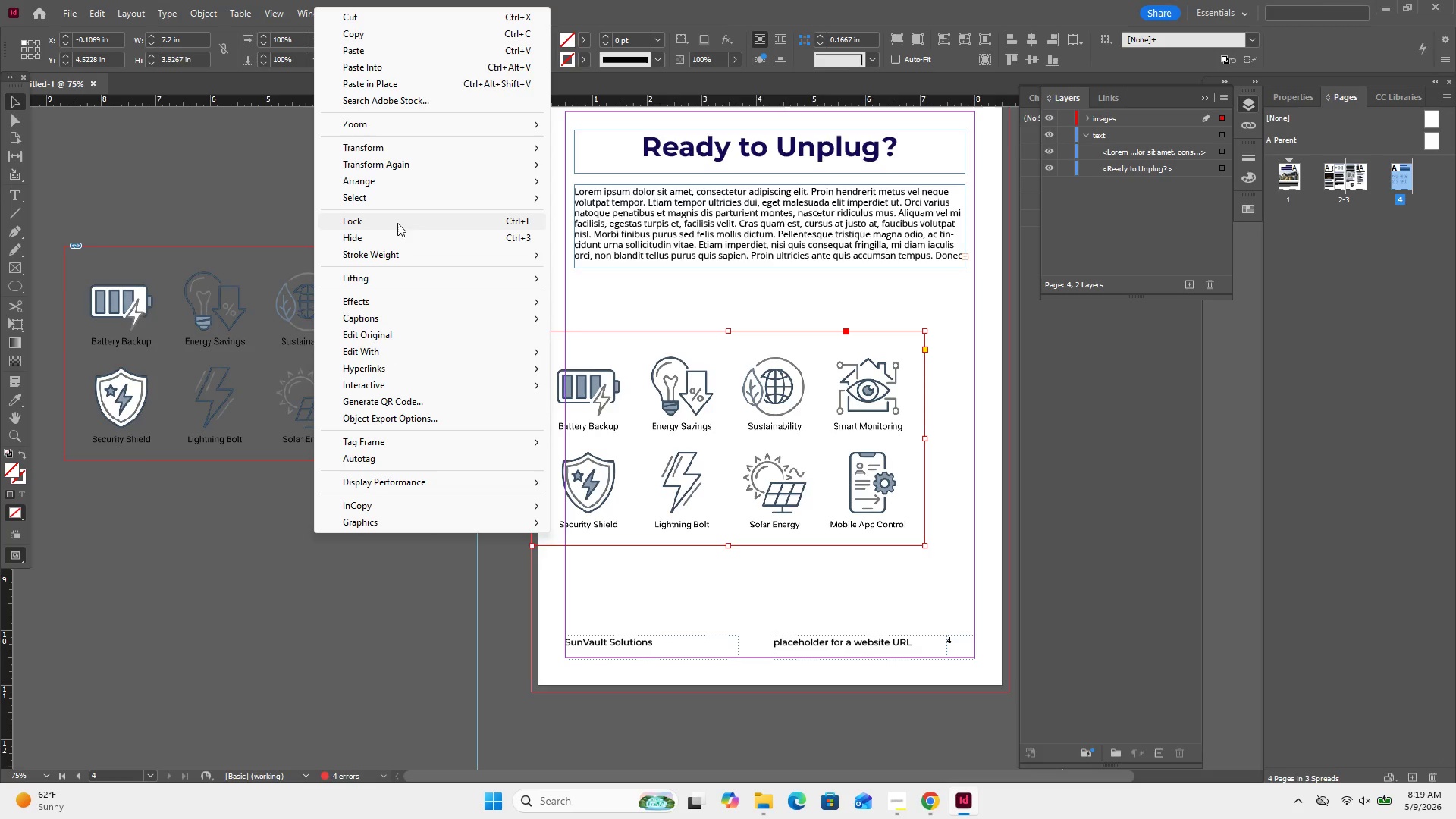 
left_click_drag(start_coordinate=[189, 726], to_coordinate=[189, 716])
 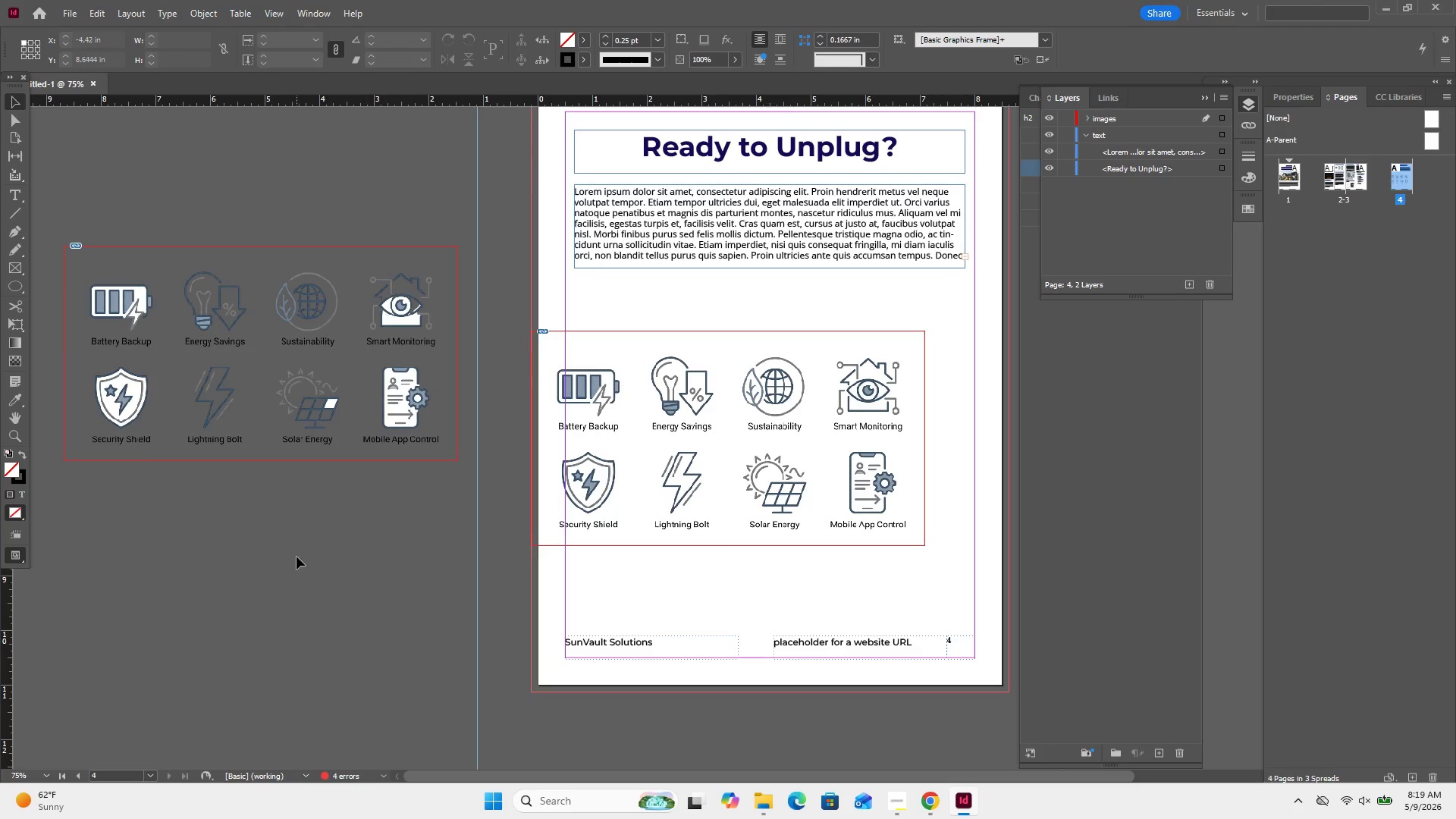 
left_click([297, 557])
 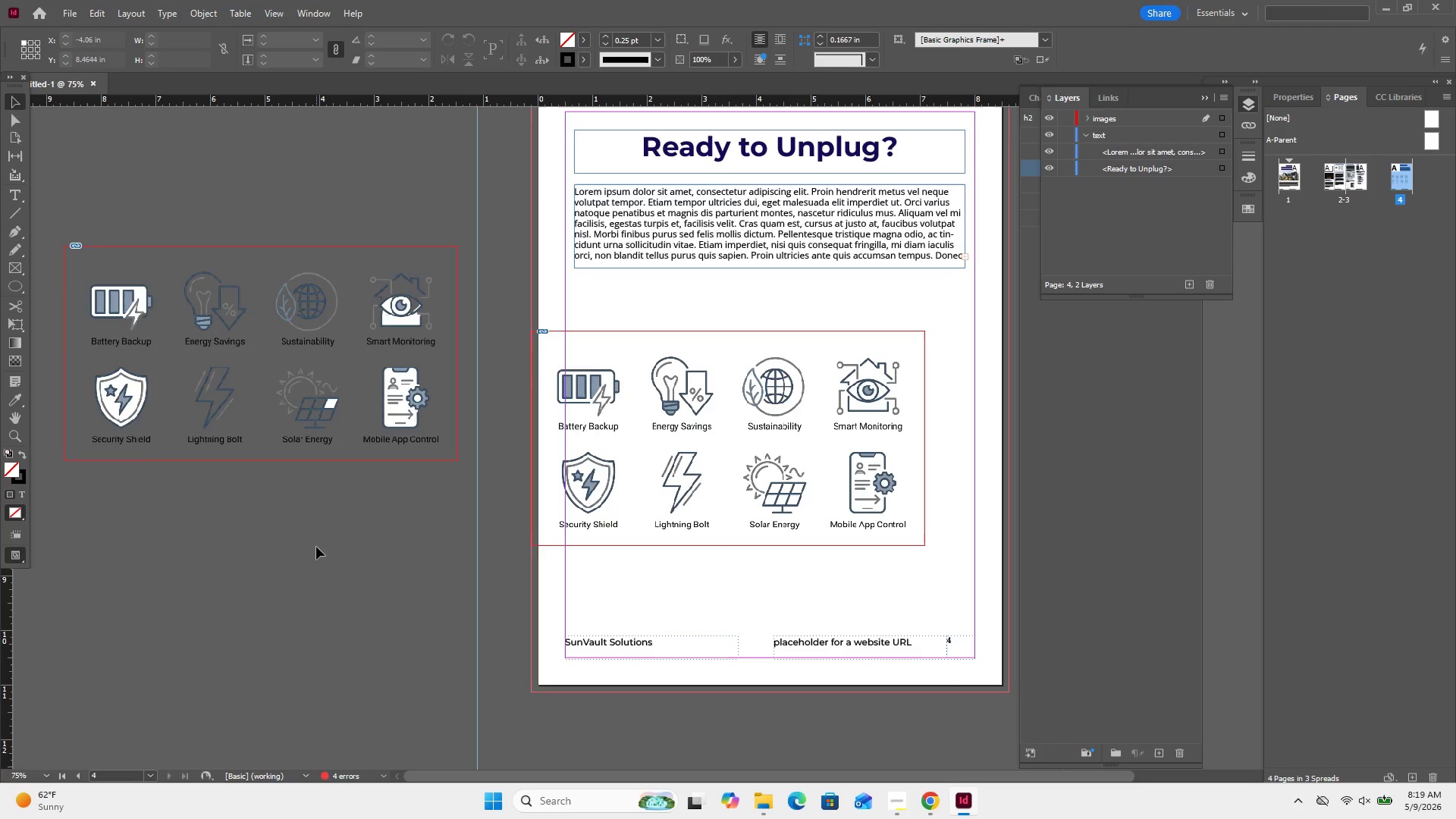 
right_click([297, 557])
 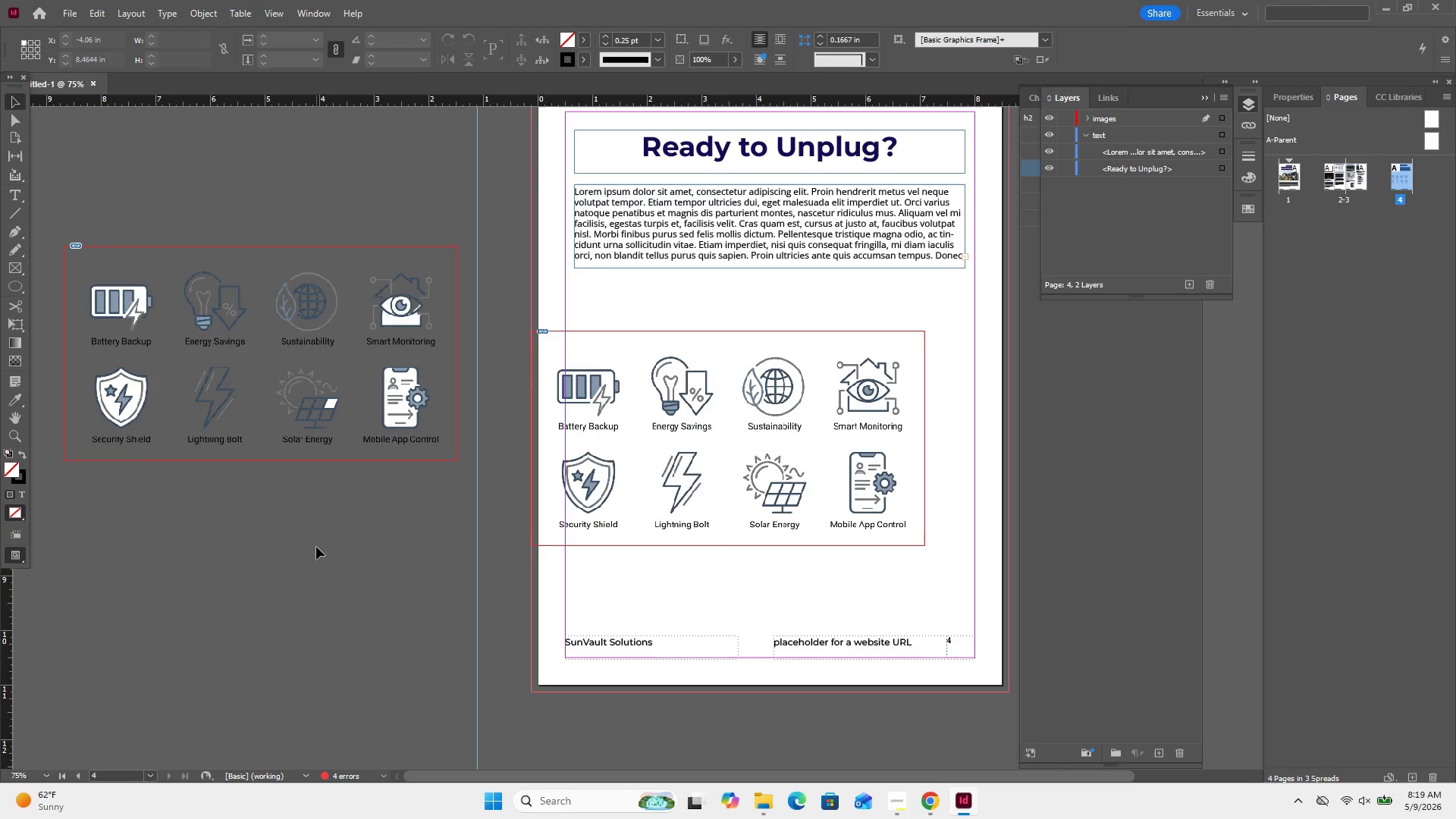 
right_click([316, 547])
 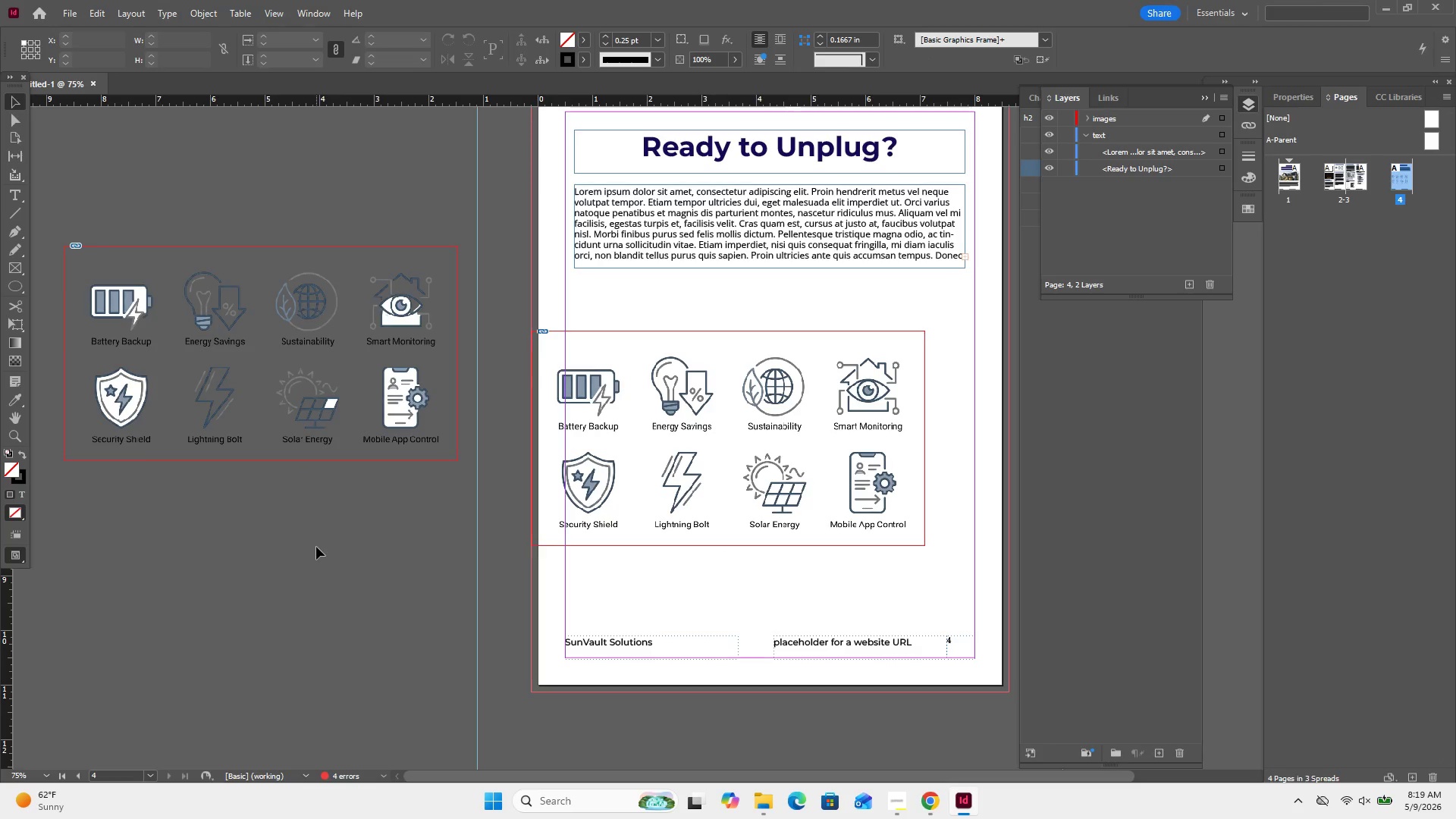 
left_click([316, 547])
 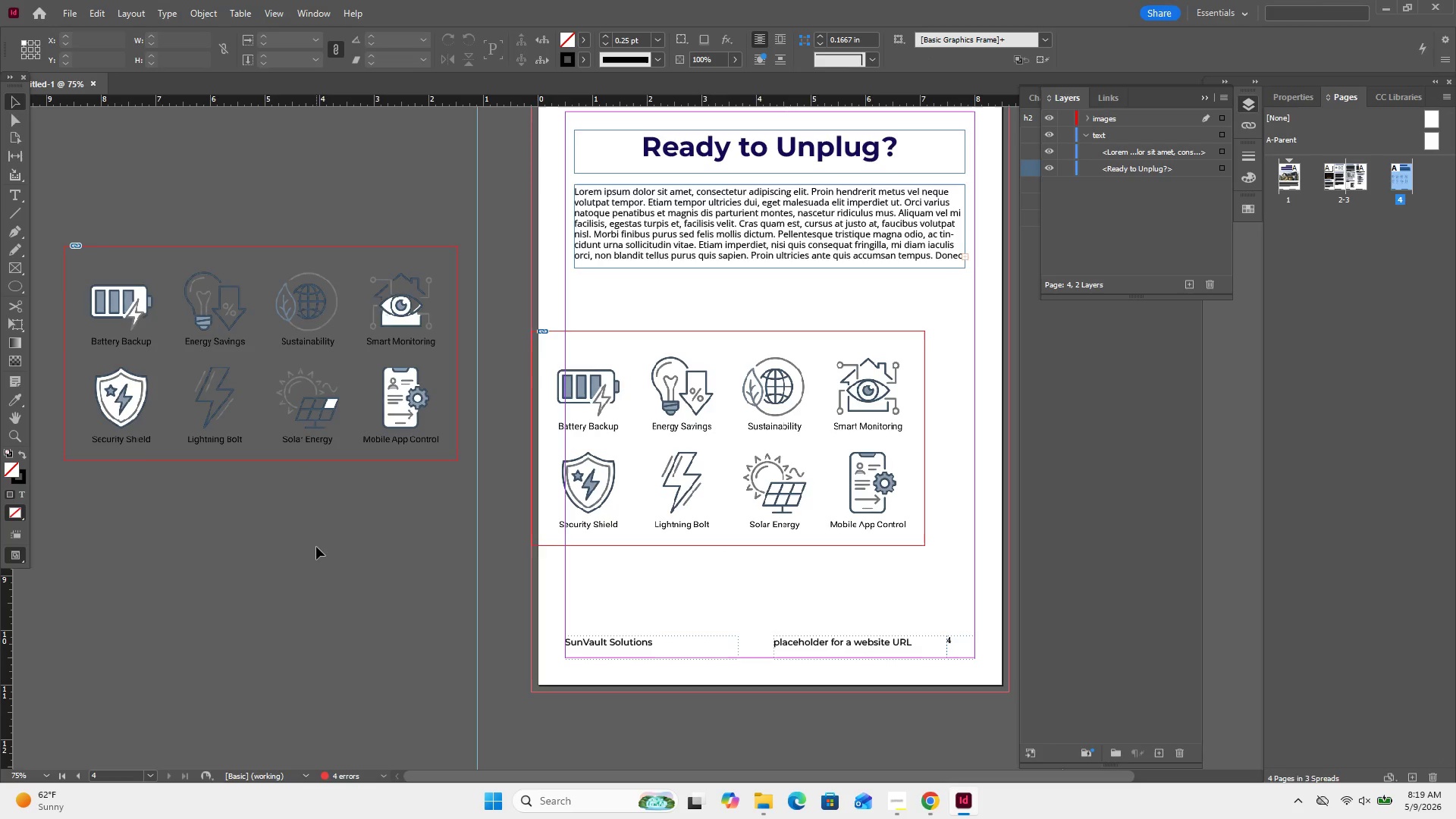 
left_click([316, 547])
 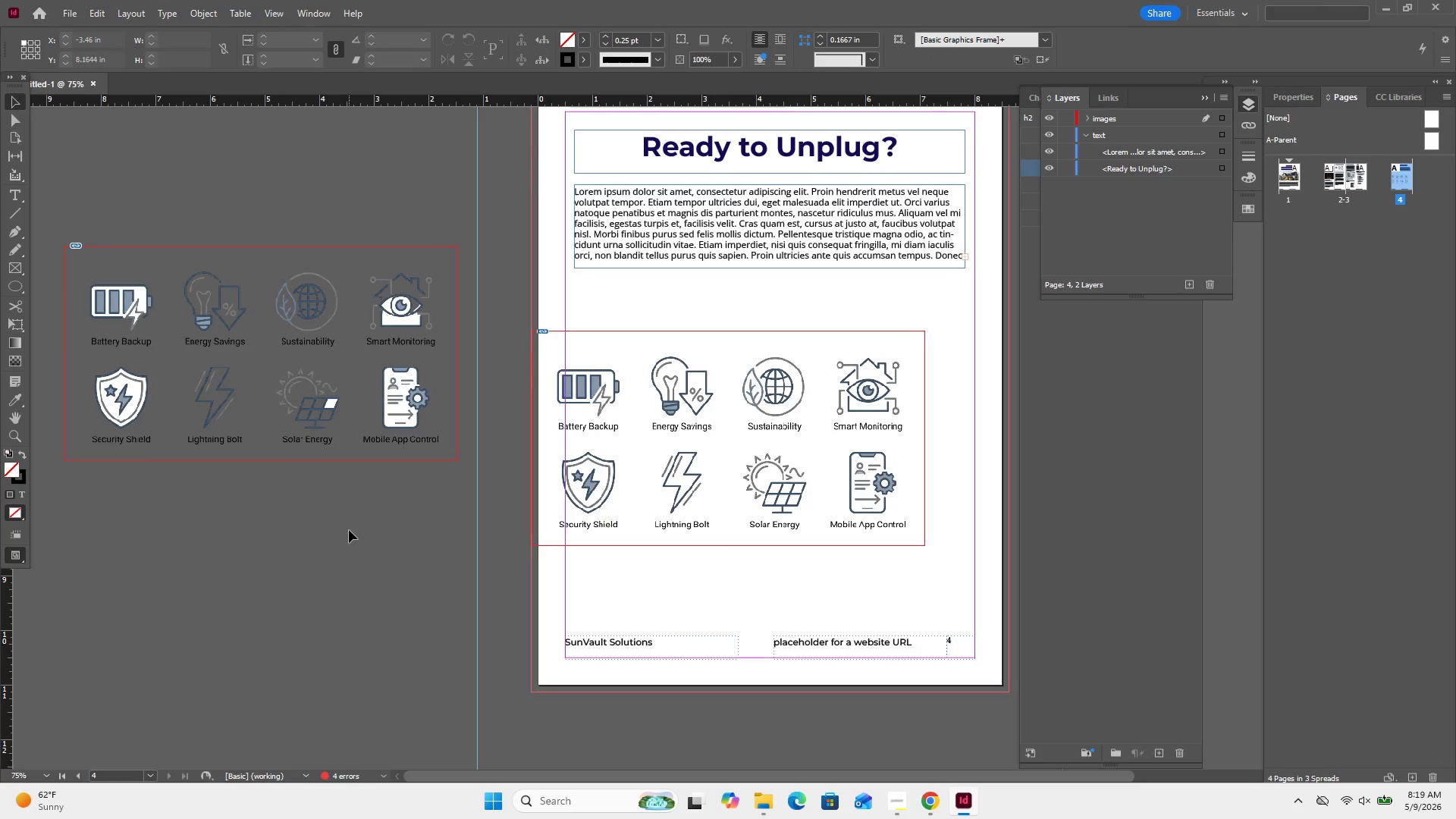 
right_click([316, 547])
 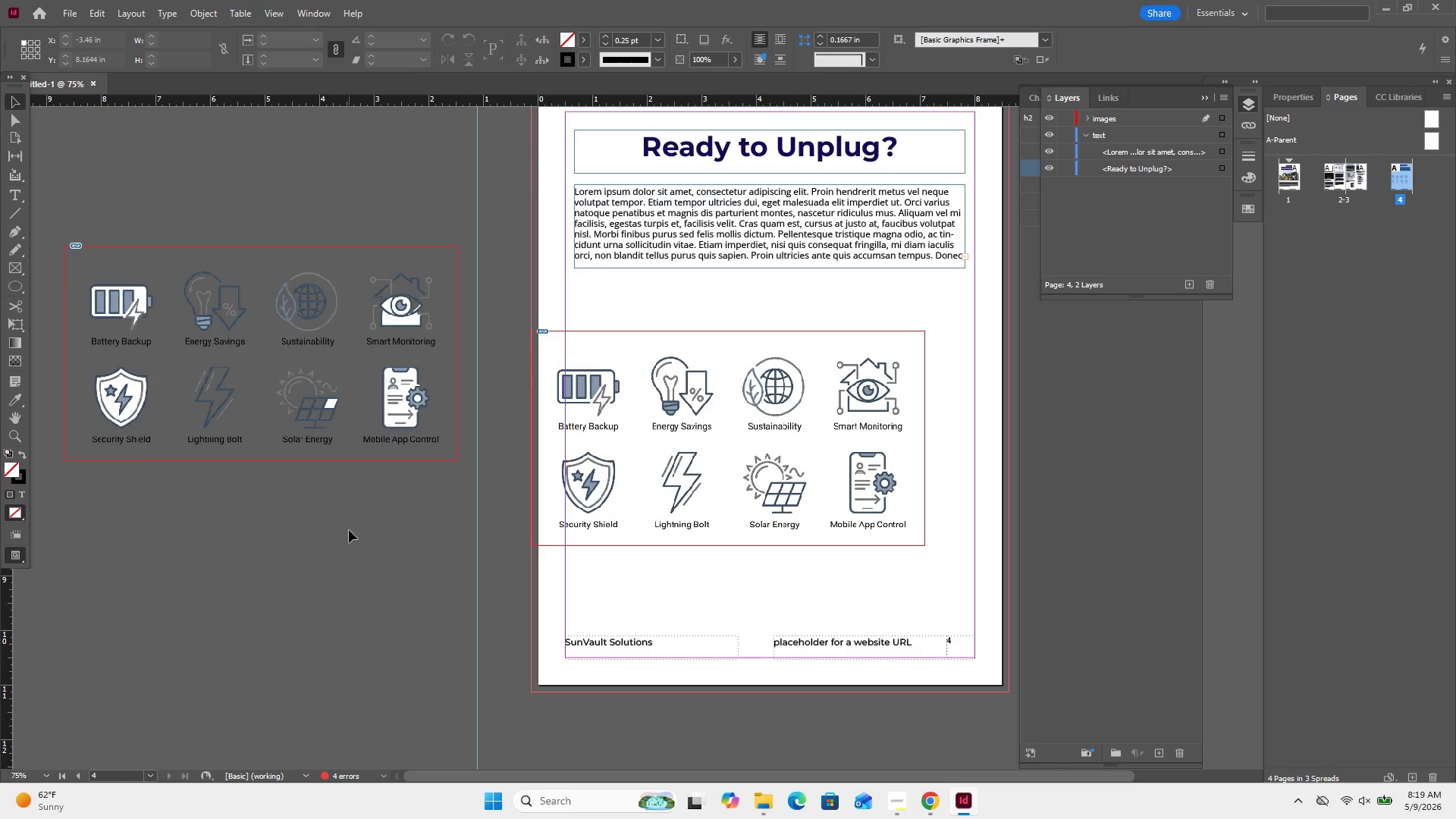 
left_click([349, 530])
 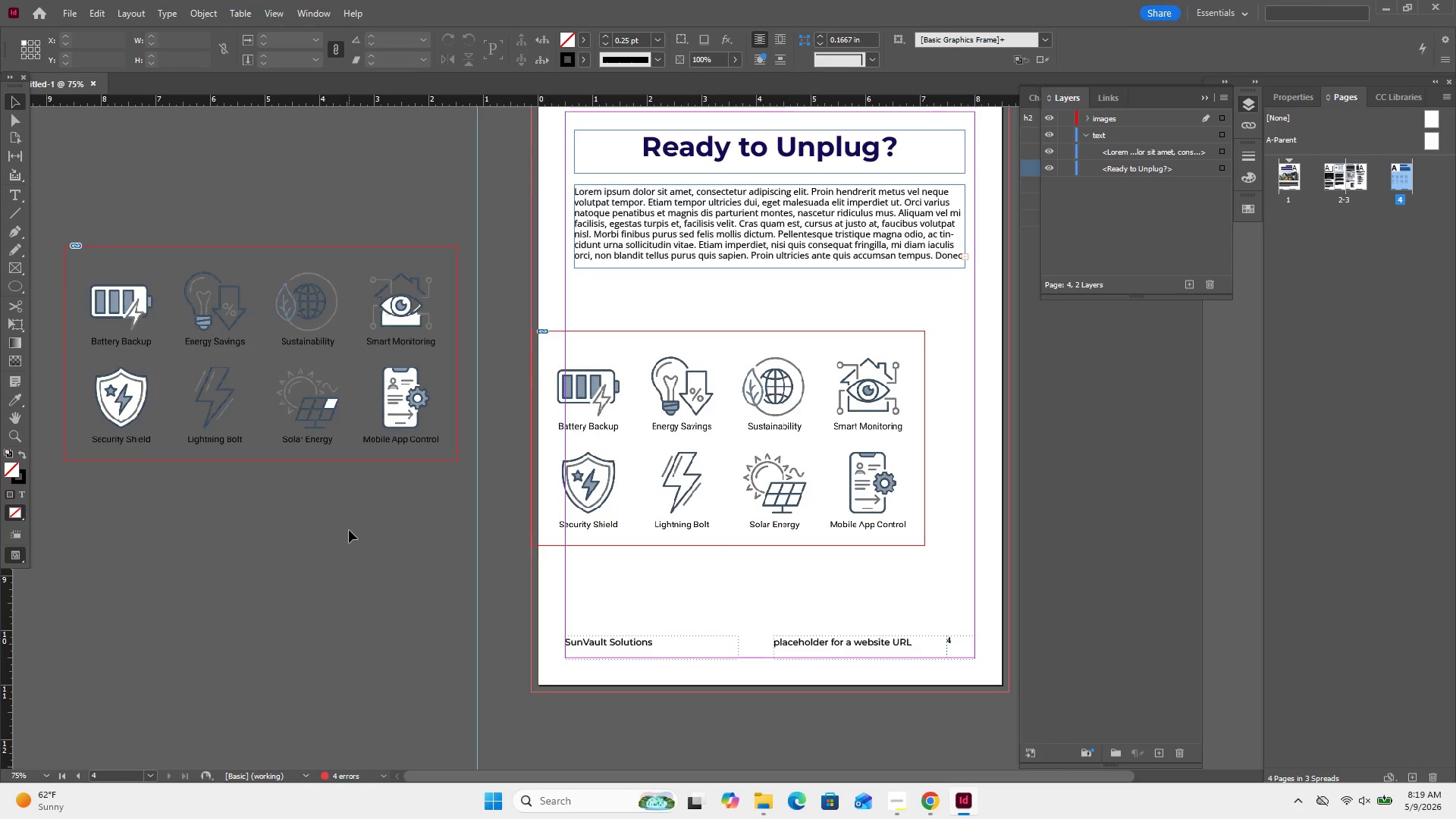 
left_click([349, 530])
 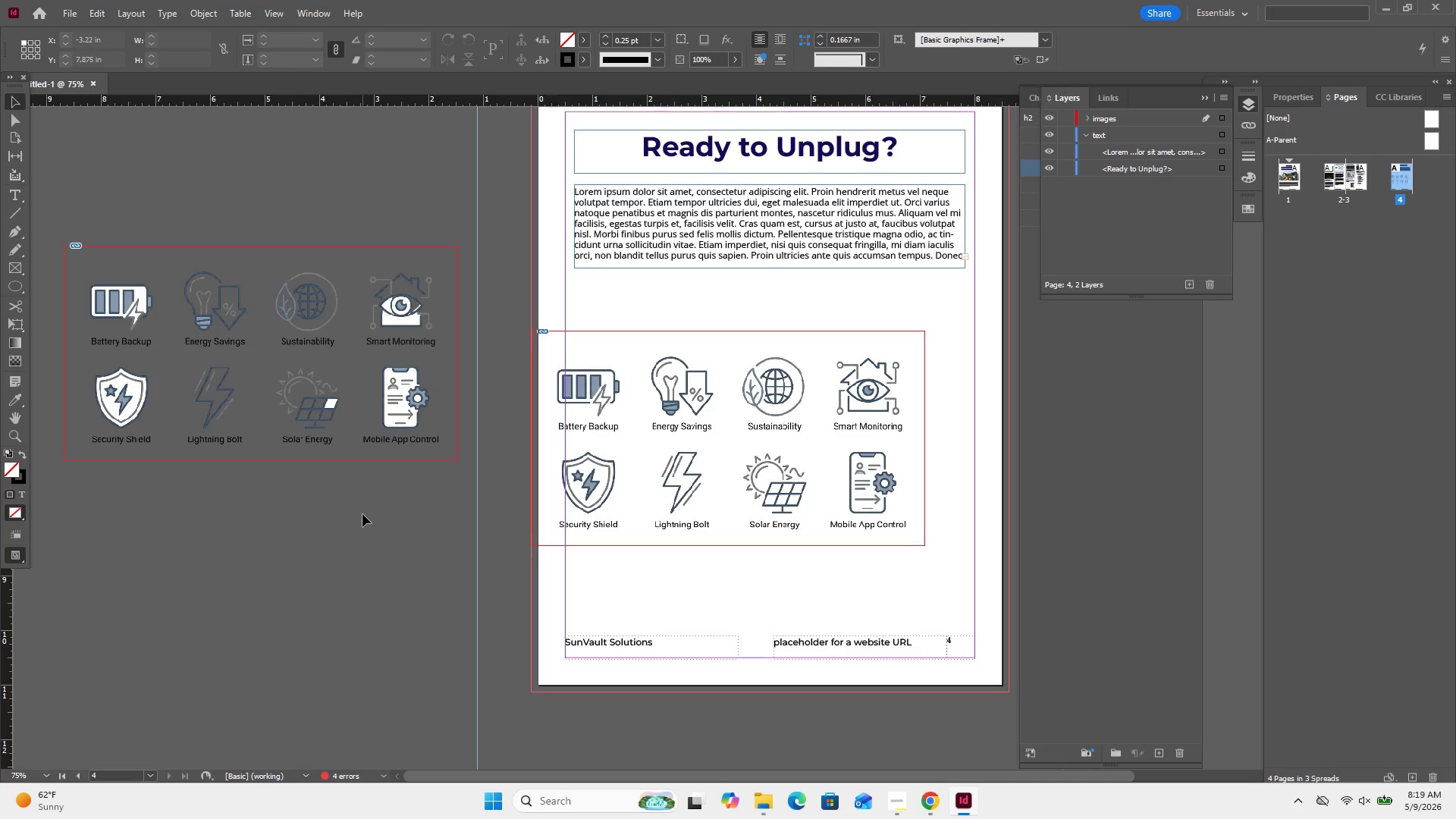 
right_click([349, 530])
 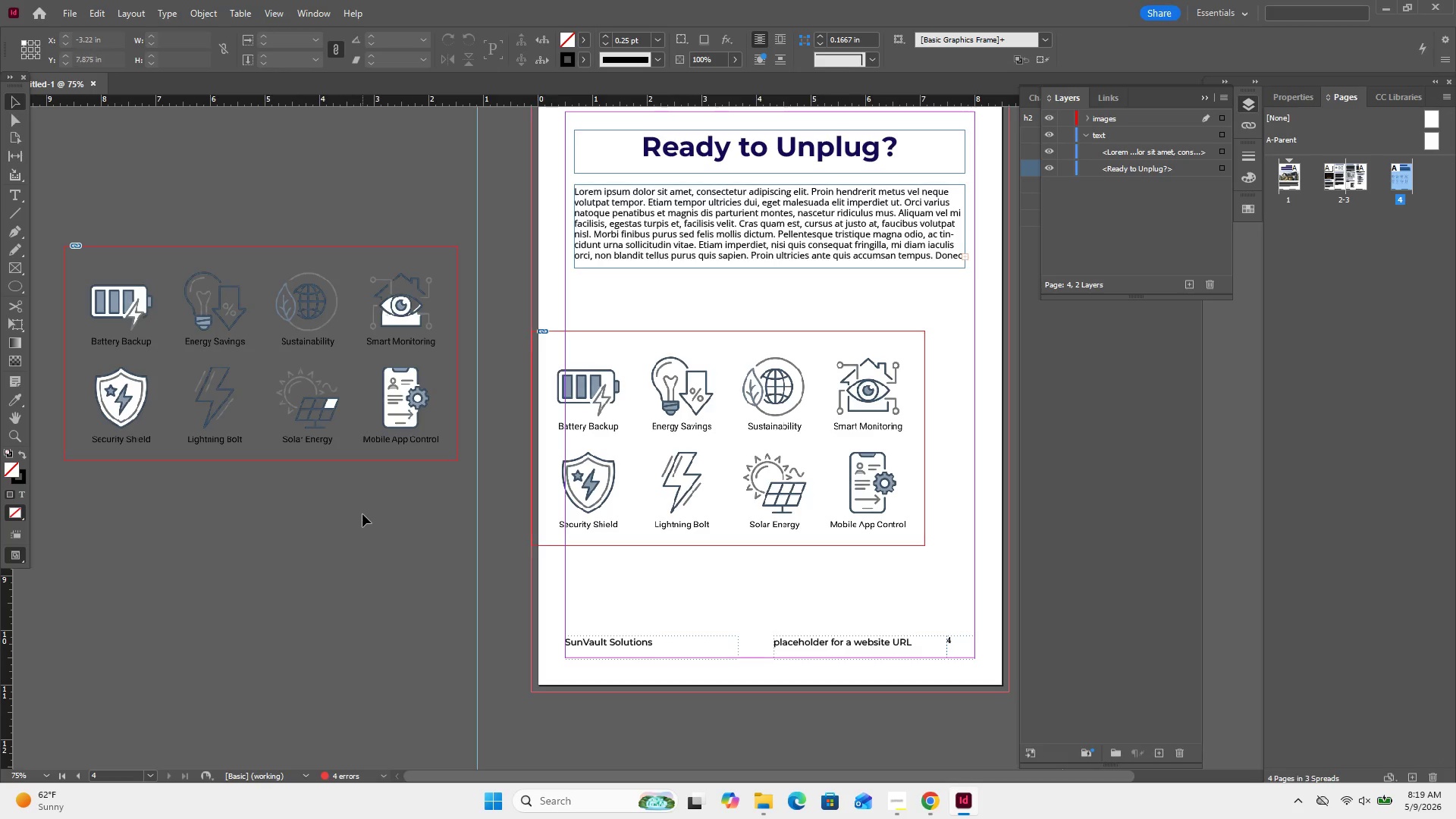 
left_click([362, 514])
 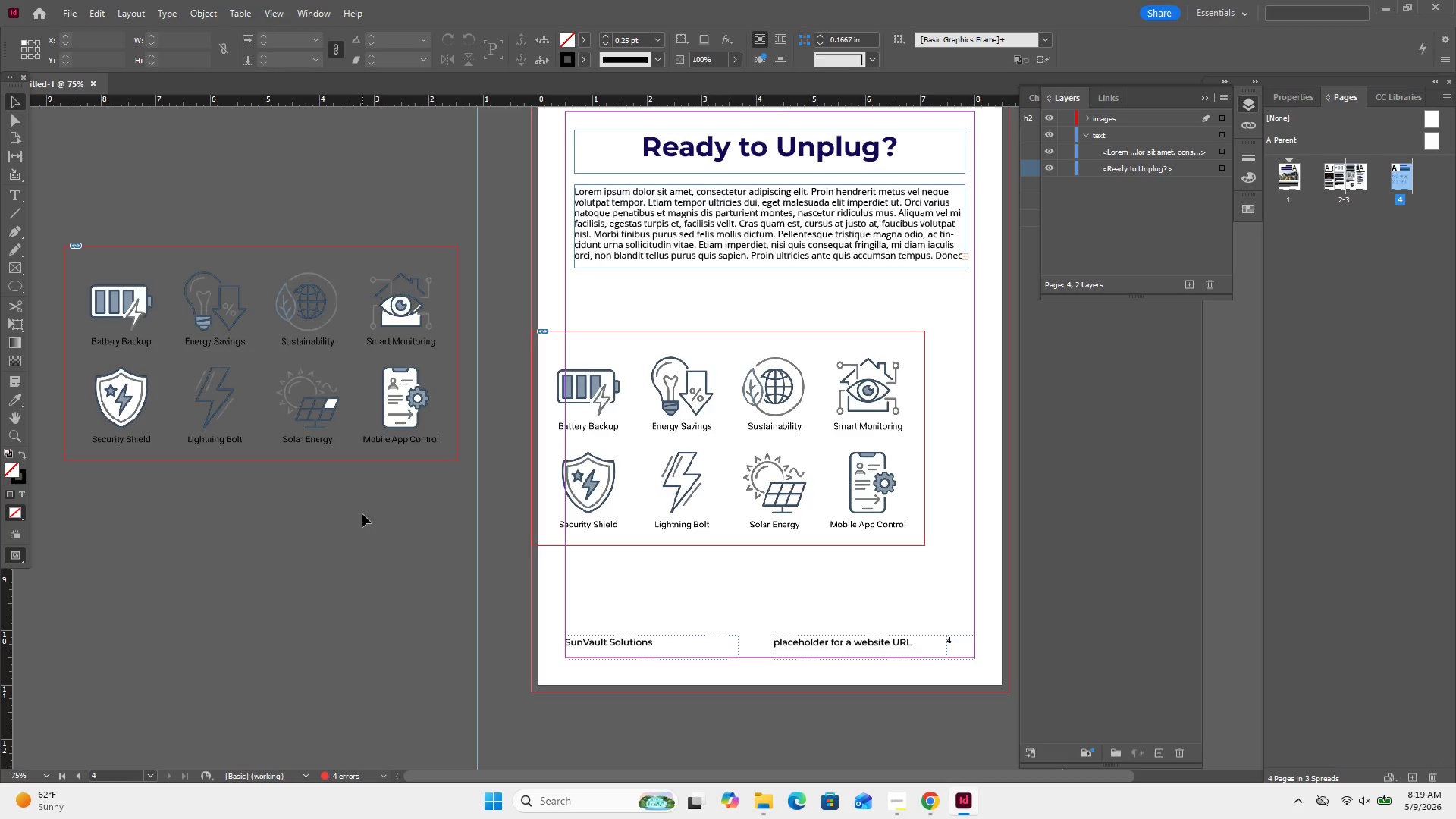 
right_click([362, 514])
 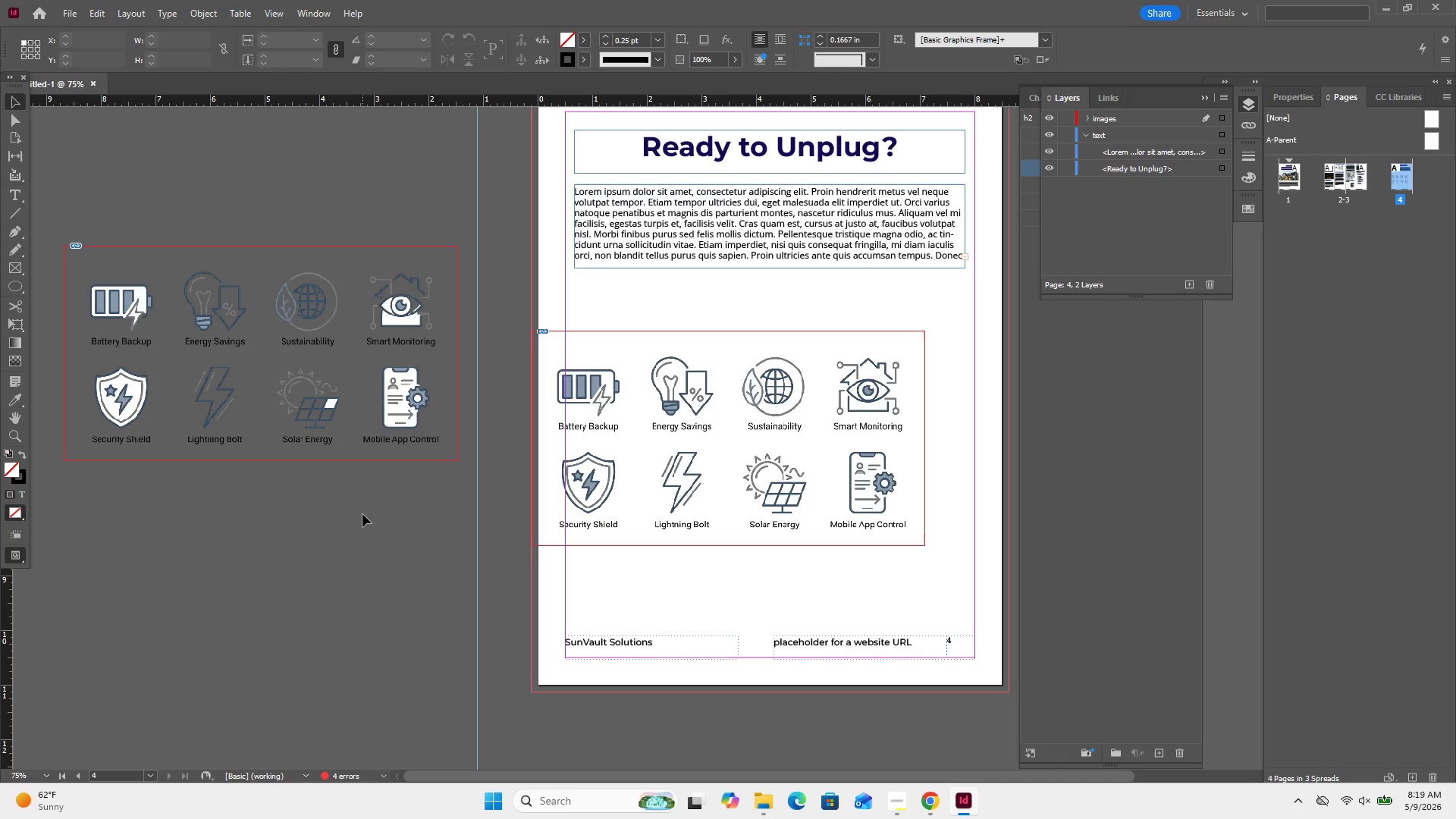 
left_click([362, 514])
 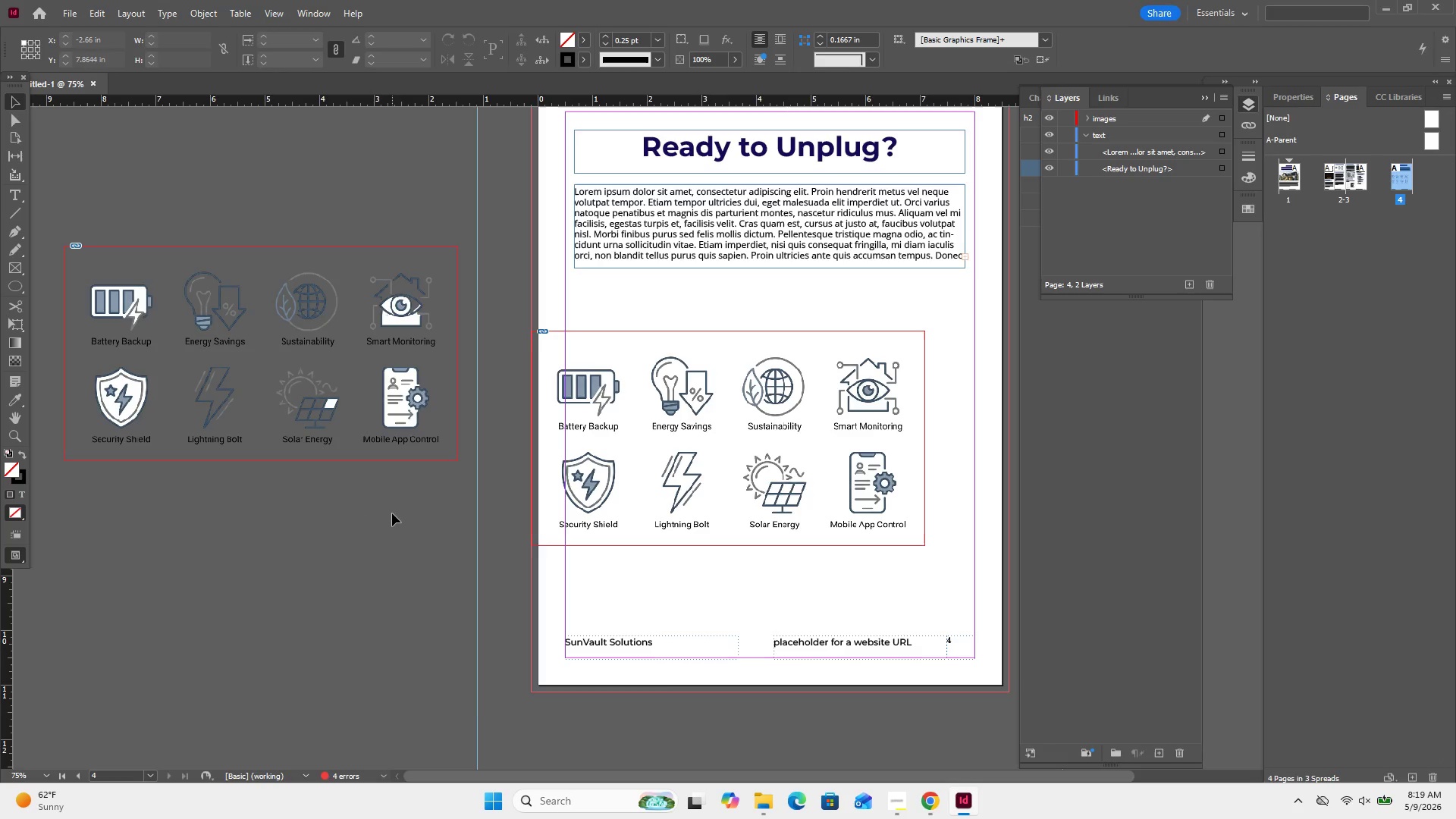 
right_click([362, 514])
 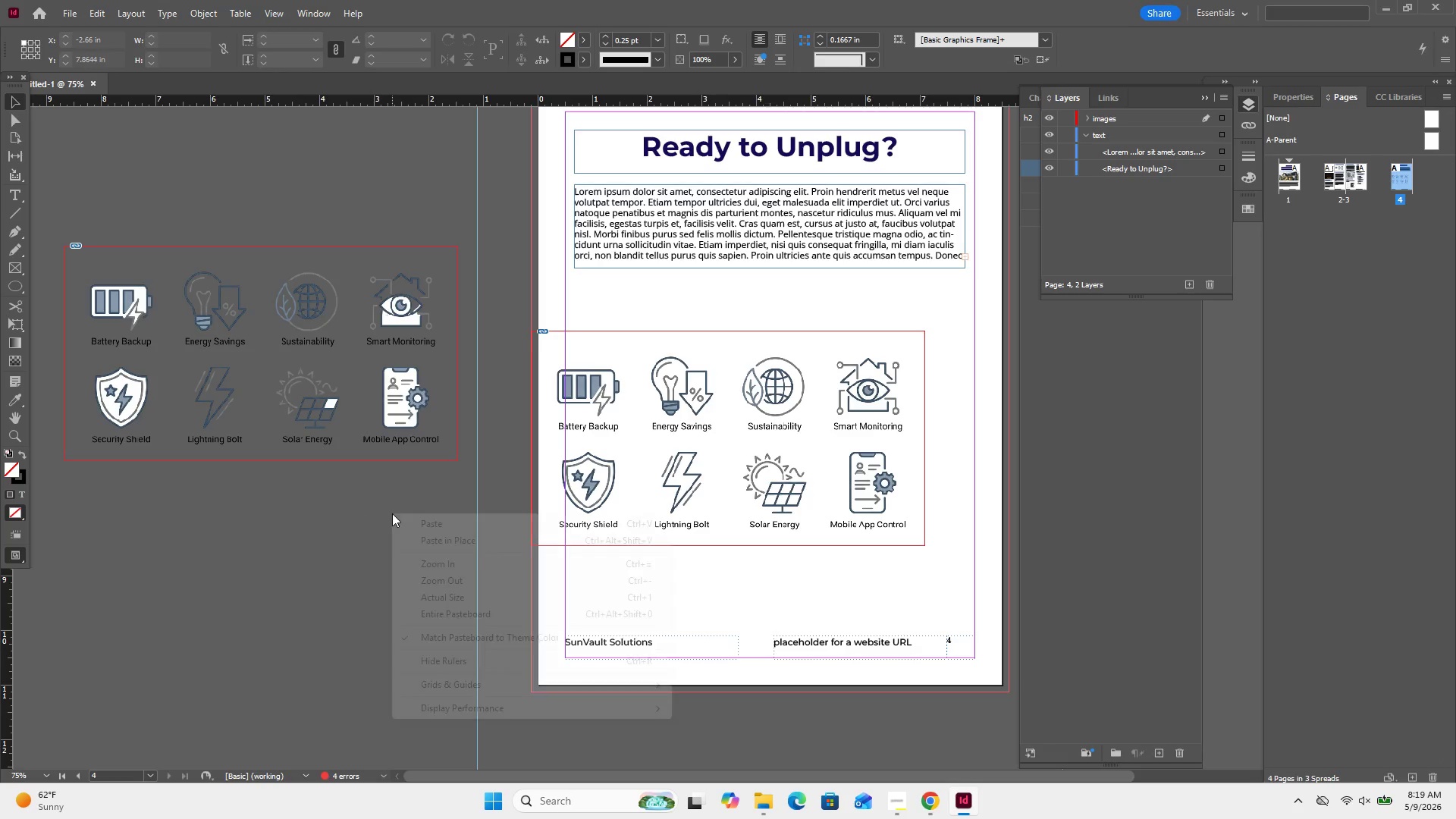 
left_click([392, 513])
 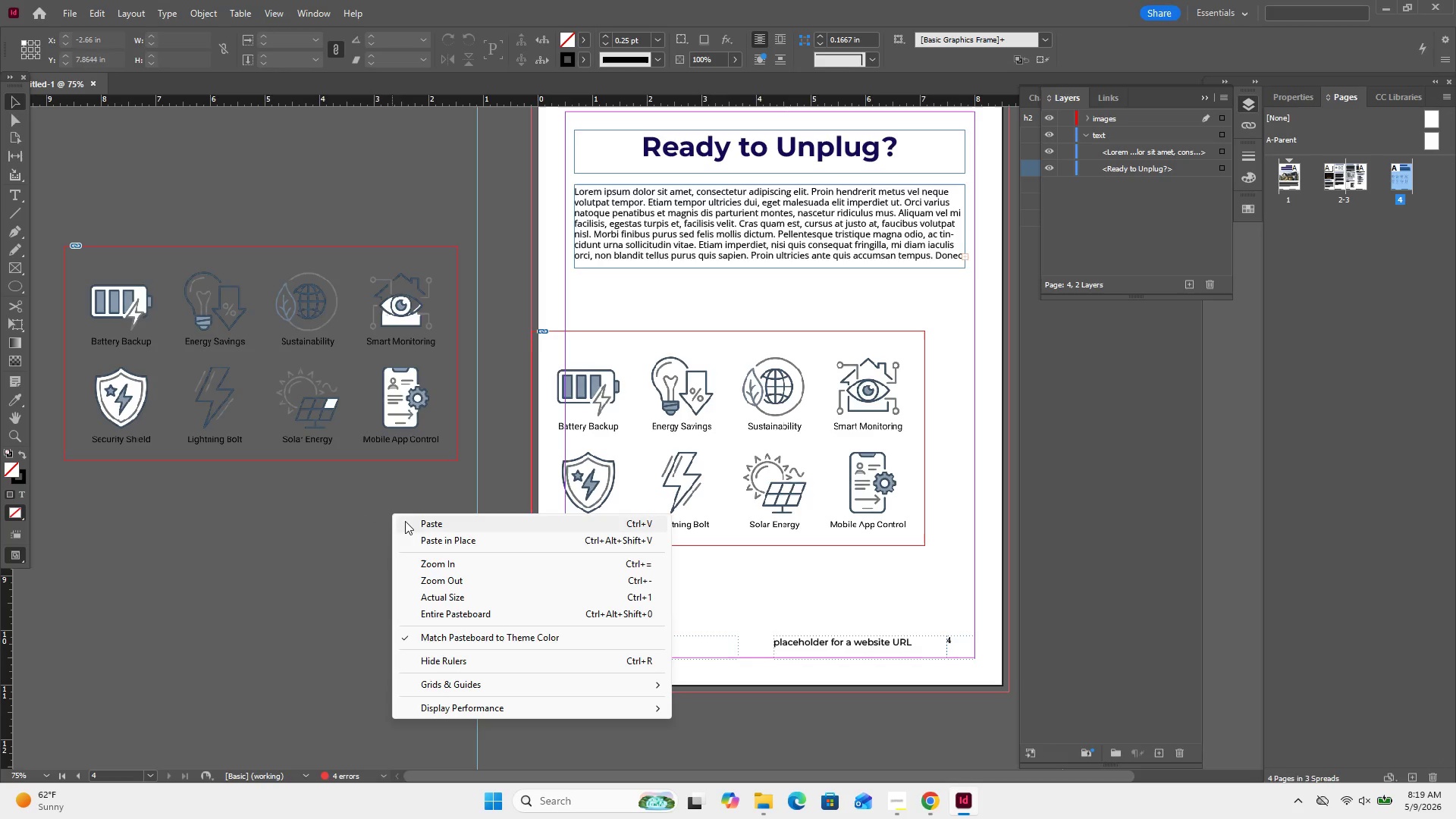 
right_click([392, 513])
 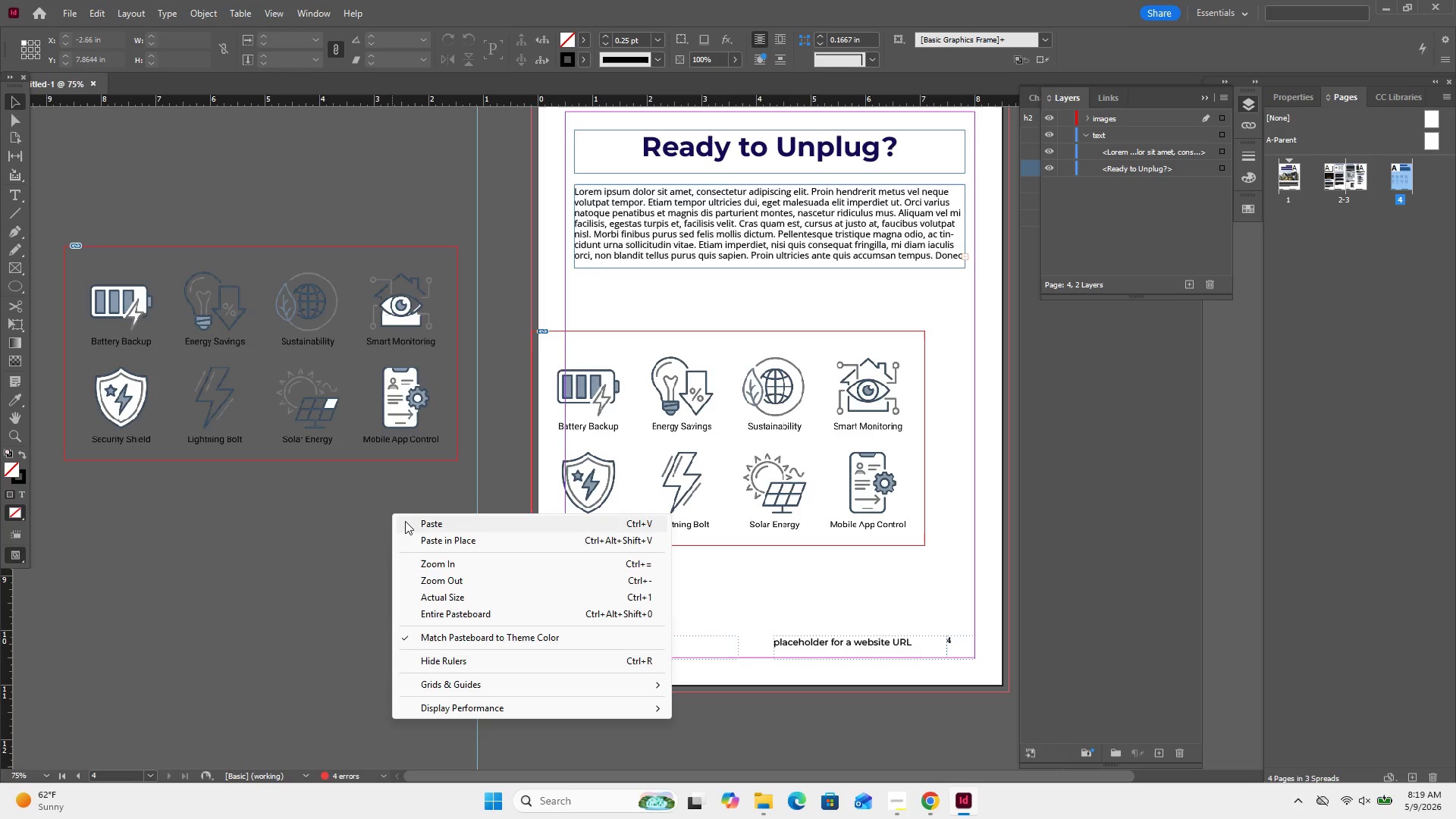 
left_click([405, 521])
 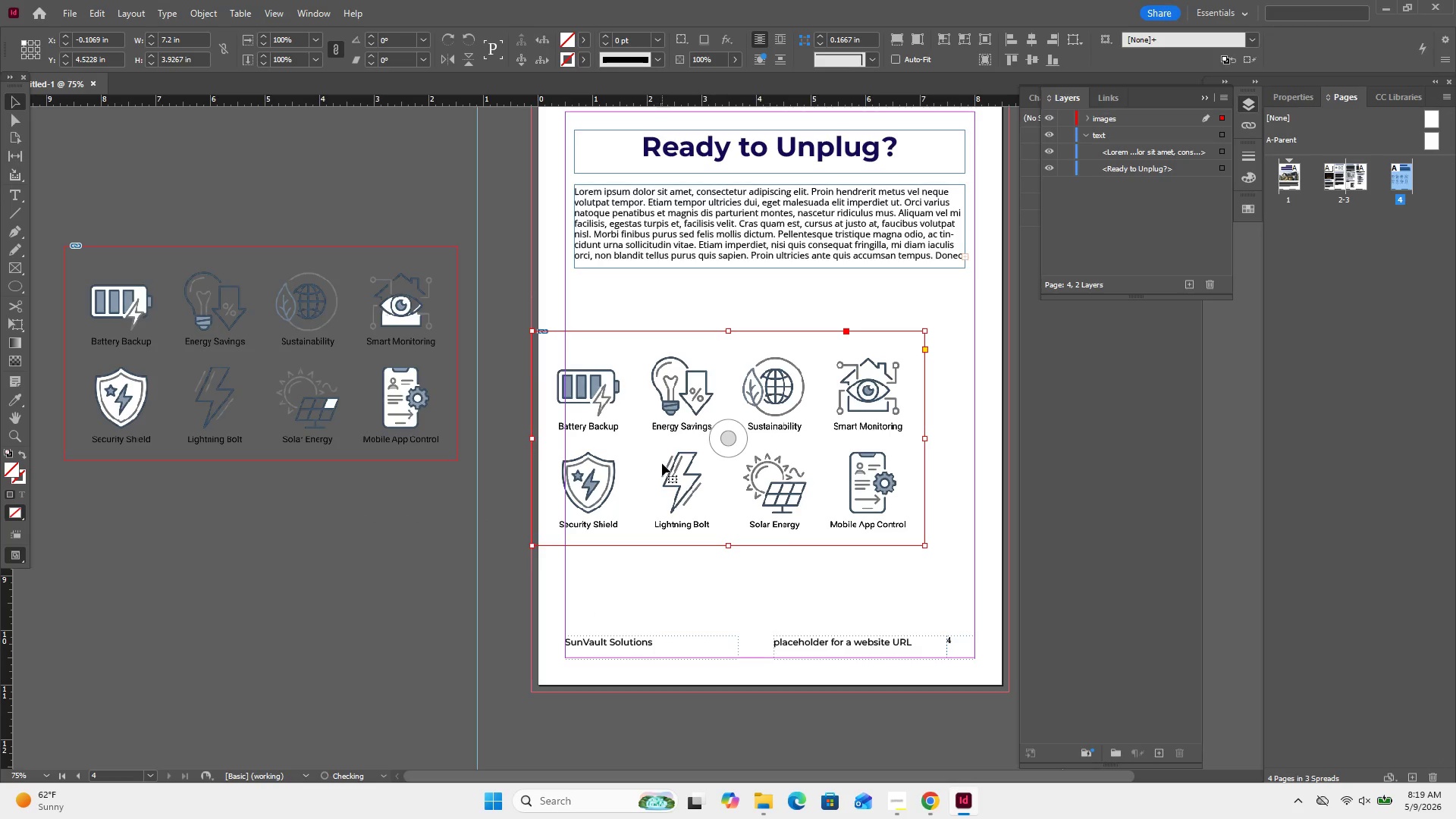 
left_click_drag(start_coordinate=[662, 463], to_coordinate=[177, 624])
 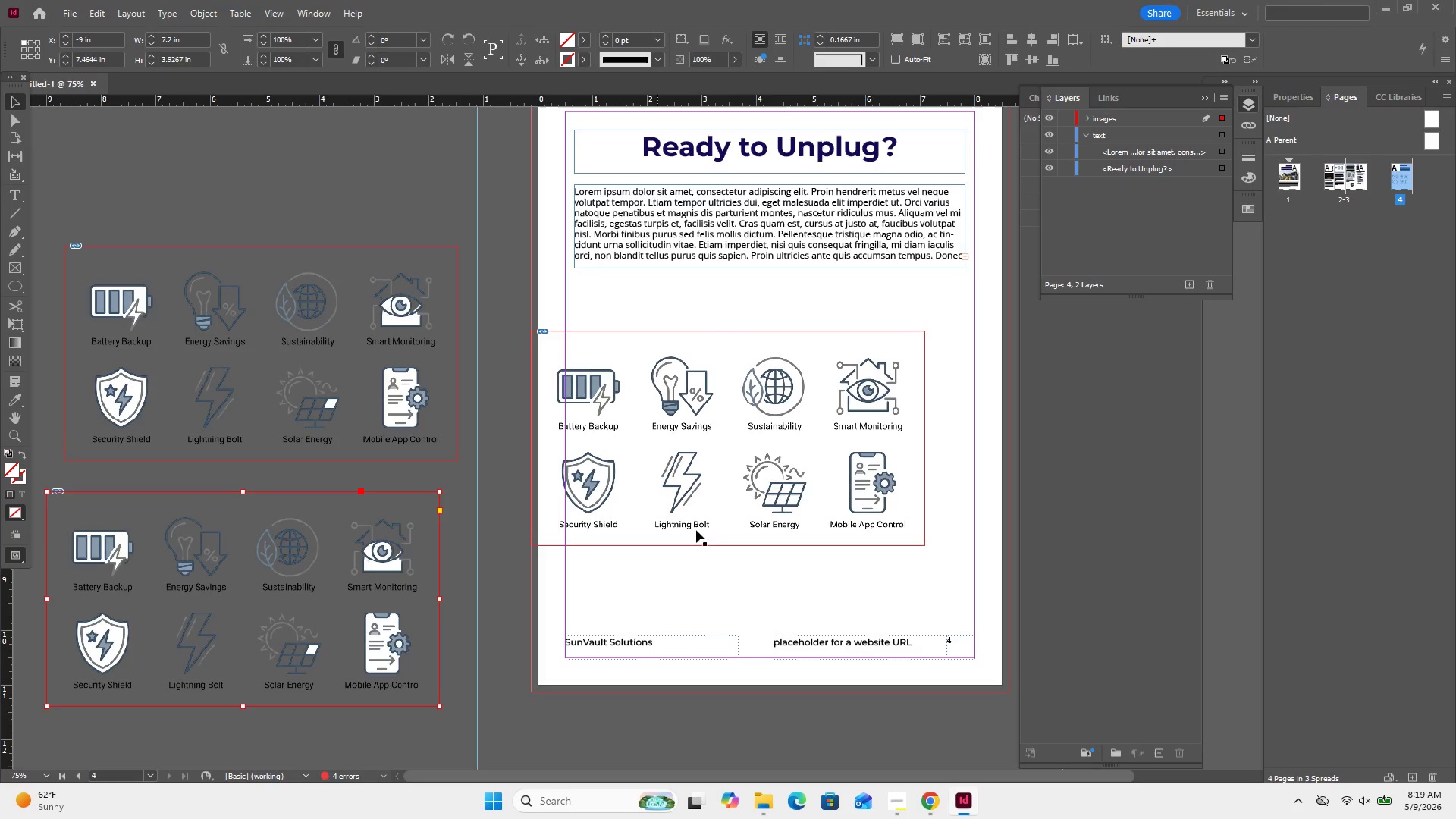 
left_click([713, 519])
 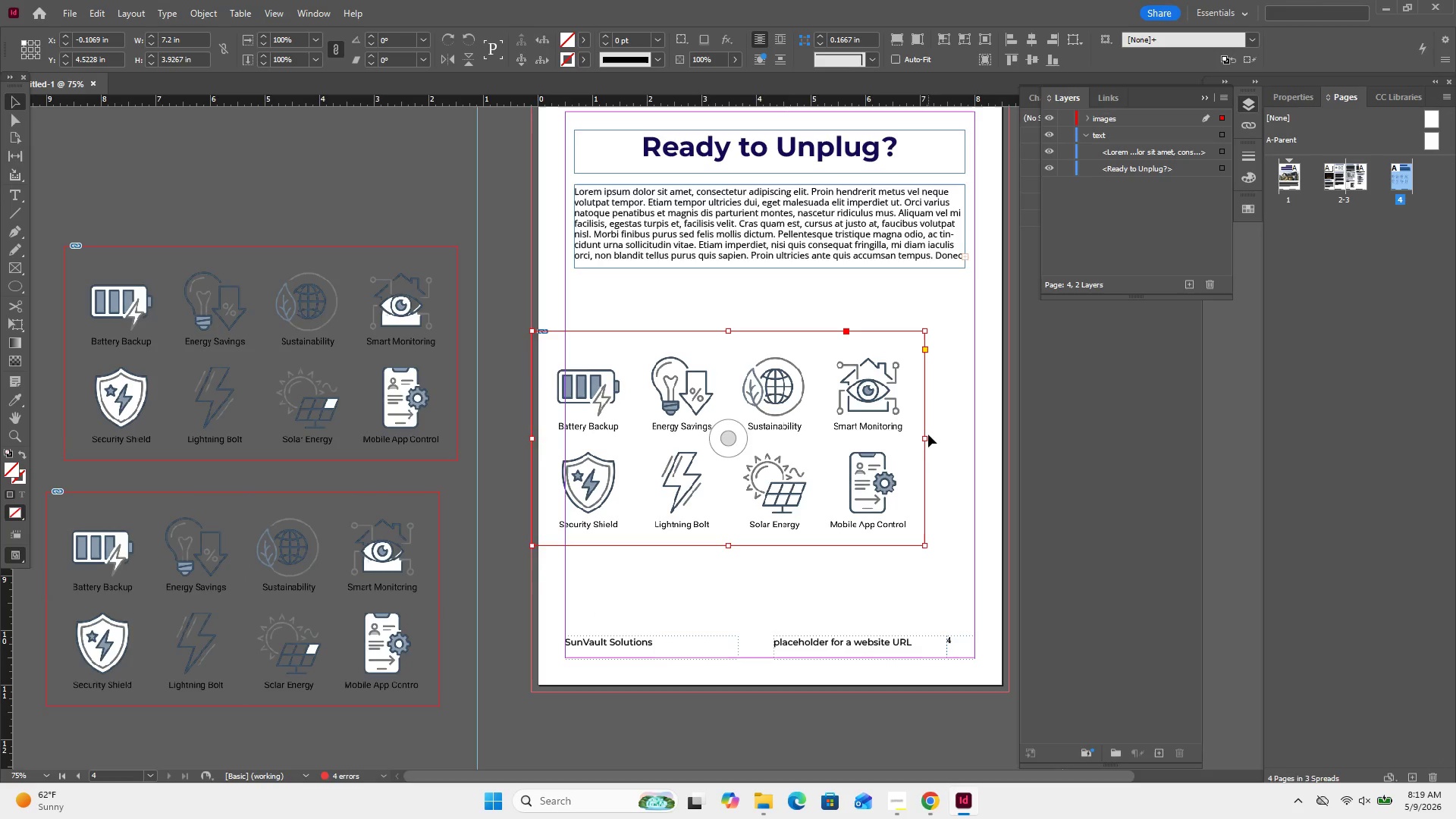 
left_click([949, 435])
 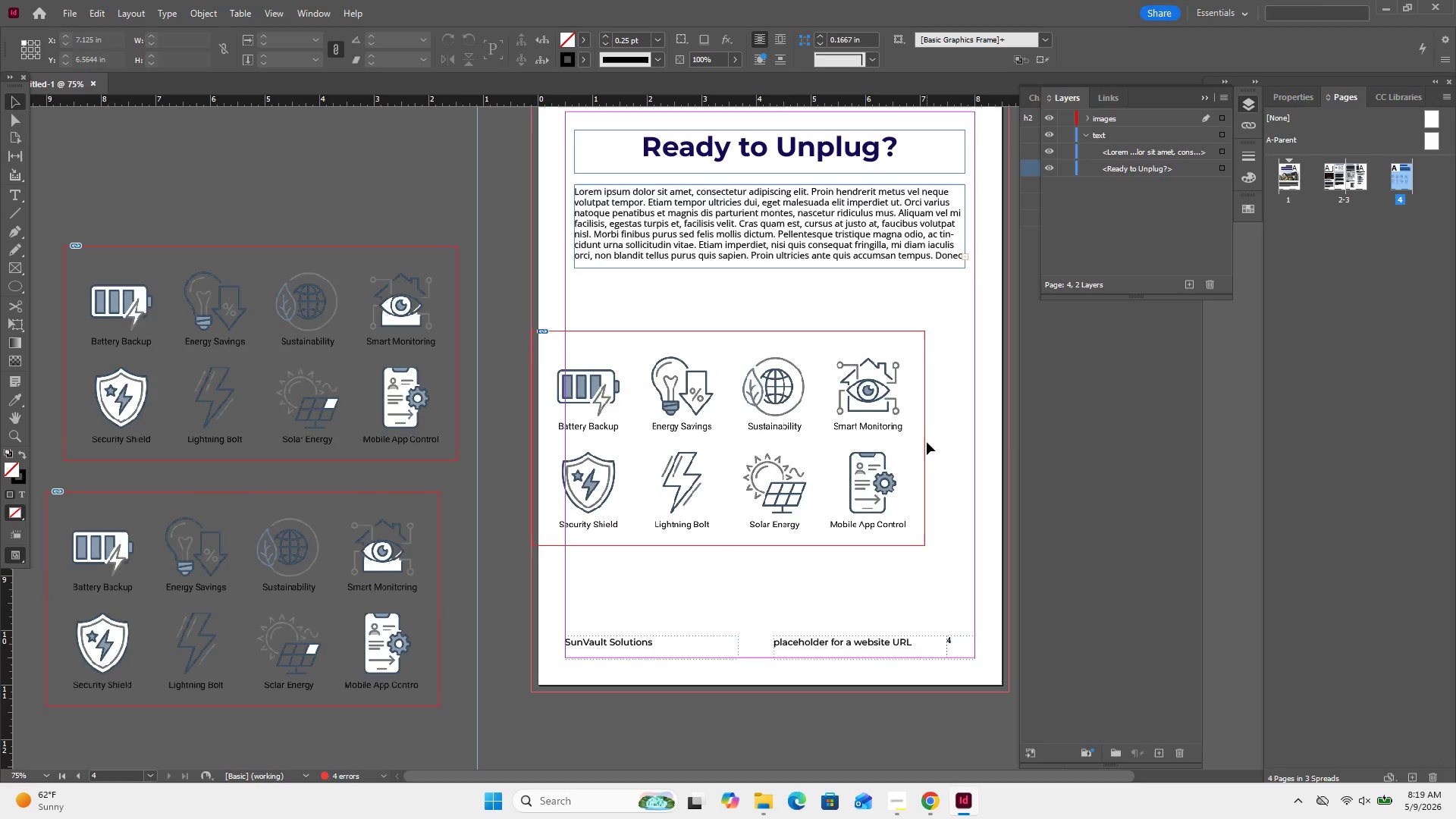 
left_click([924, 445])
 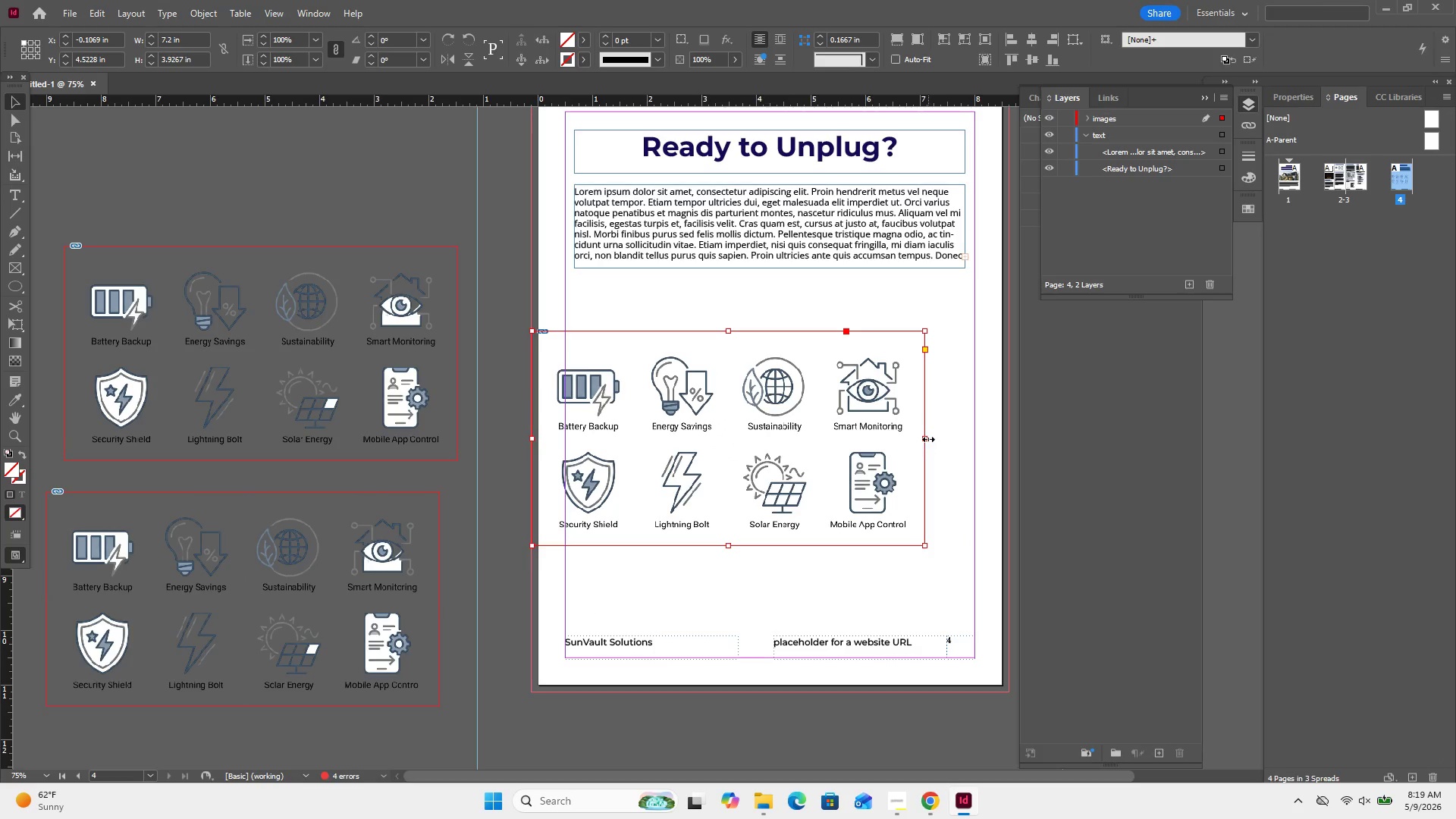 
left_click_drag(start_coordinate=[925, 440], to_coordinate=[639, 472])
 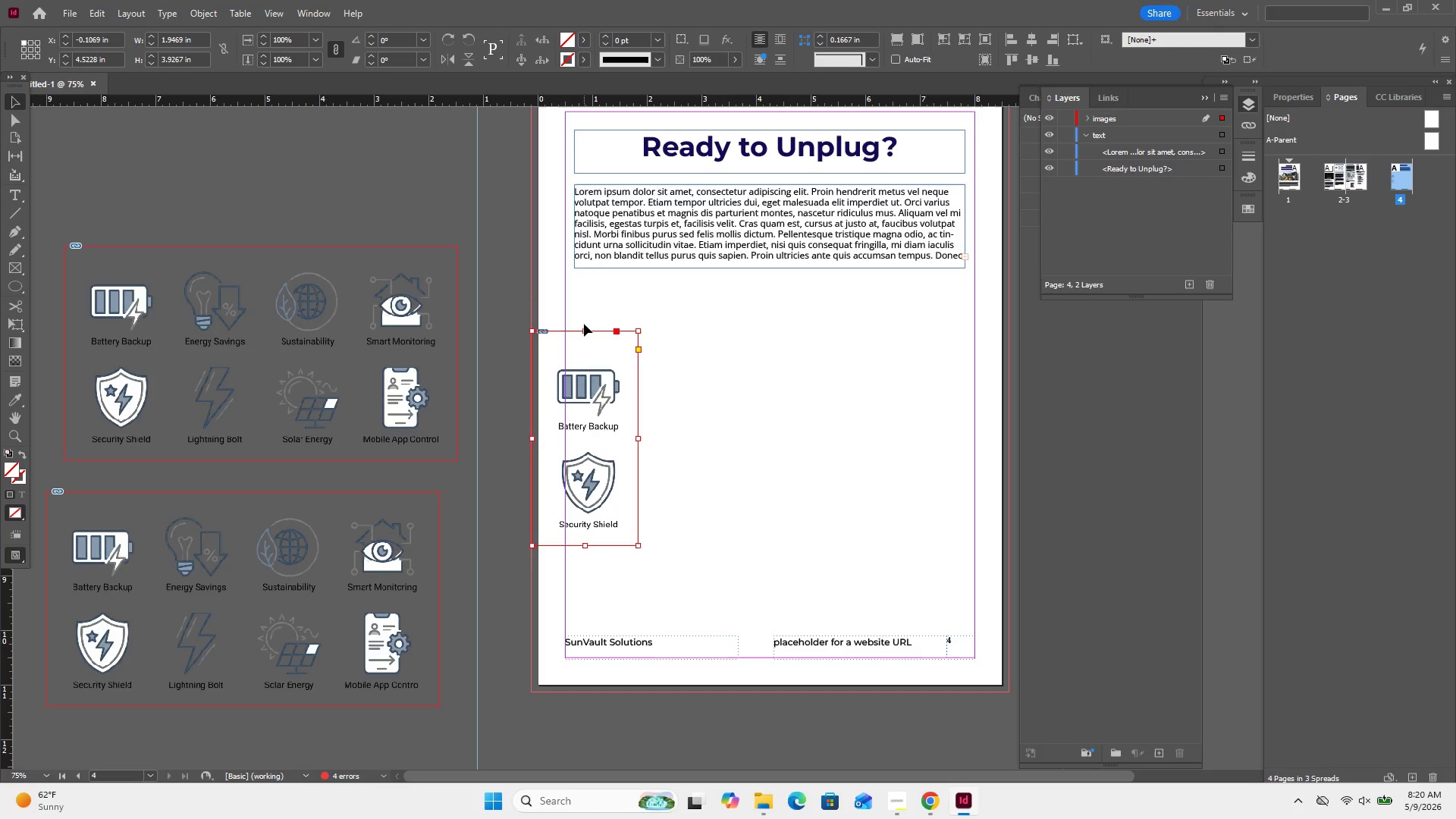 
left_click_drag(start_coordinate=[585, 334], to_coordinate=[611, 434])
 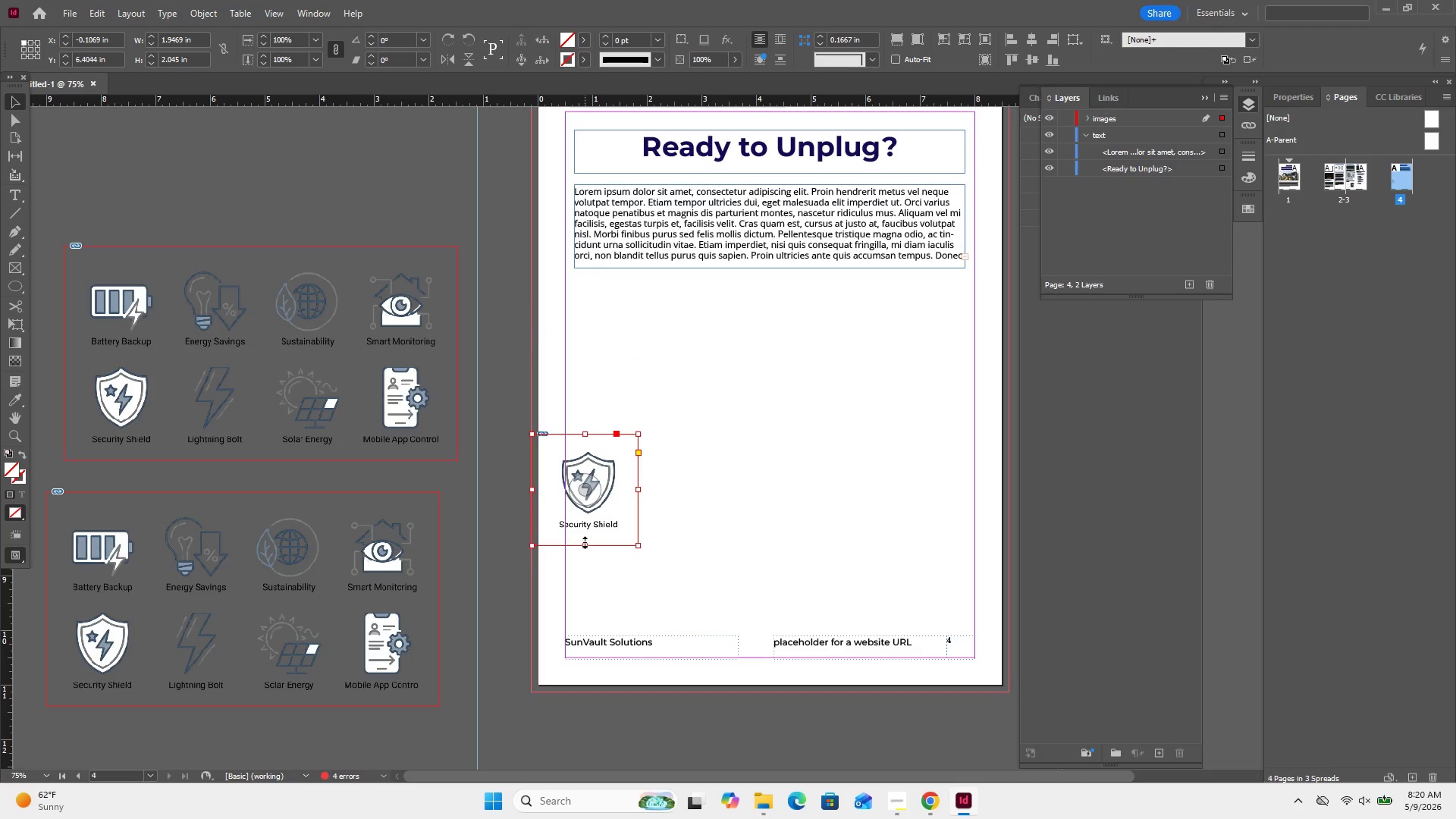 
left_click_drag(start_coordinate=[584, 543], to_coordinate=[585, 519])
 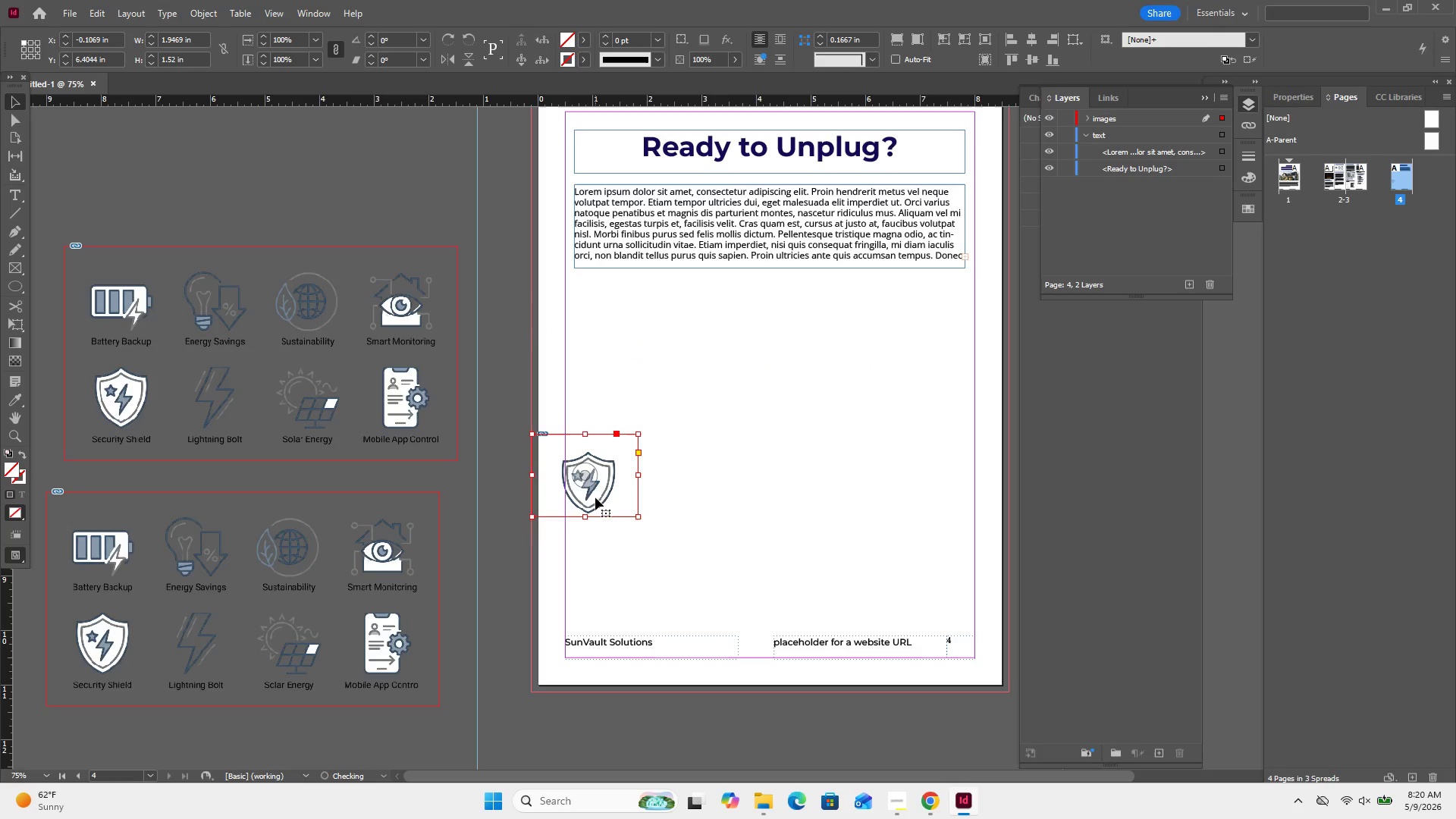 
left_click_drag(start_coordinate=[595, 497], to_coordinate=[641, 364])
 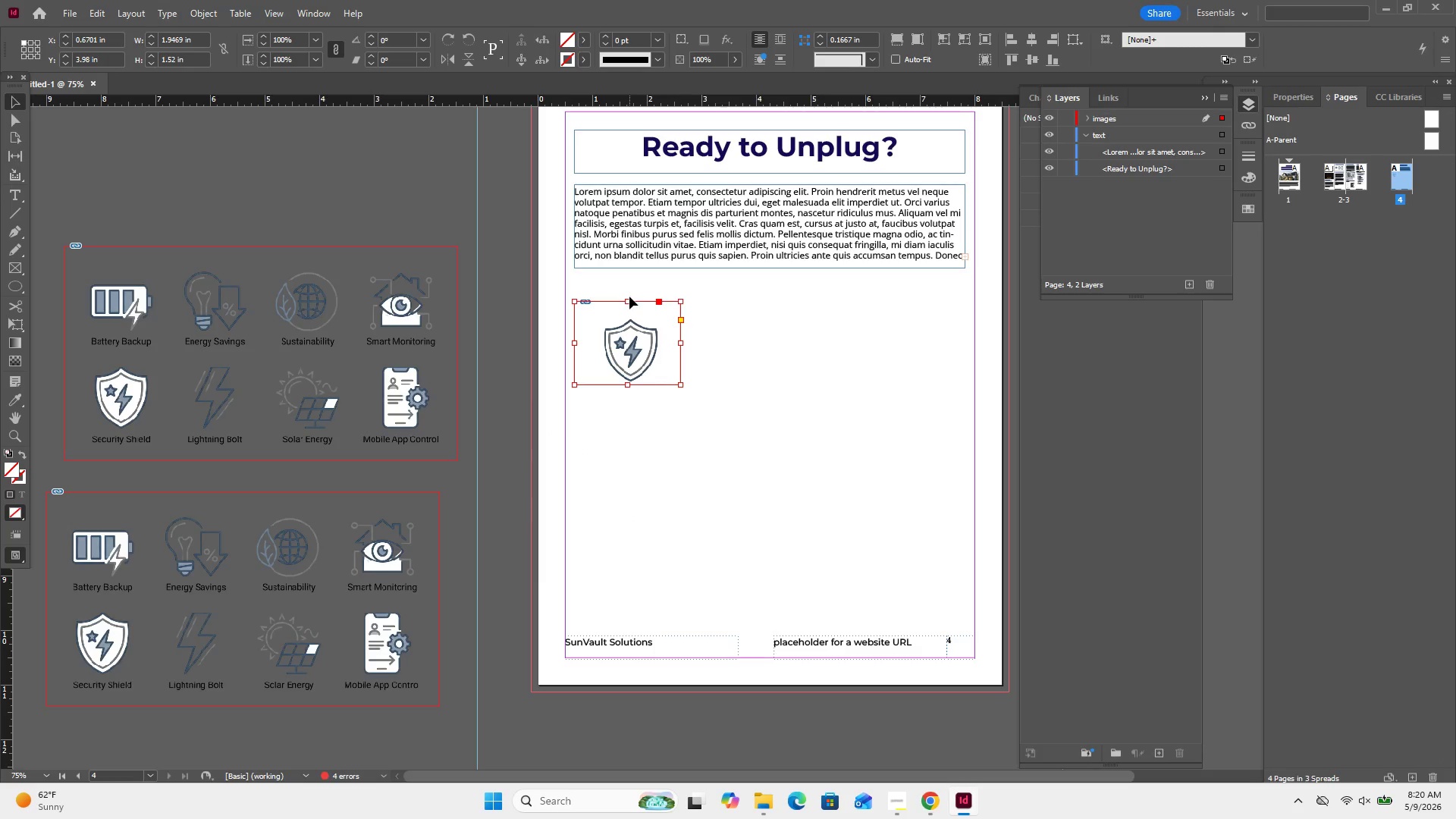 
left_click_drag(start_coordinate=[628, 300], to_coordinate=[634, 315])
 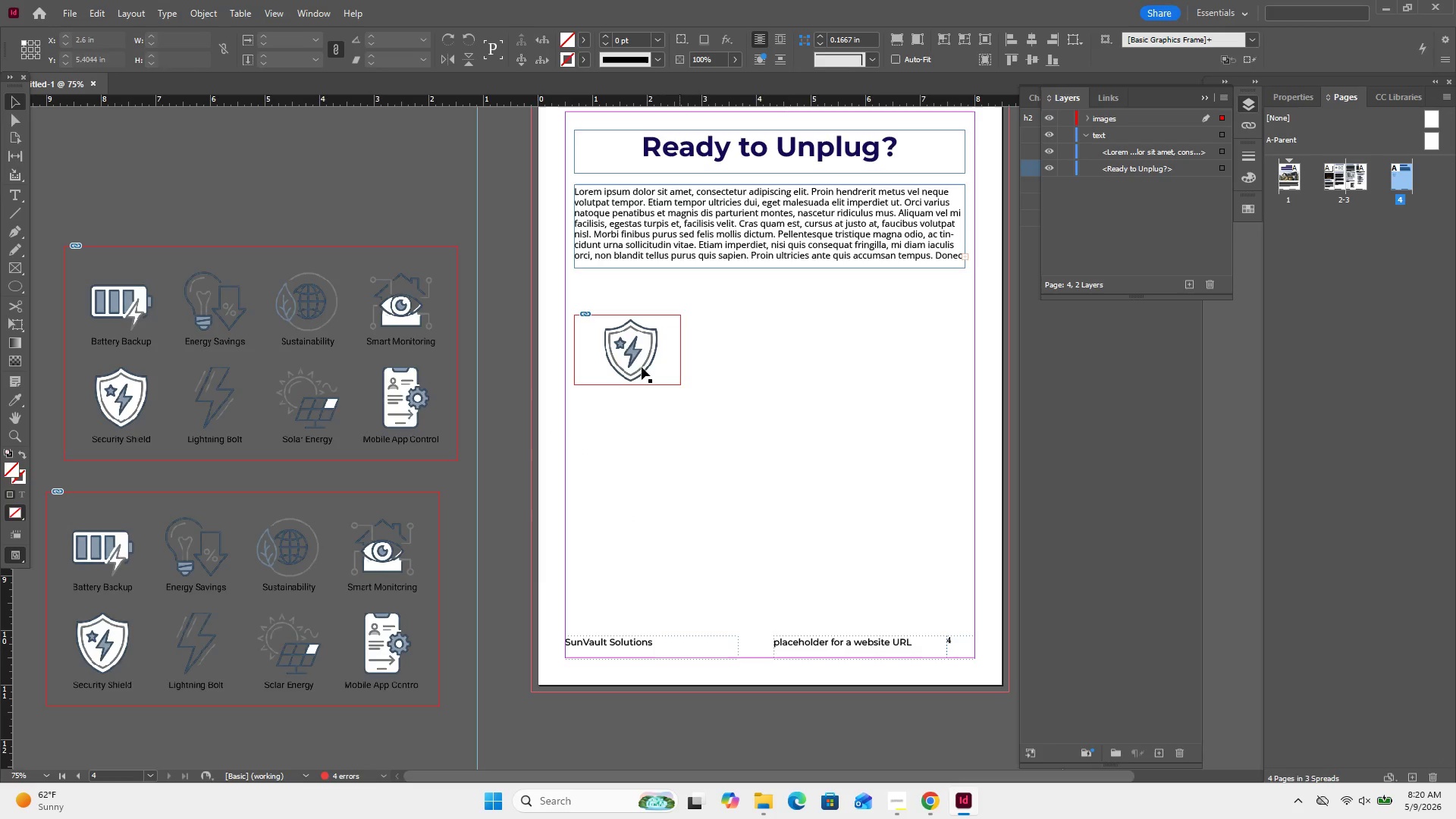 
left_click_drag(start_coordinate=[638, 358], to_coordinate=[648, 333])
 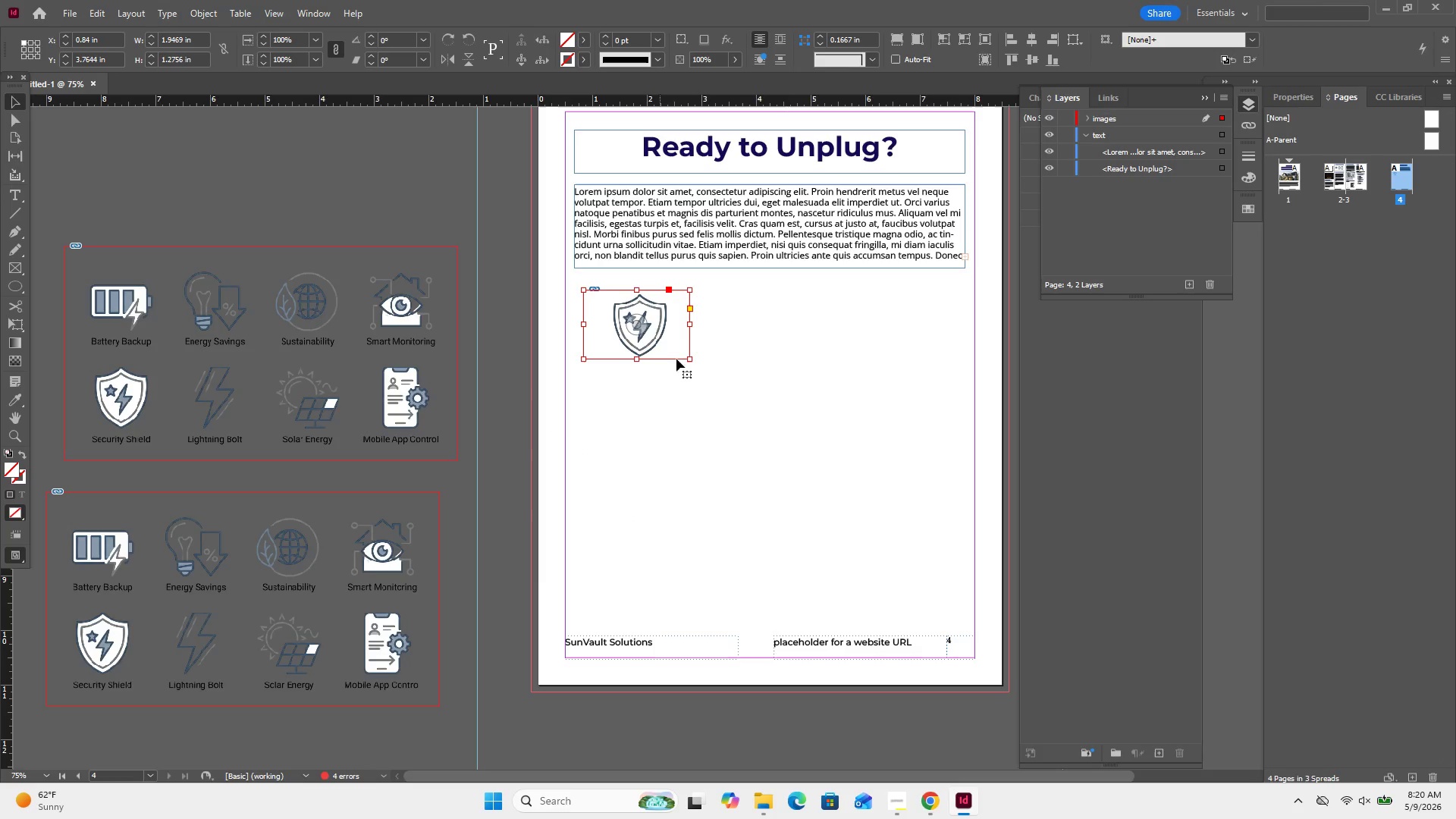 
left_click([681, 385])
 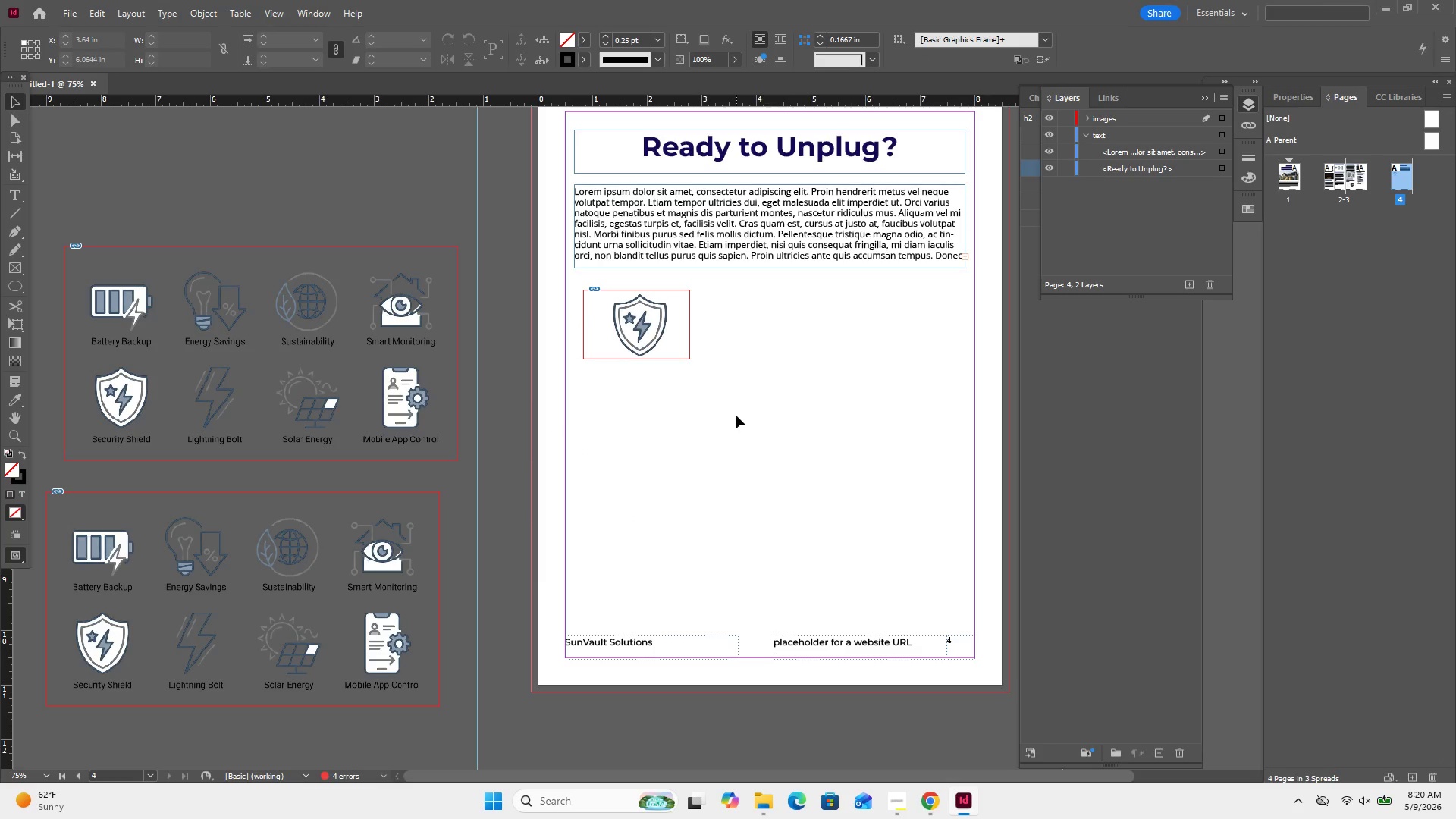 
wait(17.11)
 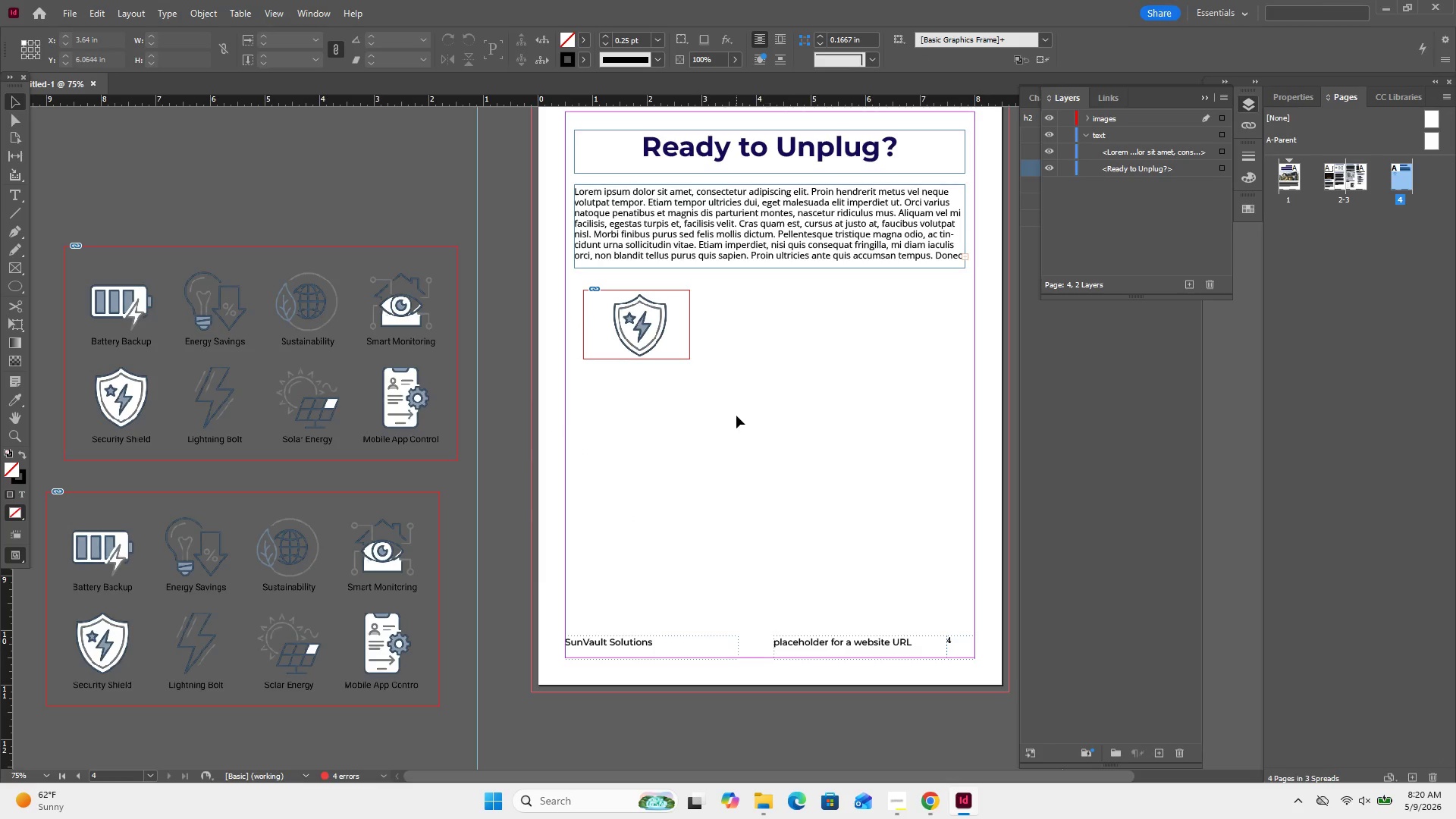 
left_click([379, 567])
 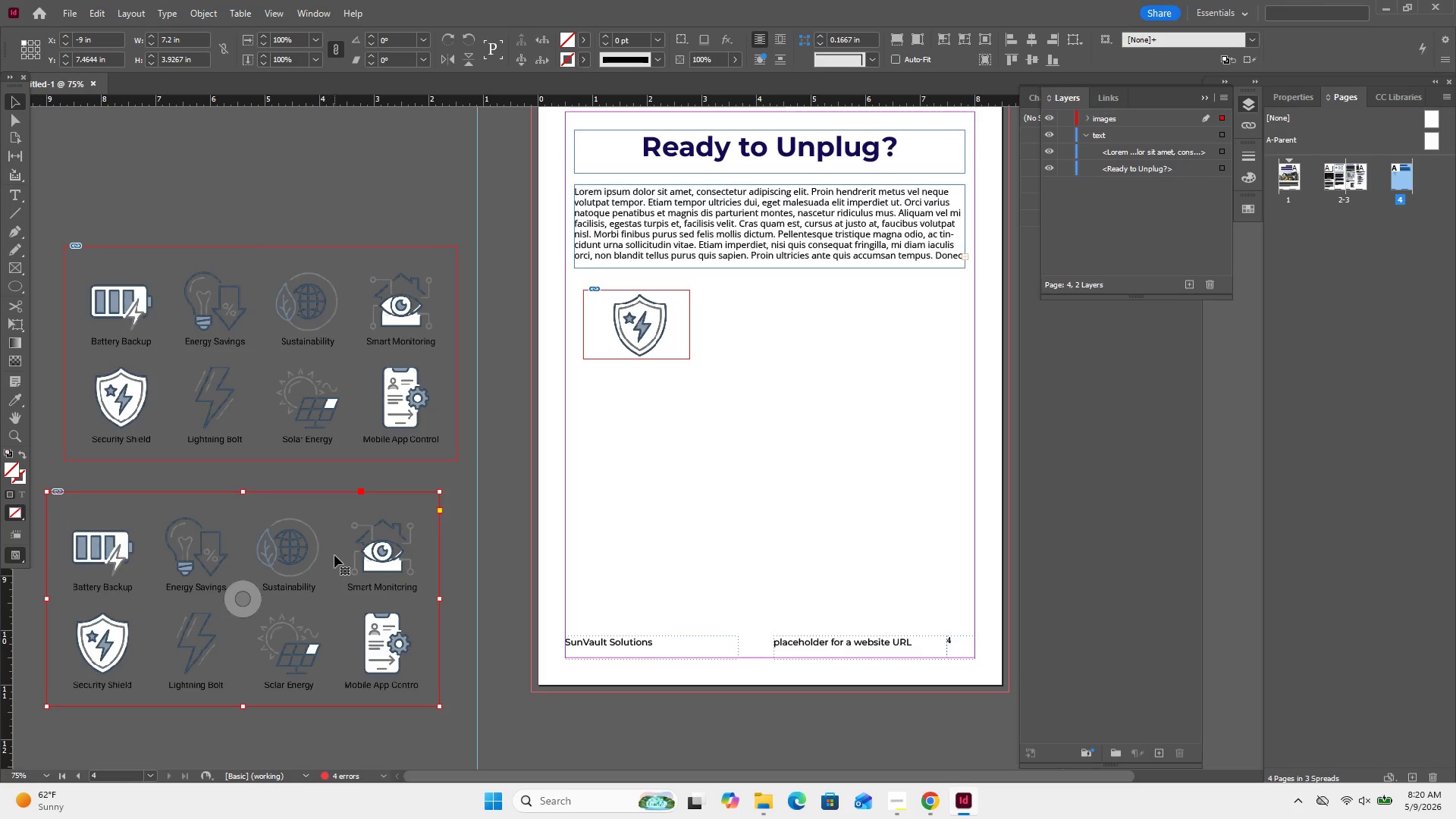 
key(Delete)
 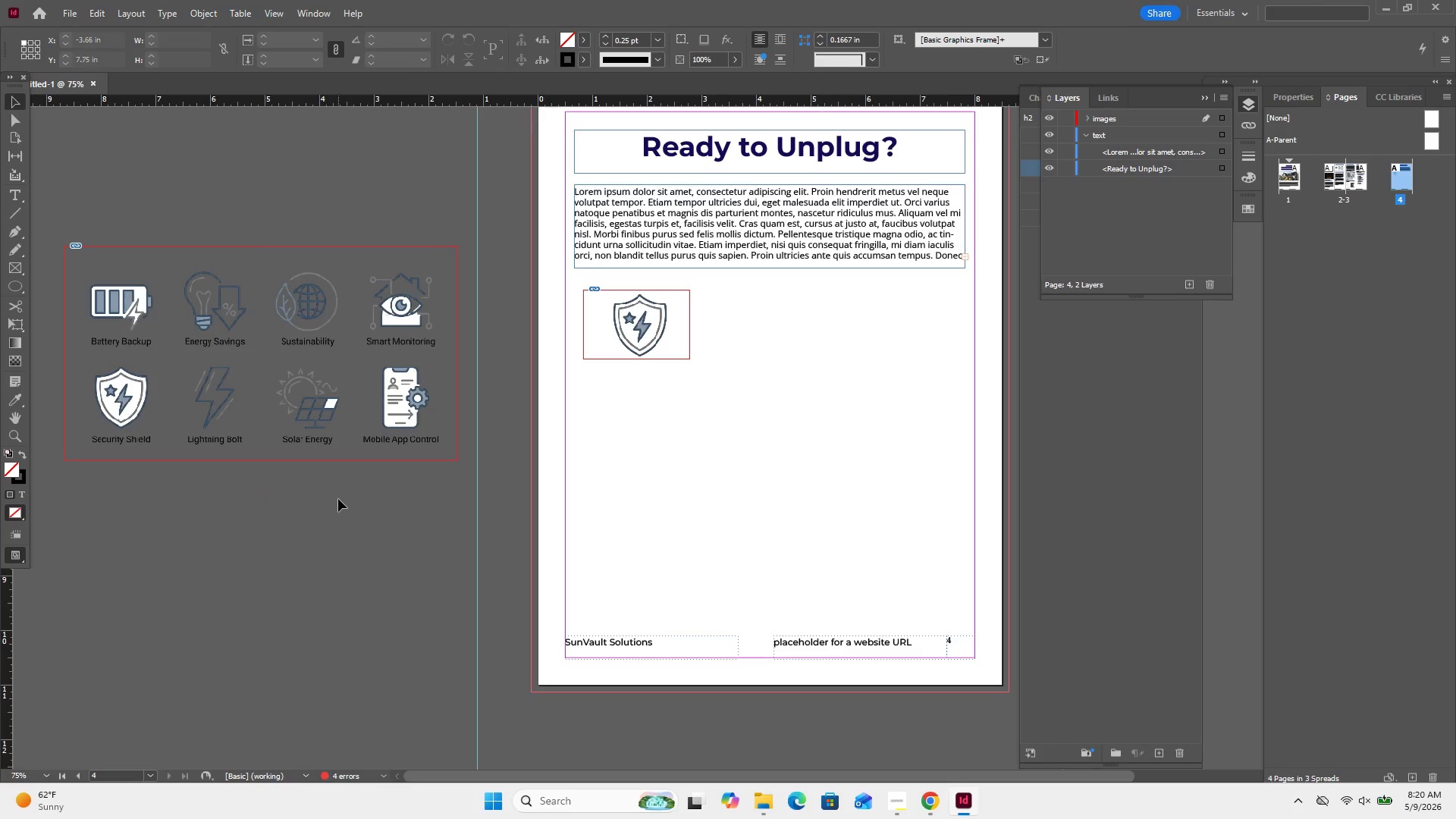 
left_click([340, 438])
 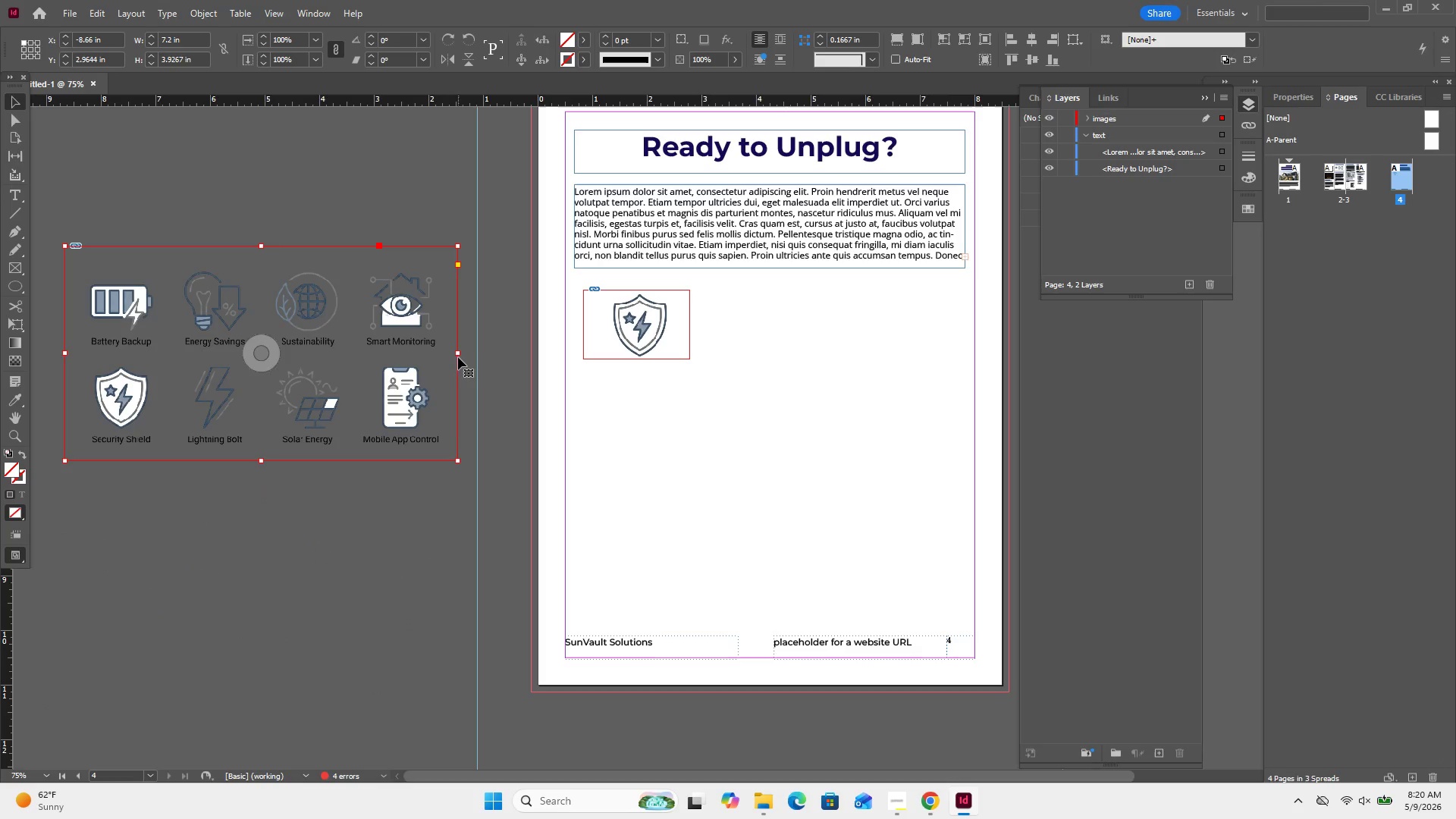 
left_click_drag(start_coordinate=[459, 350], to_coordinate=[350, 365])
 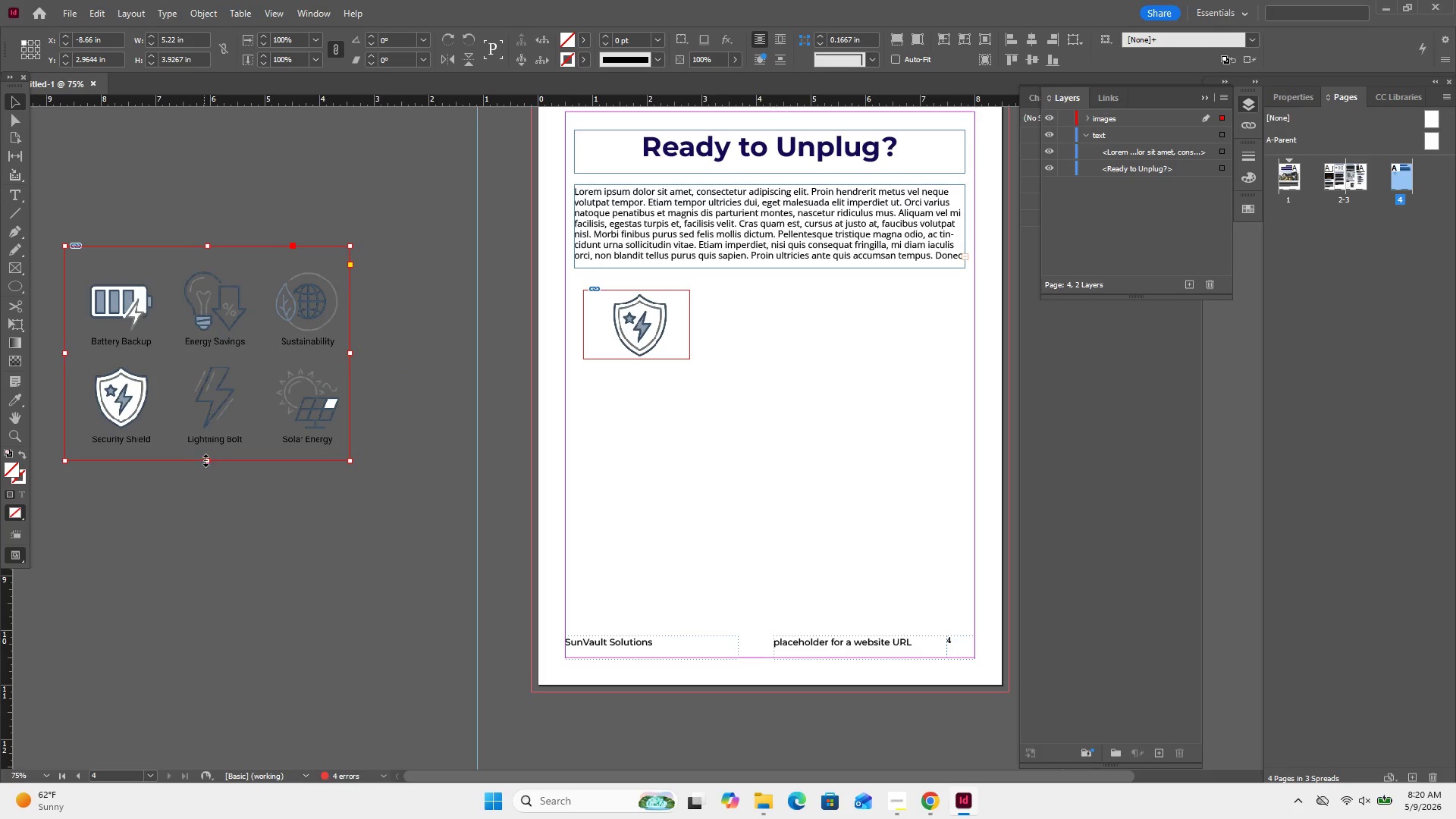 
left_click_drag(start_coordinate=[207, 460], to_coordinate=[246, 337])
 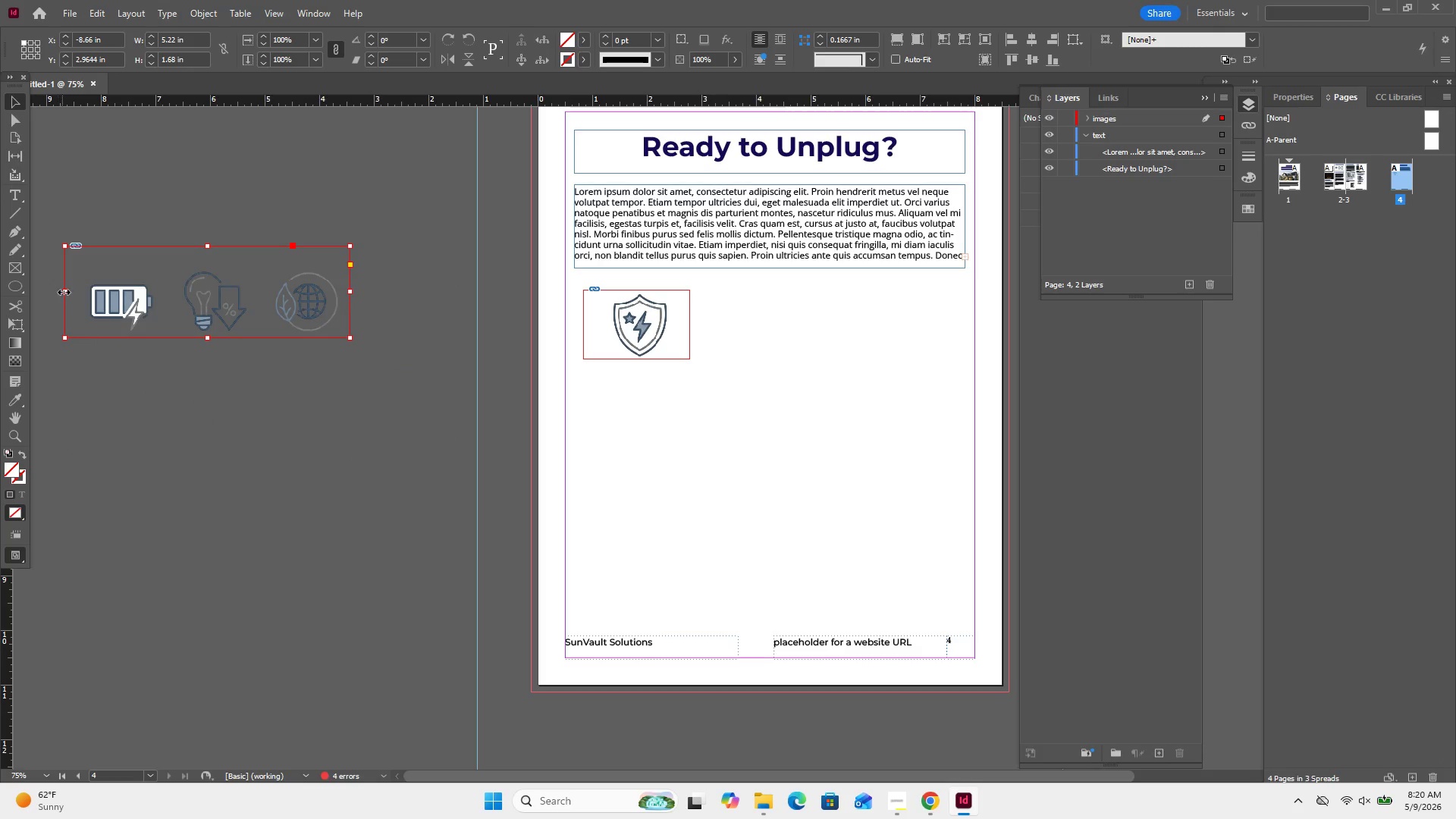 
left_click_drag(start_coordinate=[64, 292], to_coordinate=[270, 312])
 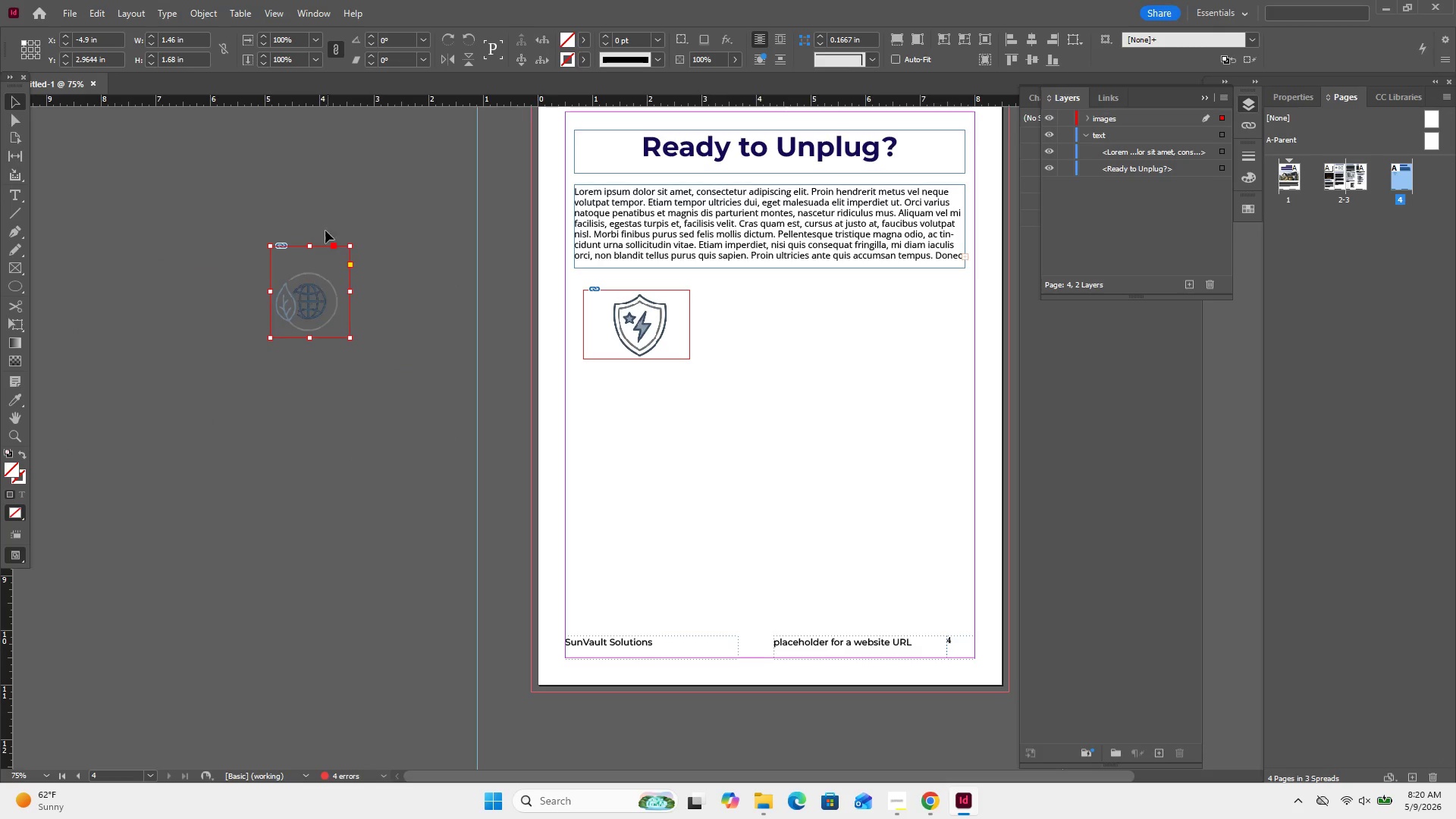 
left_click([306, 246])
 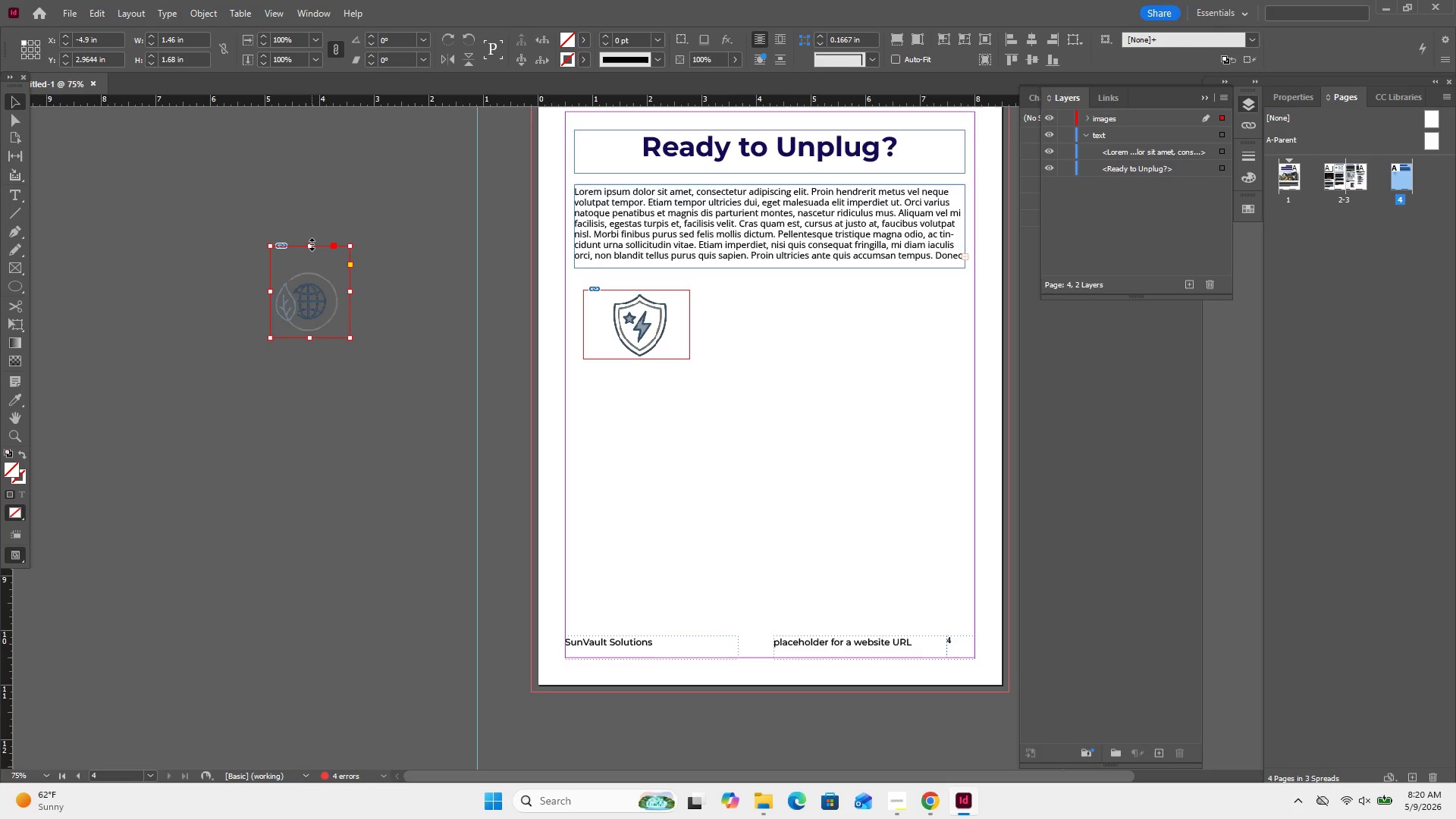 
left_click_drag(start_coordinate=[312, 244], to_coordinate=[312, 265])
 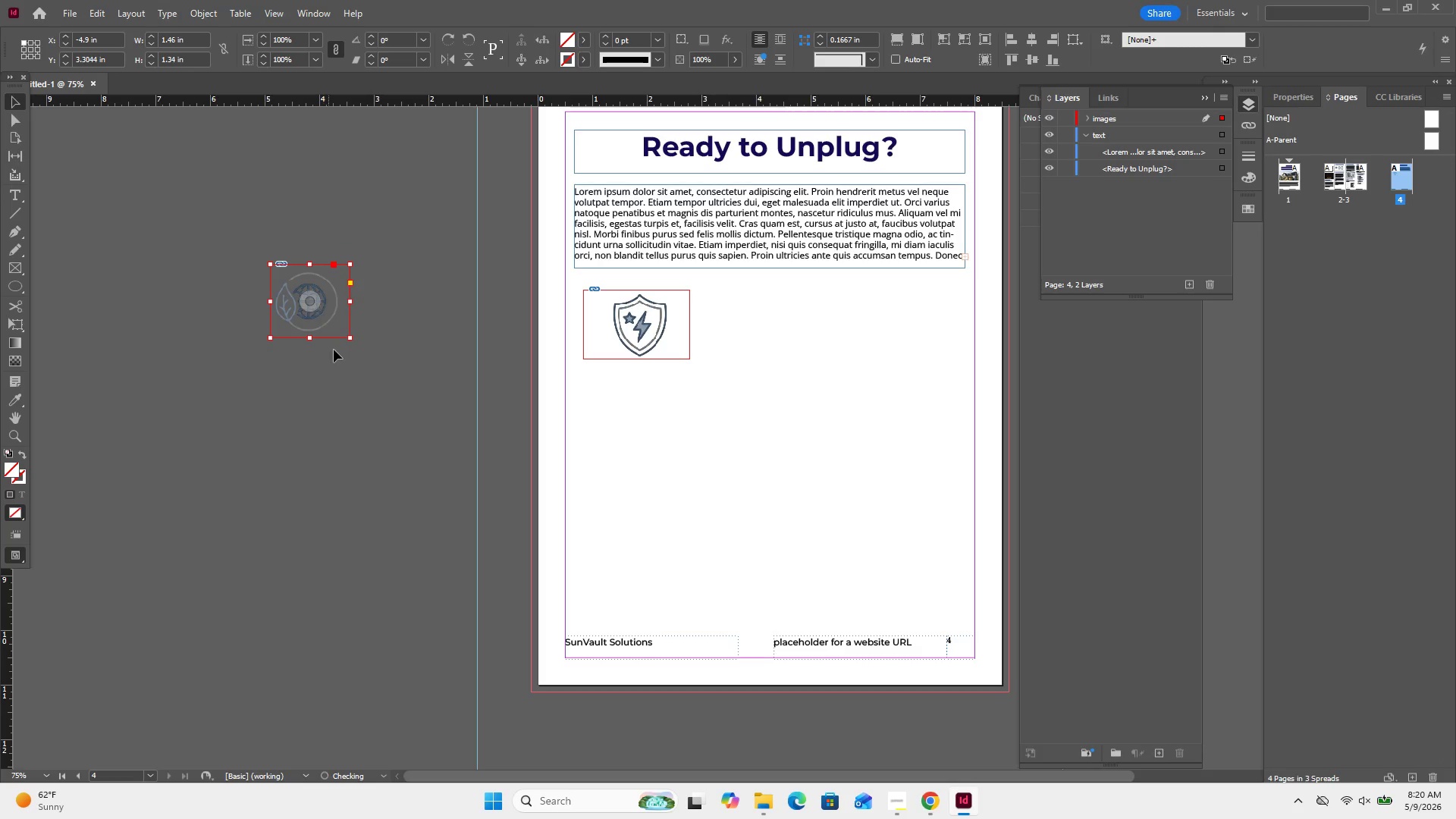 
left_click([335, 353])
 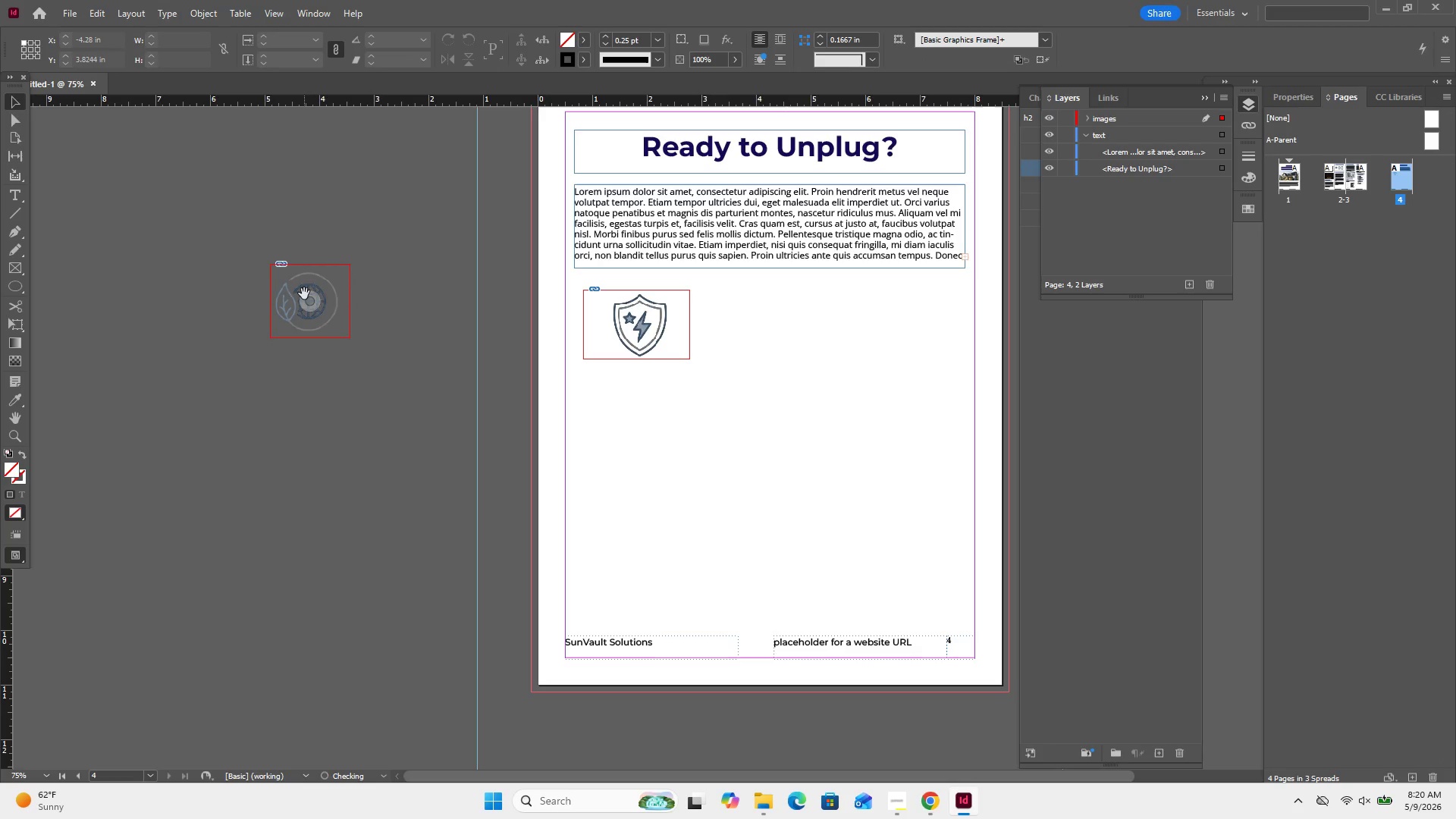 
left_click_drag(start_coordinate=[304, 293], to_coordinate=[804, 312])
 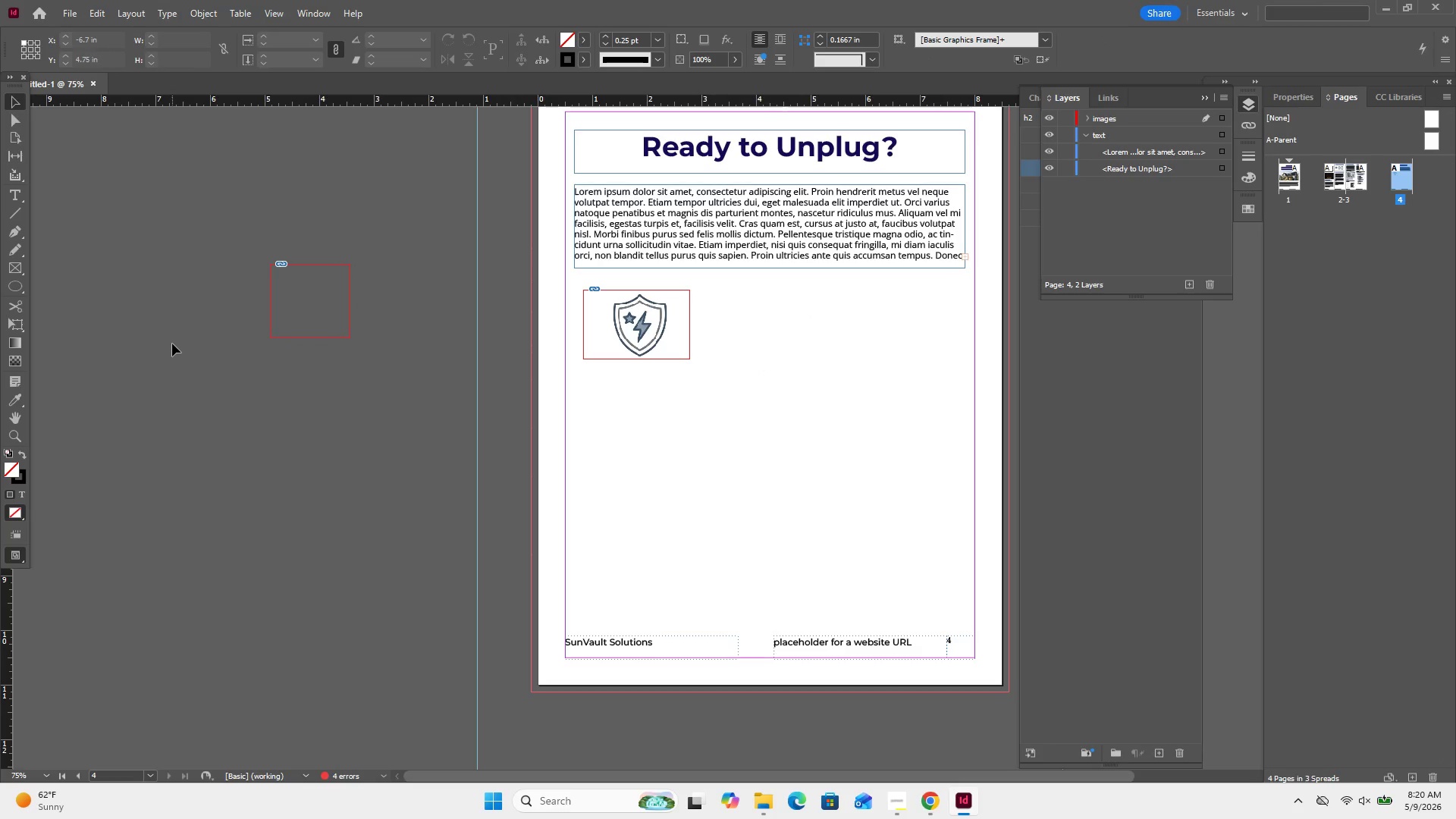 
key(Control+ControlLeft)
 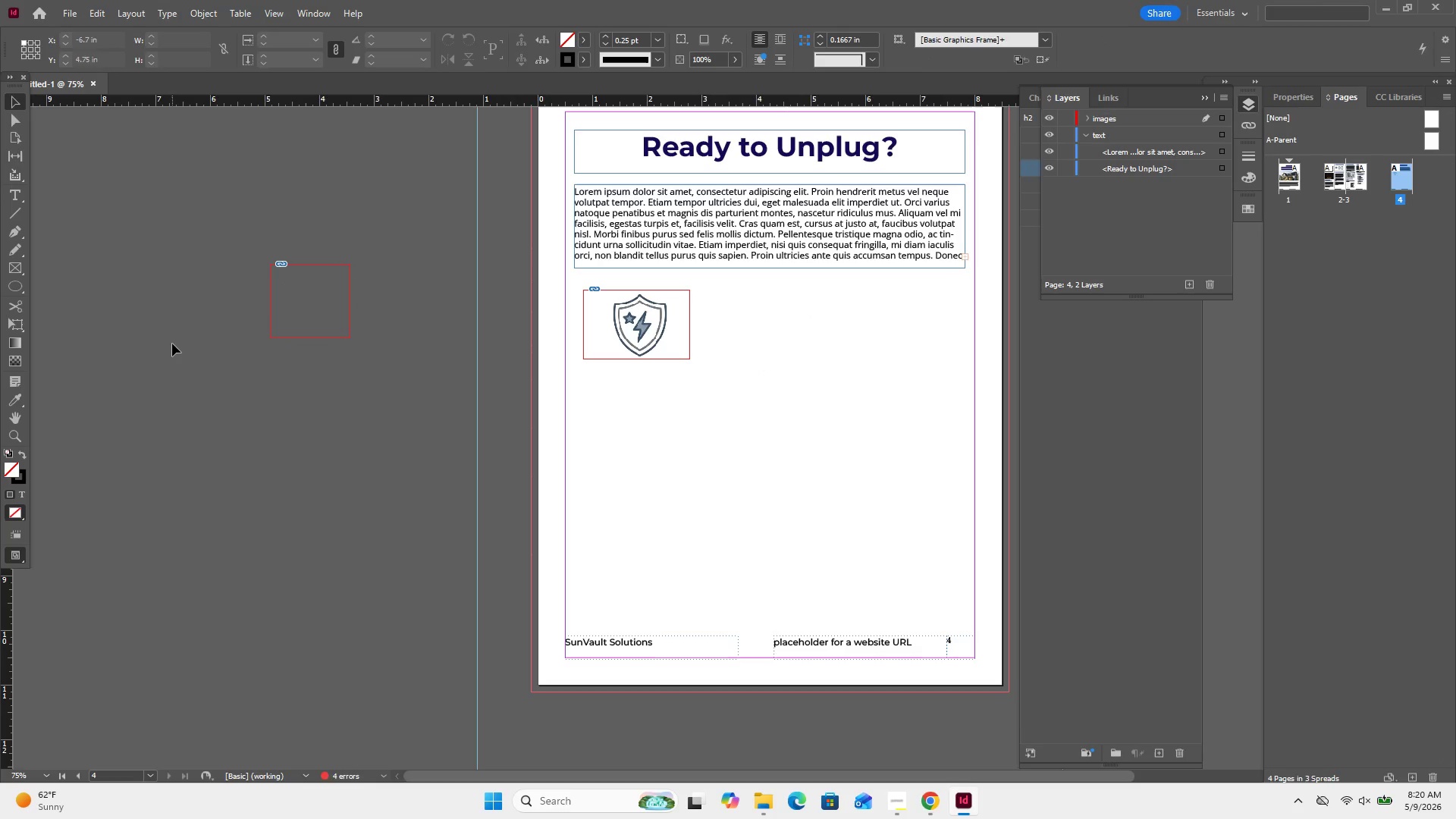 
key(Control+Z)
 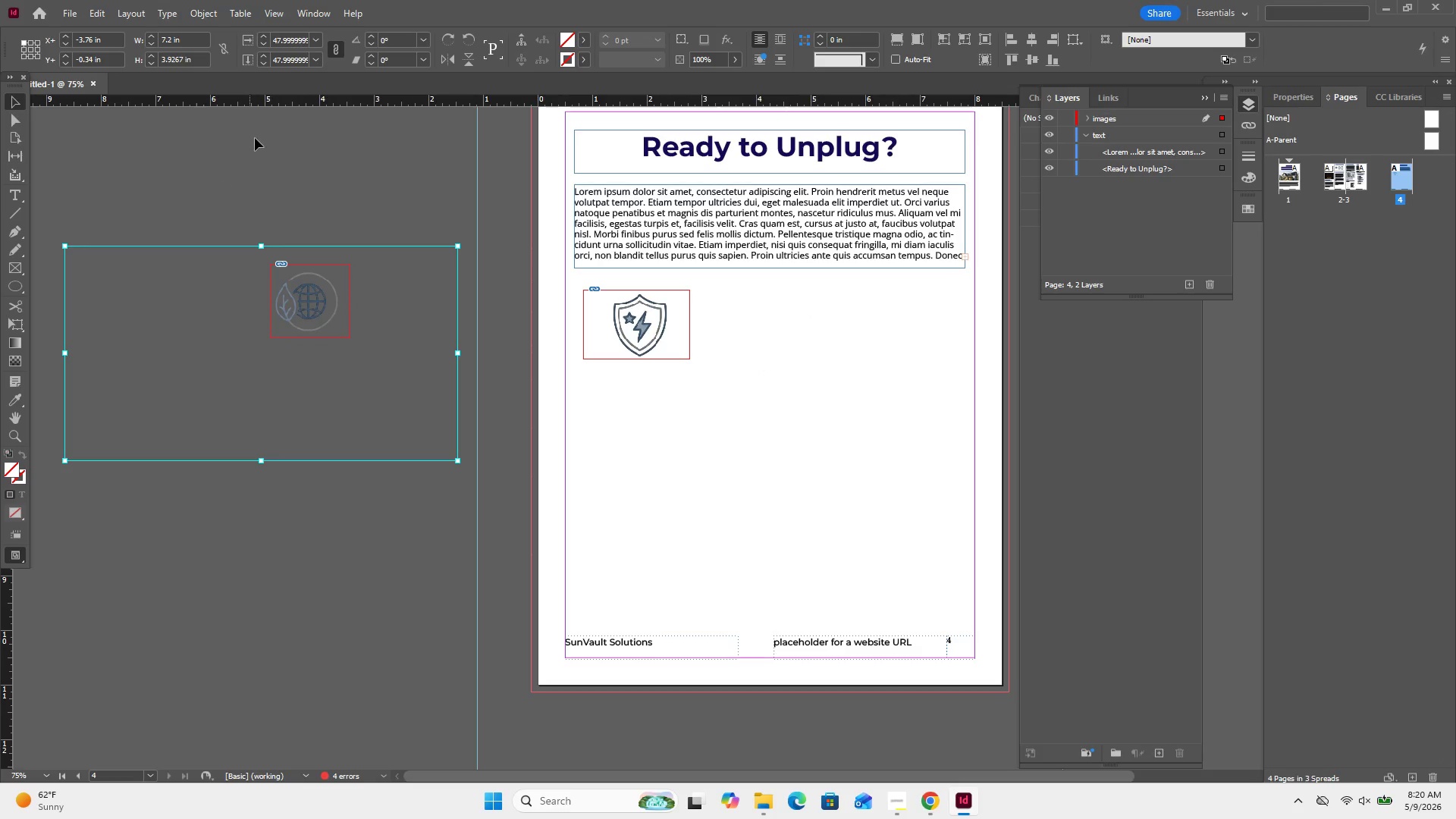 
left_click_drag(start_coordinate=[256, 138], to_coordinate=[258, 146])
 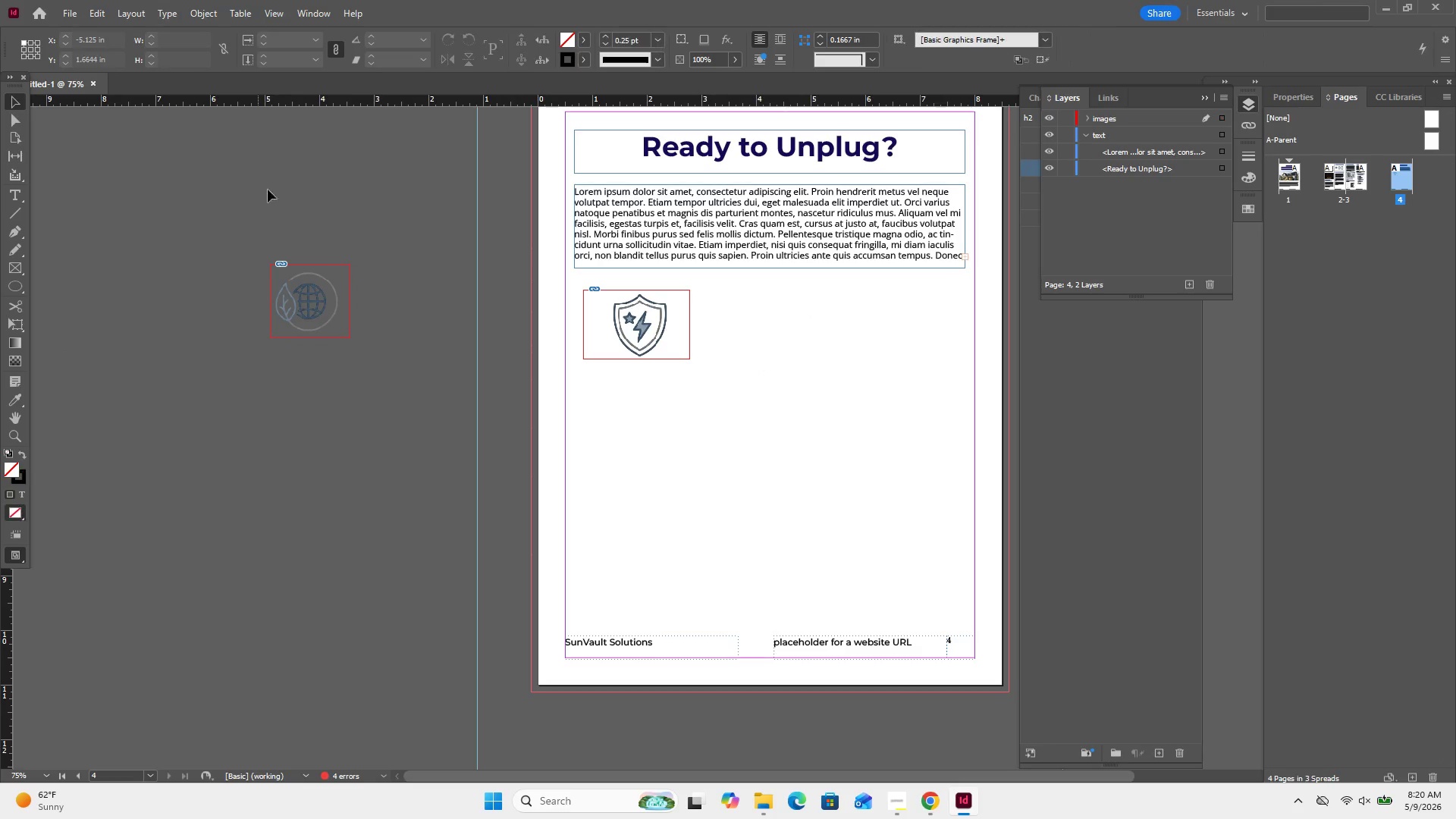 
left_click_drag(start_coordinate=[265, 185], to_coordinate=[325, 402])
 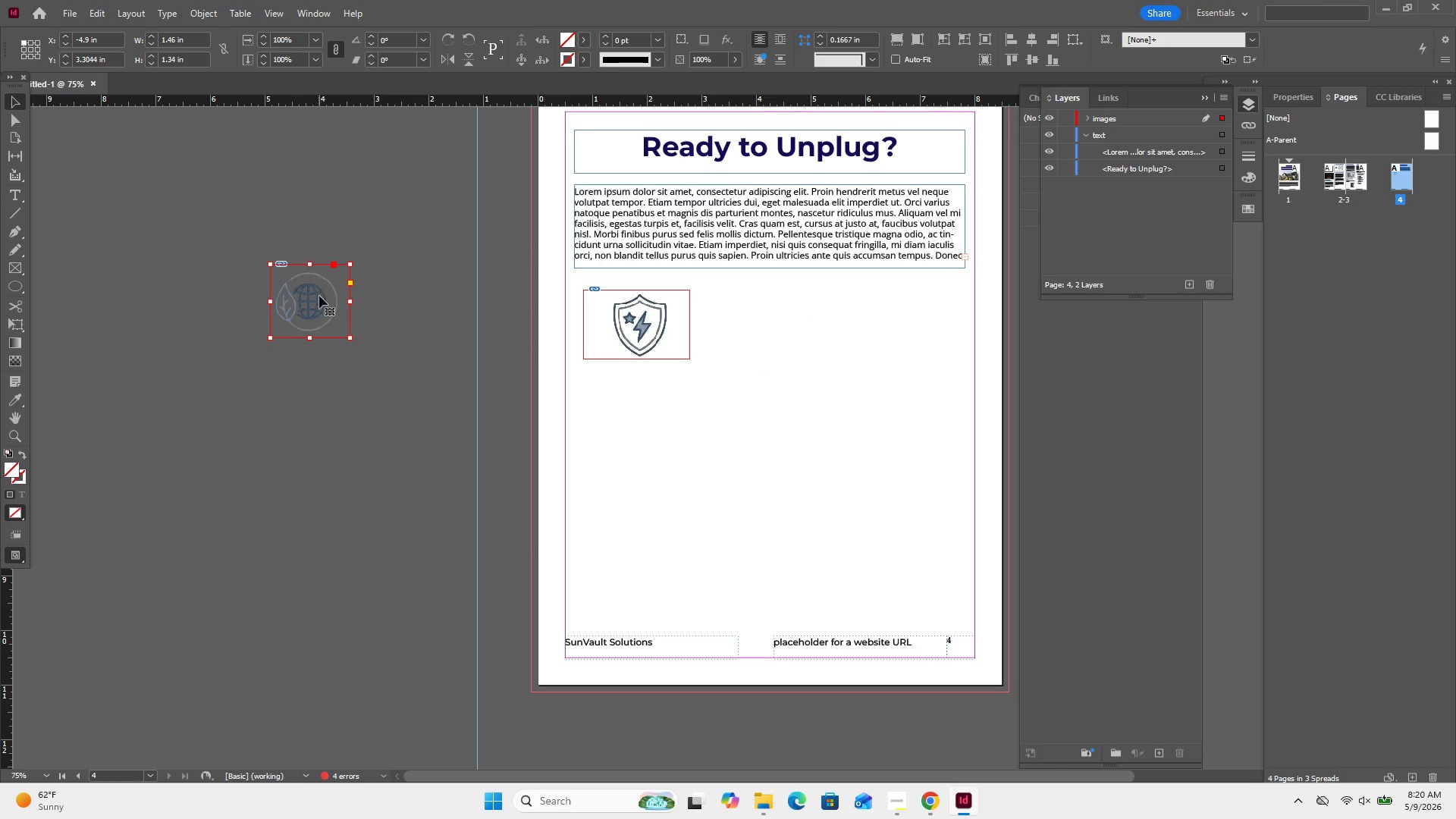 
left_click_drag(start_coordinate=[320, 298], to_coordinate=[302, 271])
 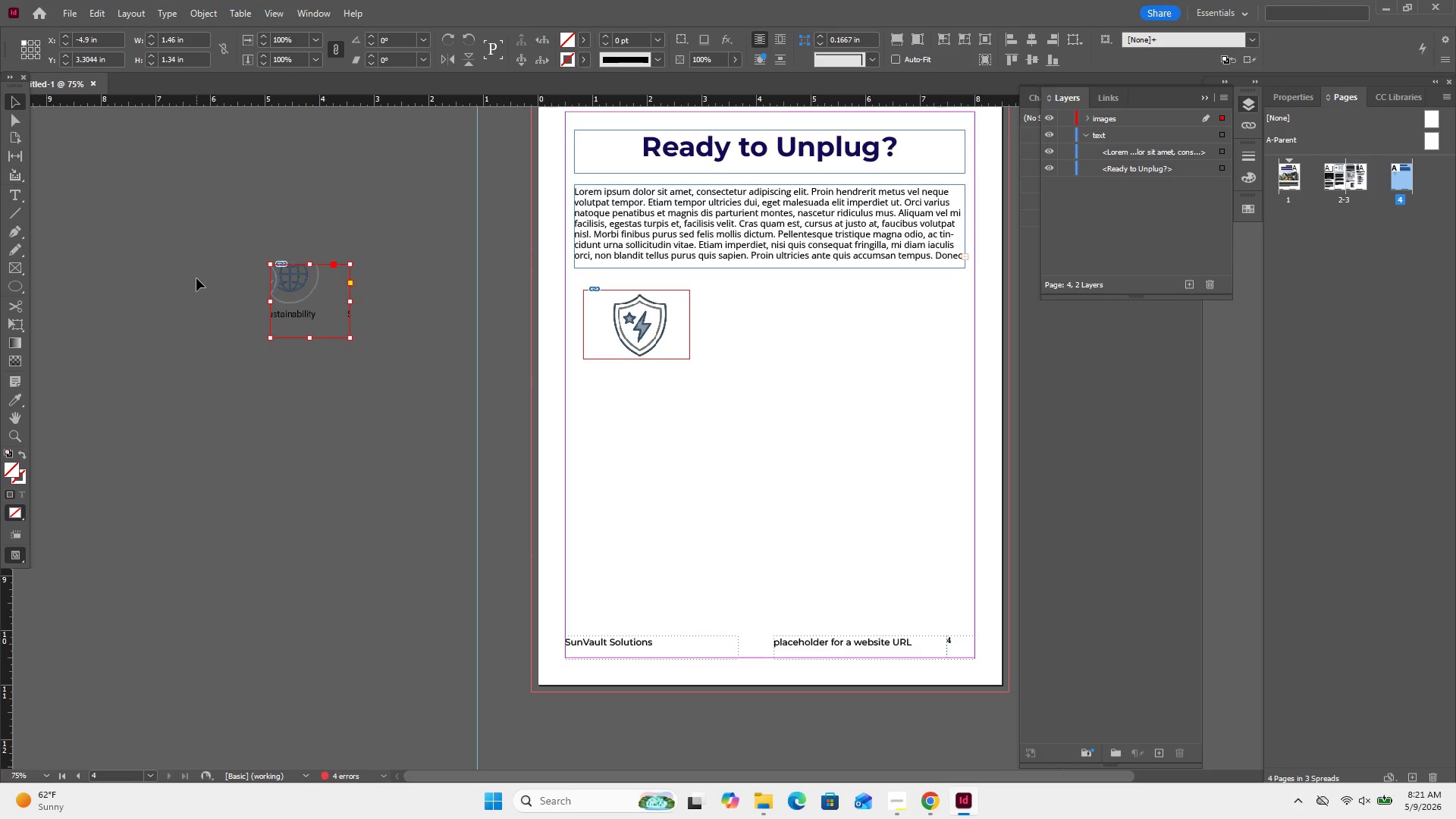 
key(Control+ControlLeft)
 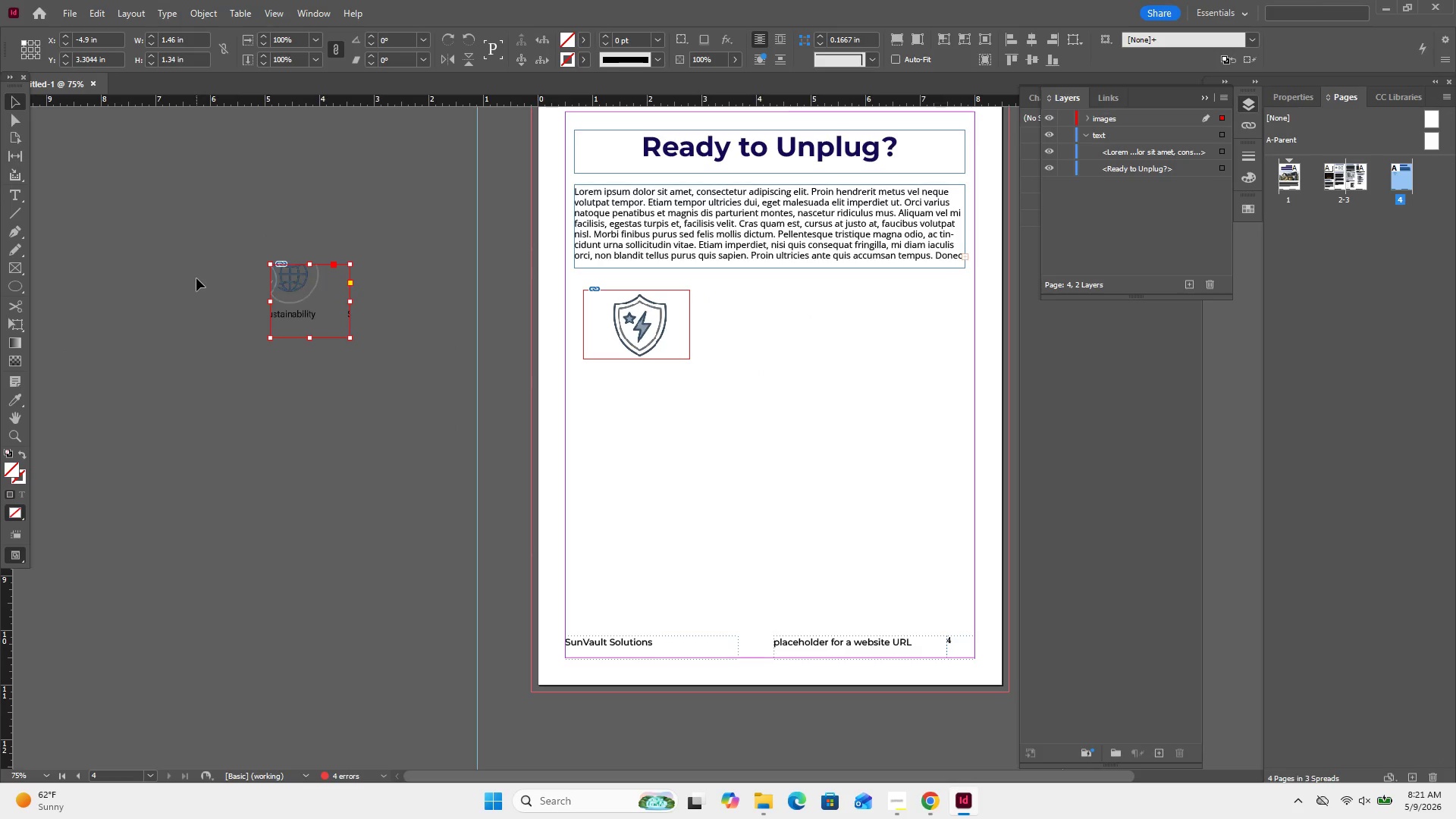 
key(Control+Z)
 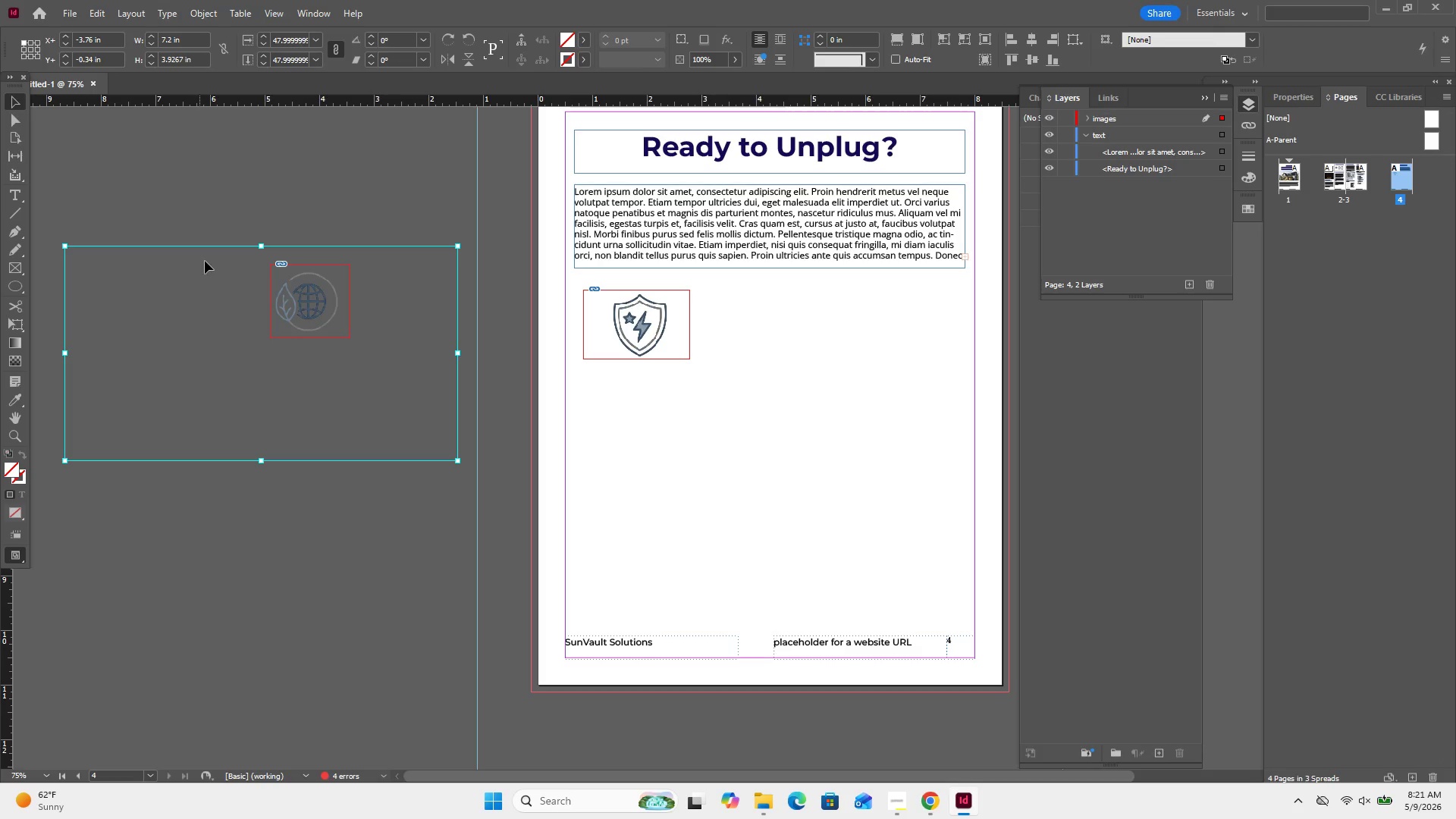 
left_click([457, 166])
 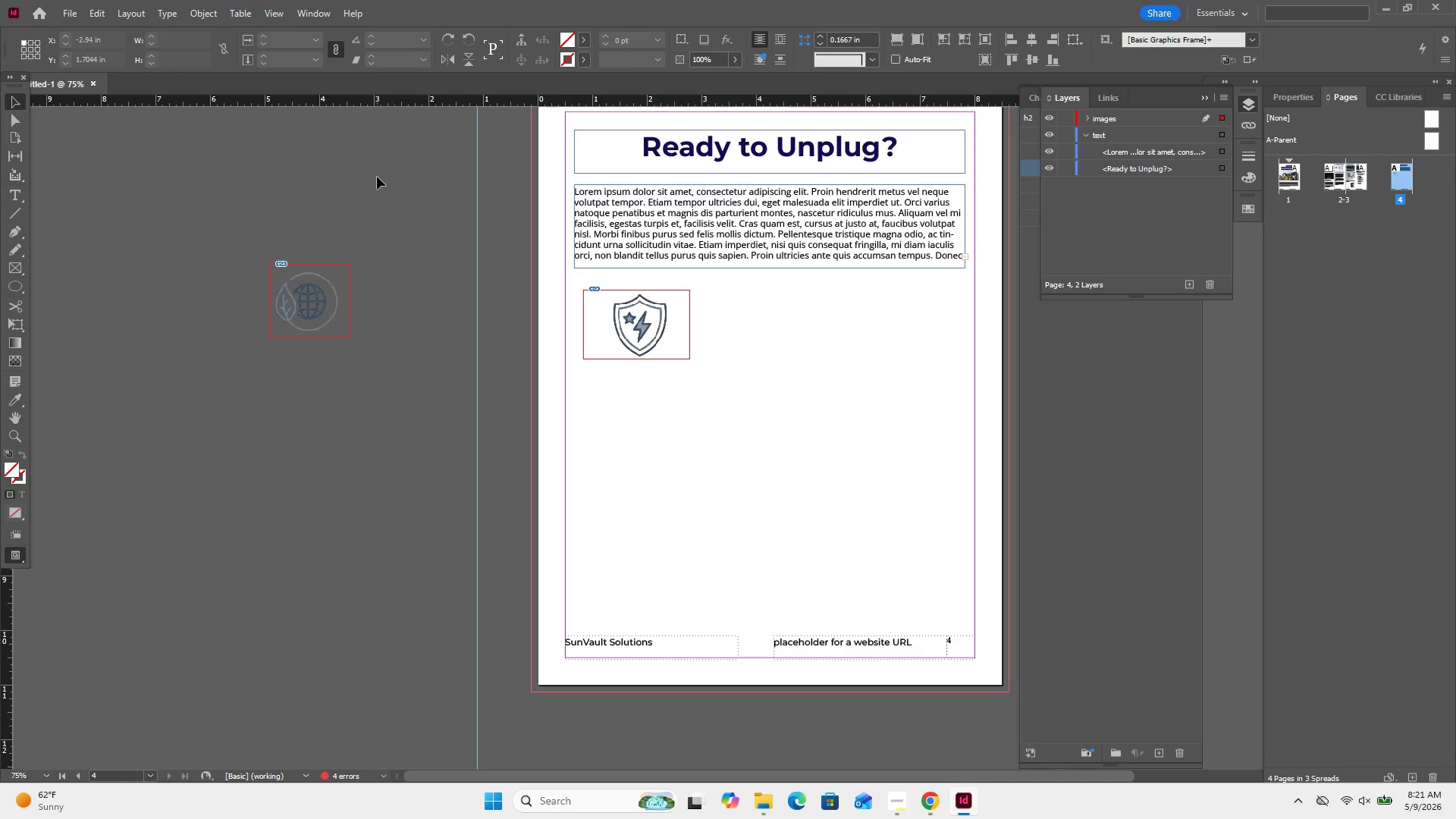 
left_click_drag(start_coordinate=[377, 189], to_coordinate=[360, 401])
 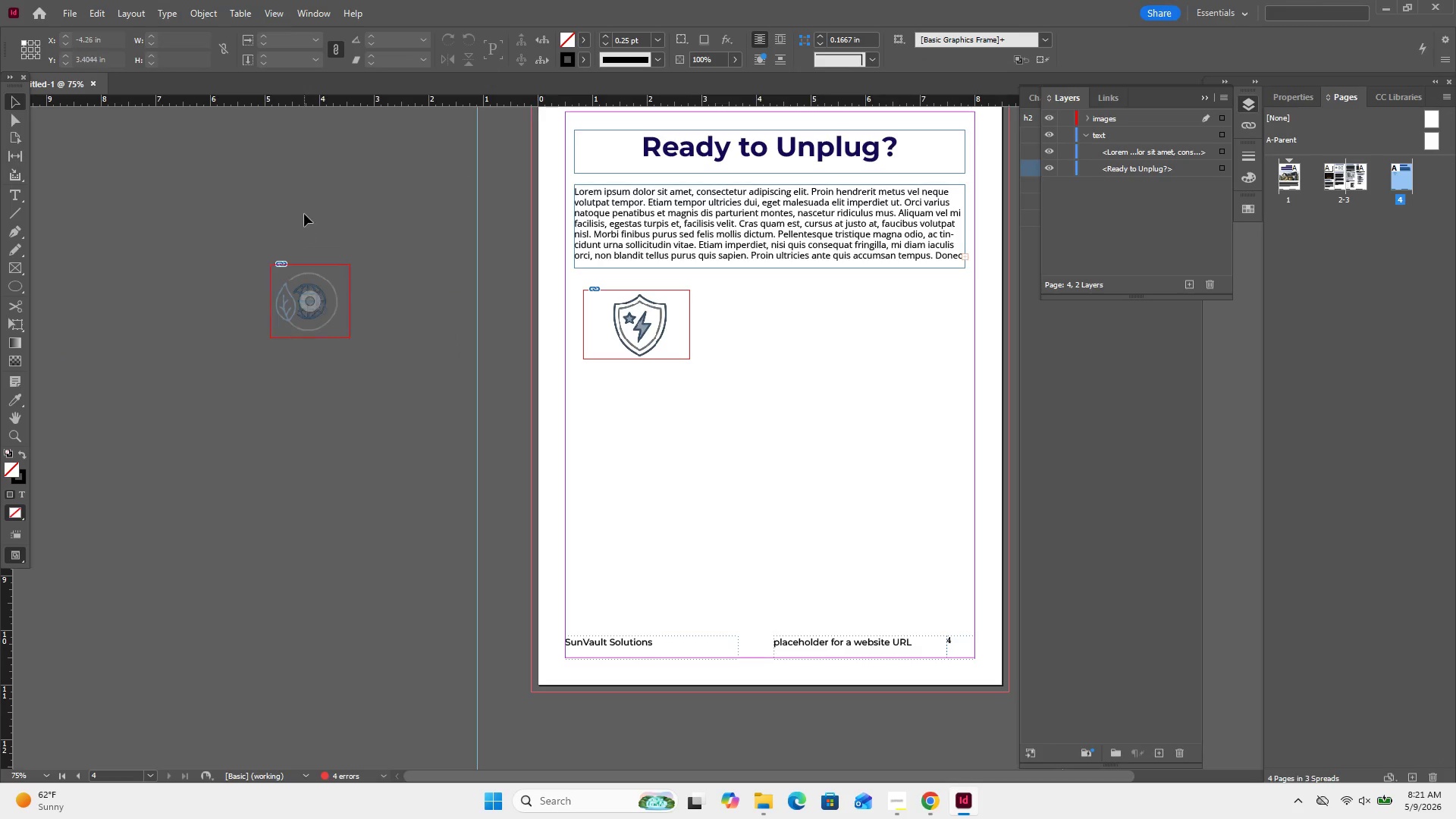 
left_click_drag(start_coordinate=[304, 214], to_coordinate=[316, 361])
 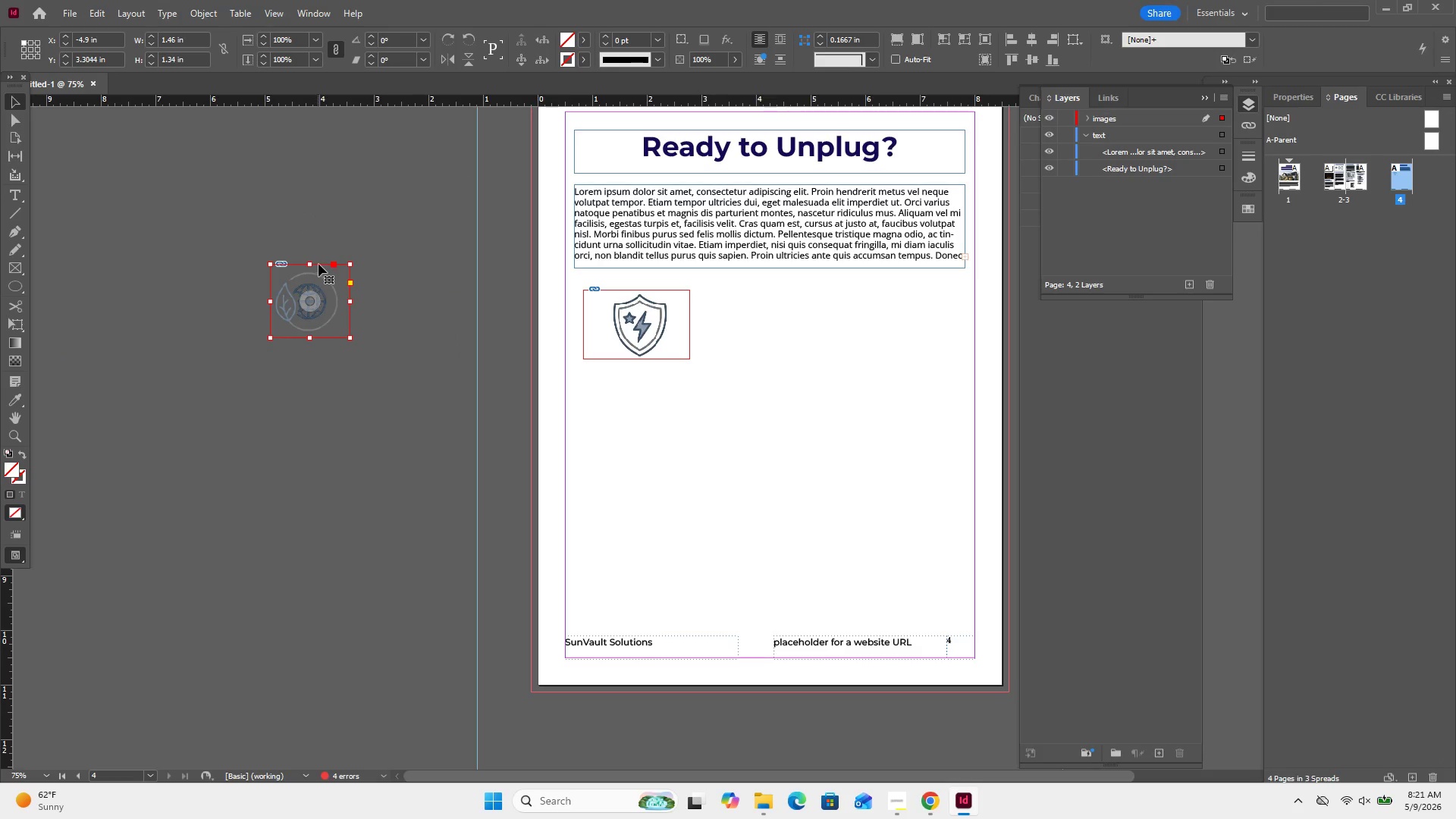 
left_click_drag(start_coordinate=[318, 264], to_coordinate=[920, 288])
 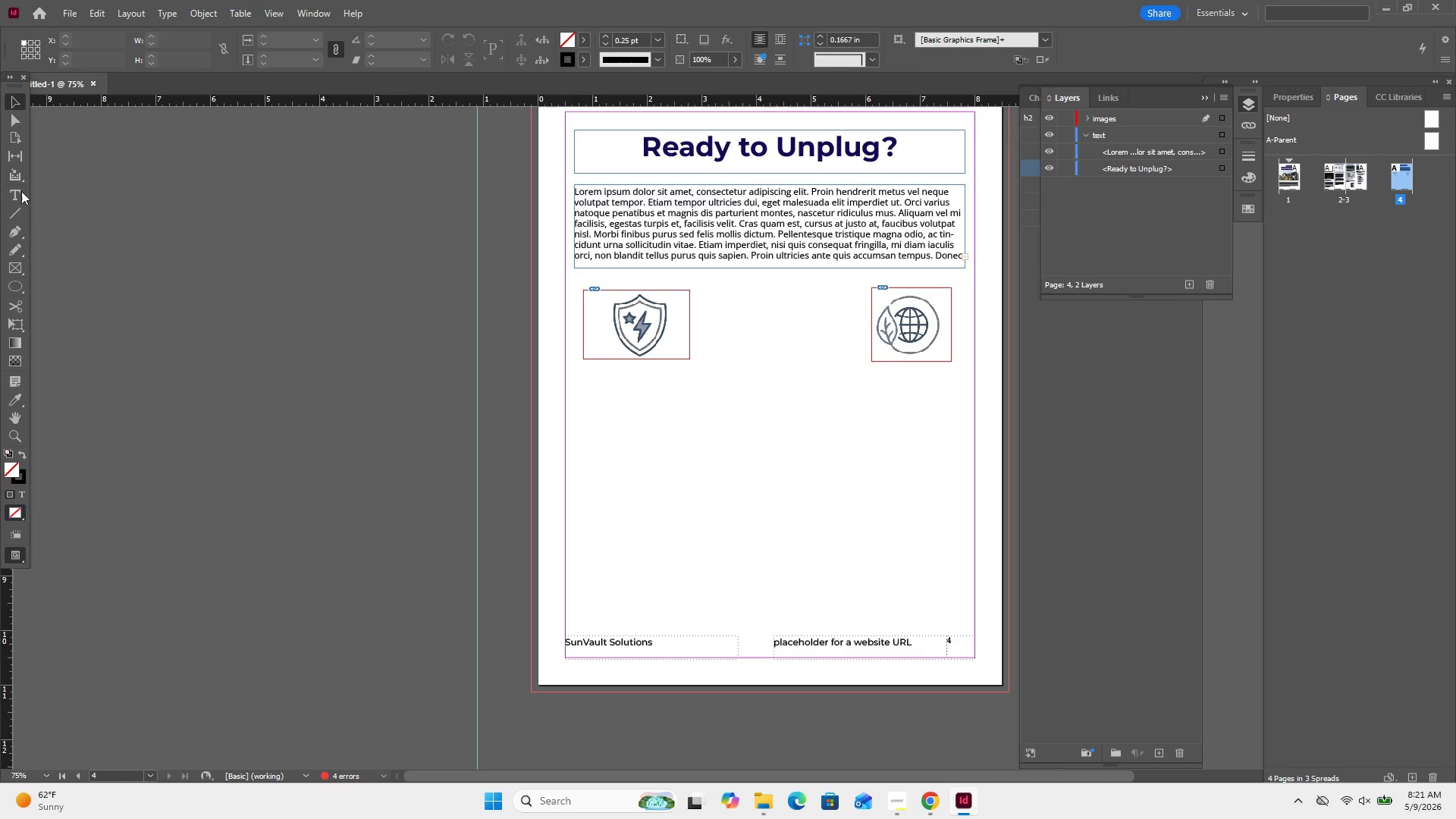 
left_click([4, 198])
 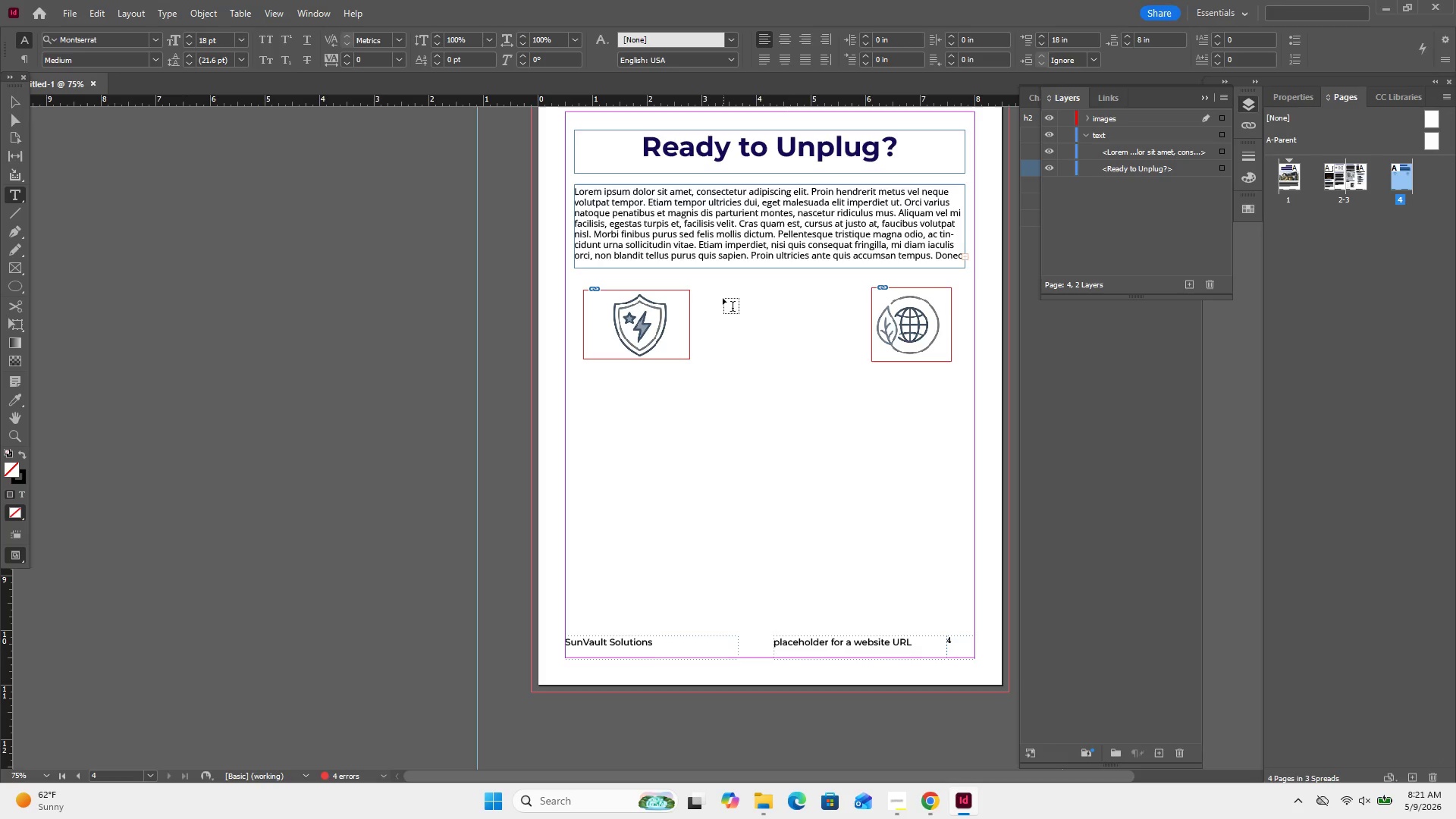 
left_click_drag(start_coordinate=[720, 293], to_coordinate=[821, 391])
 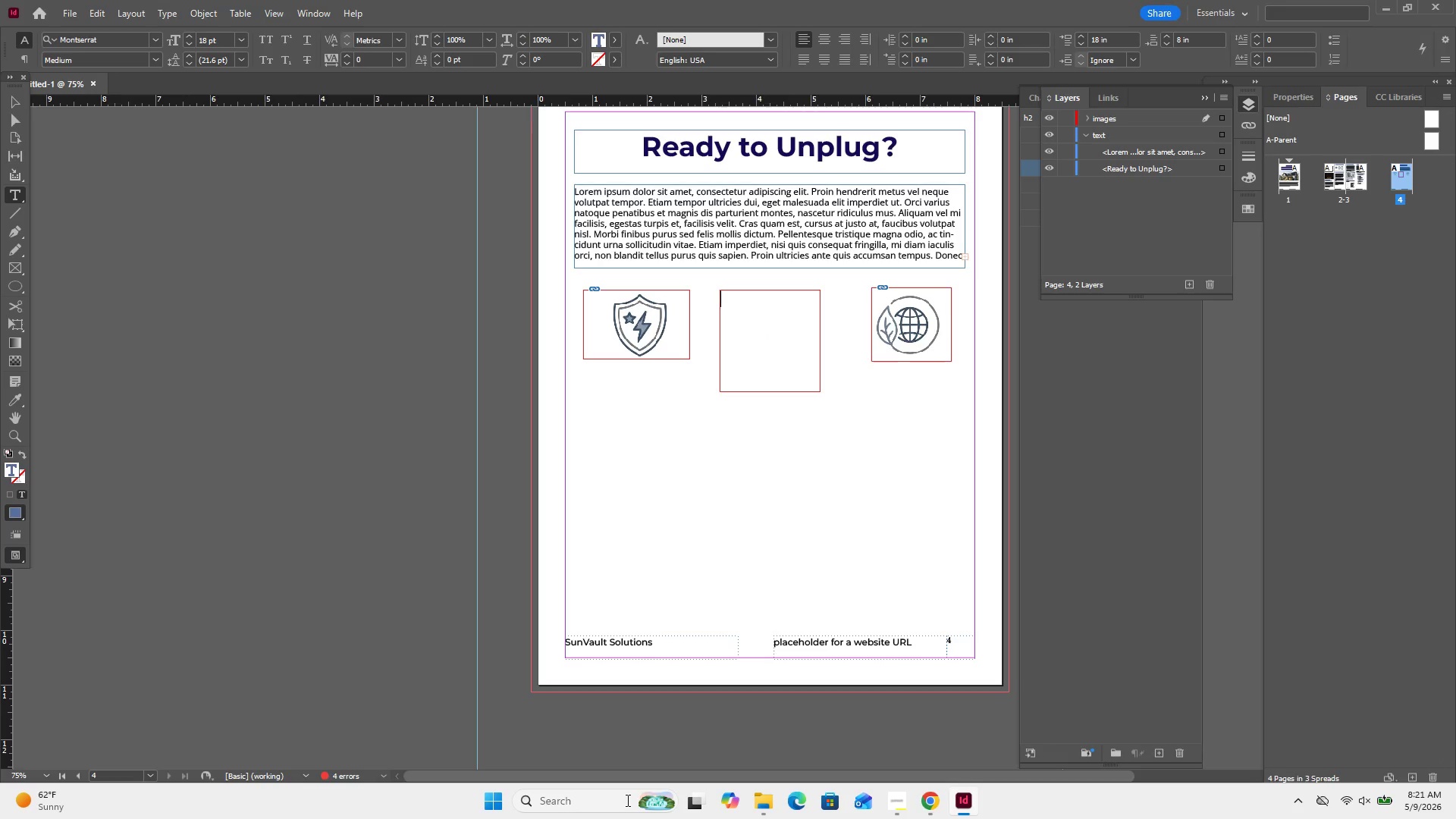 
key(Shift+4)
 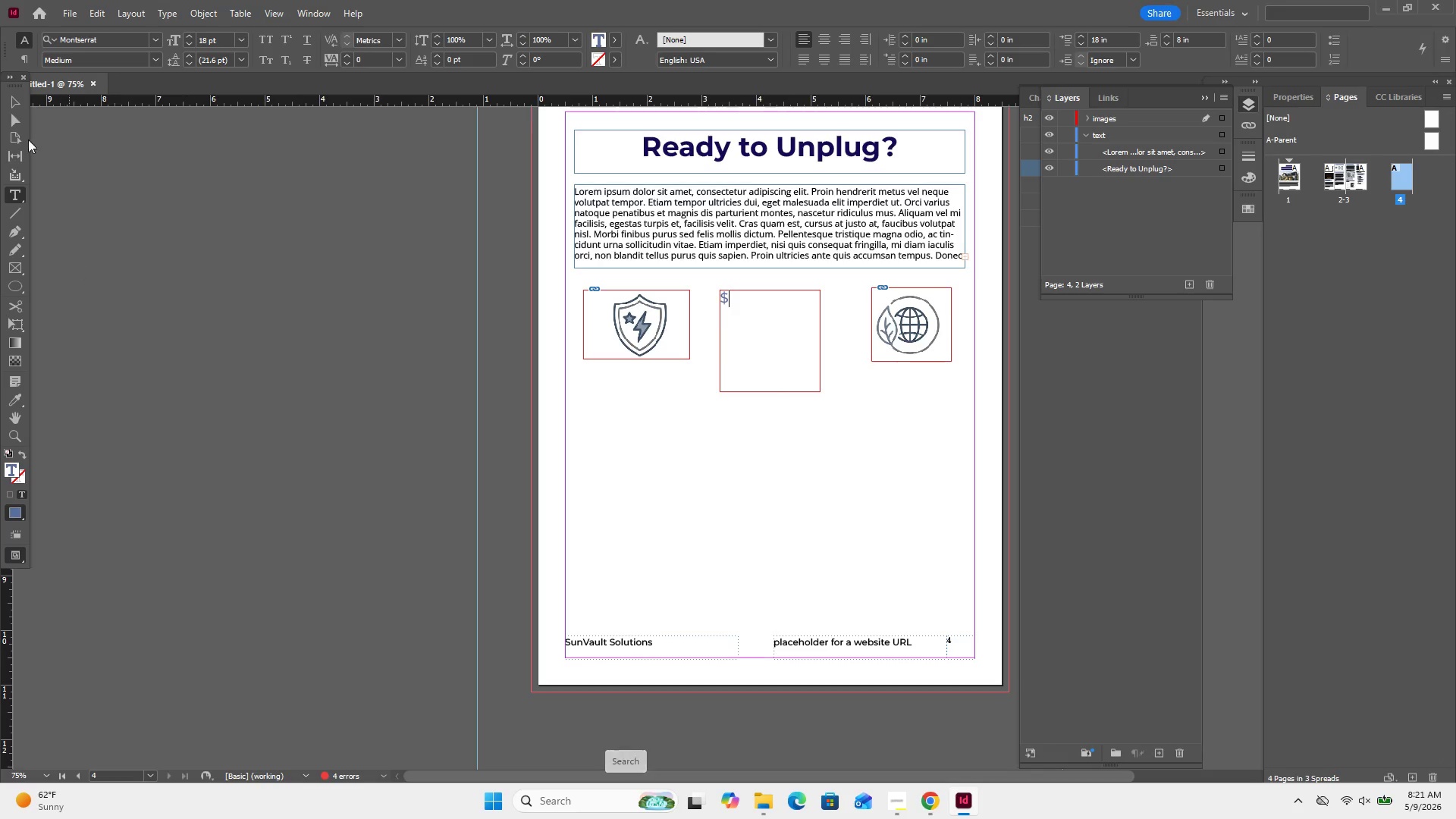 
left_click([11, 110])
 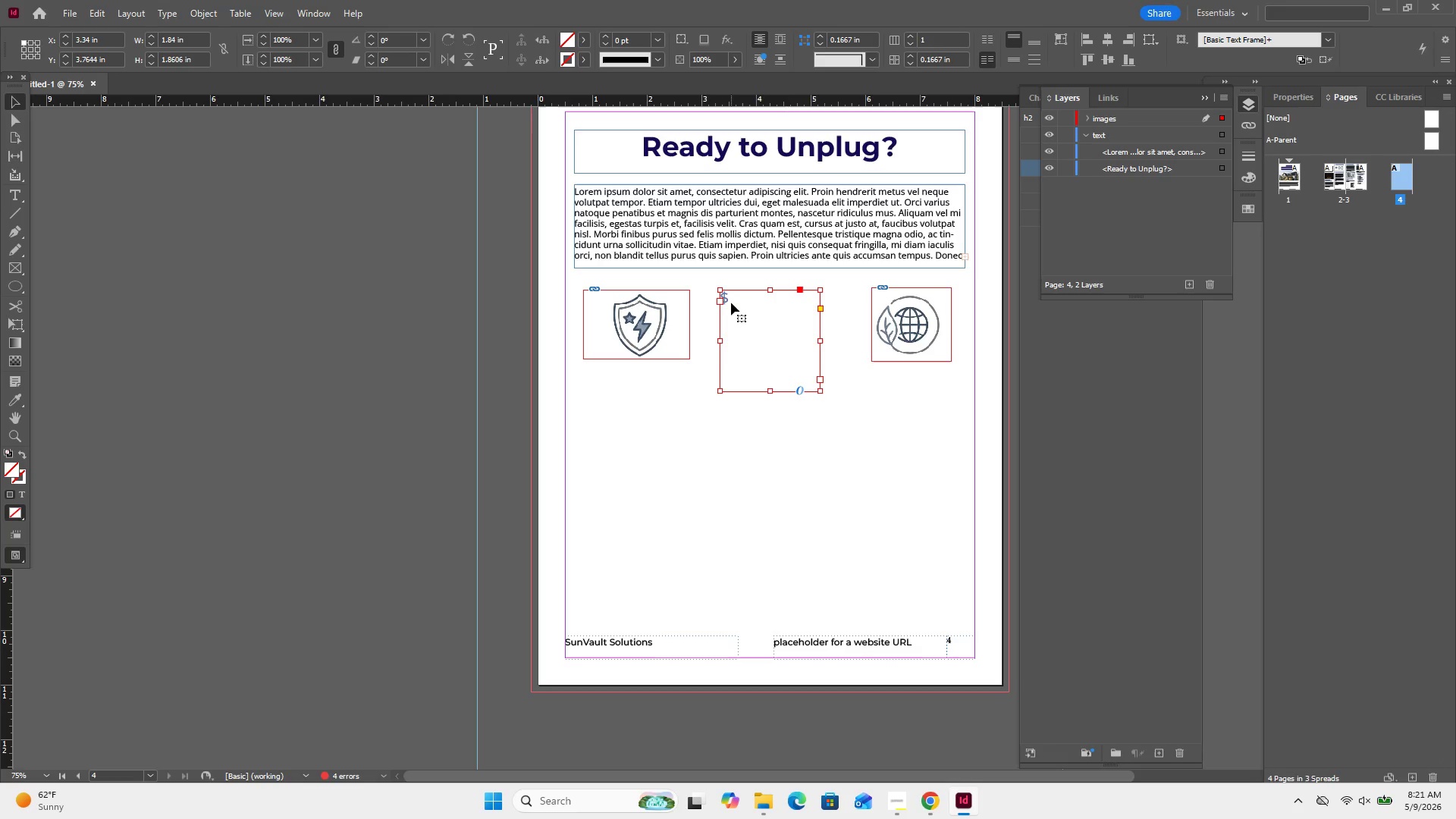 
double_click([731, 303])
 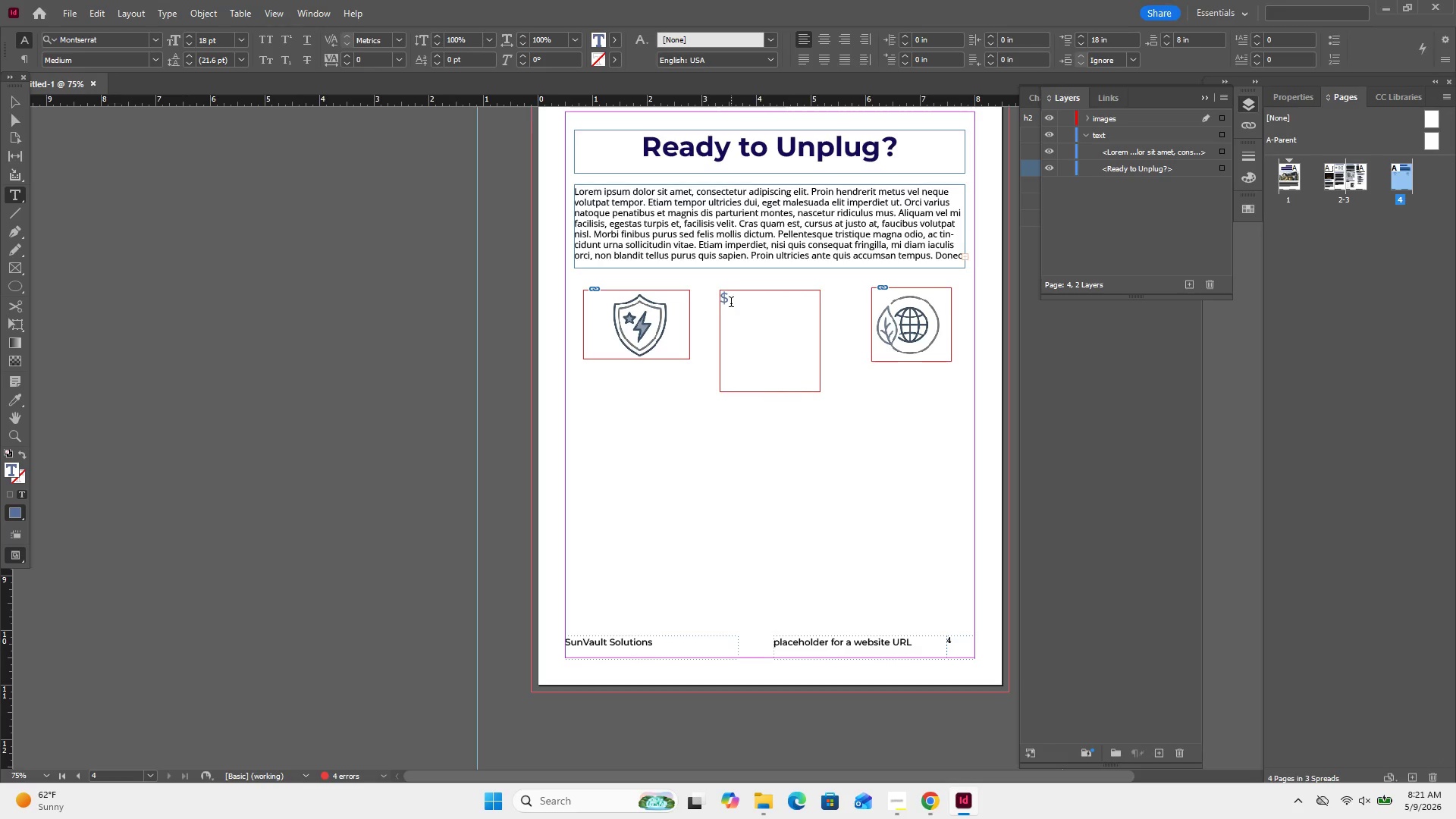 
left_click_drag(start_coordinate=[731, 303], to_coordinate=[726, 306])
 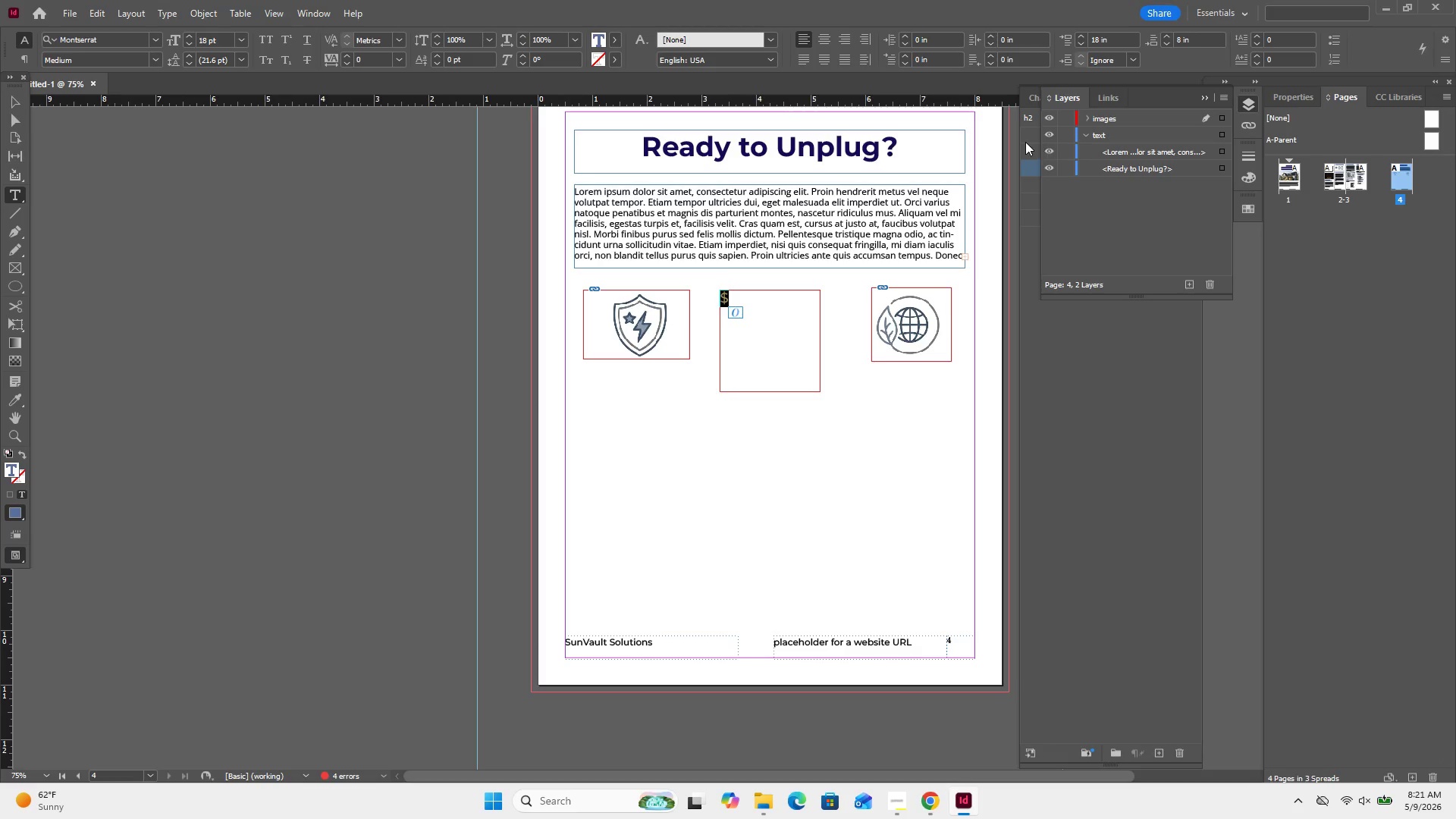 
left_click([1030, 128])
 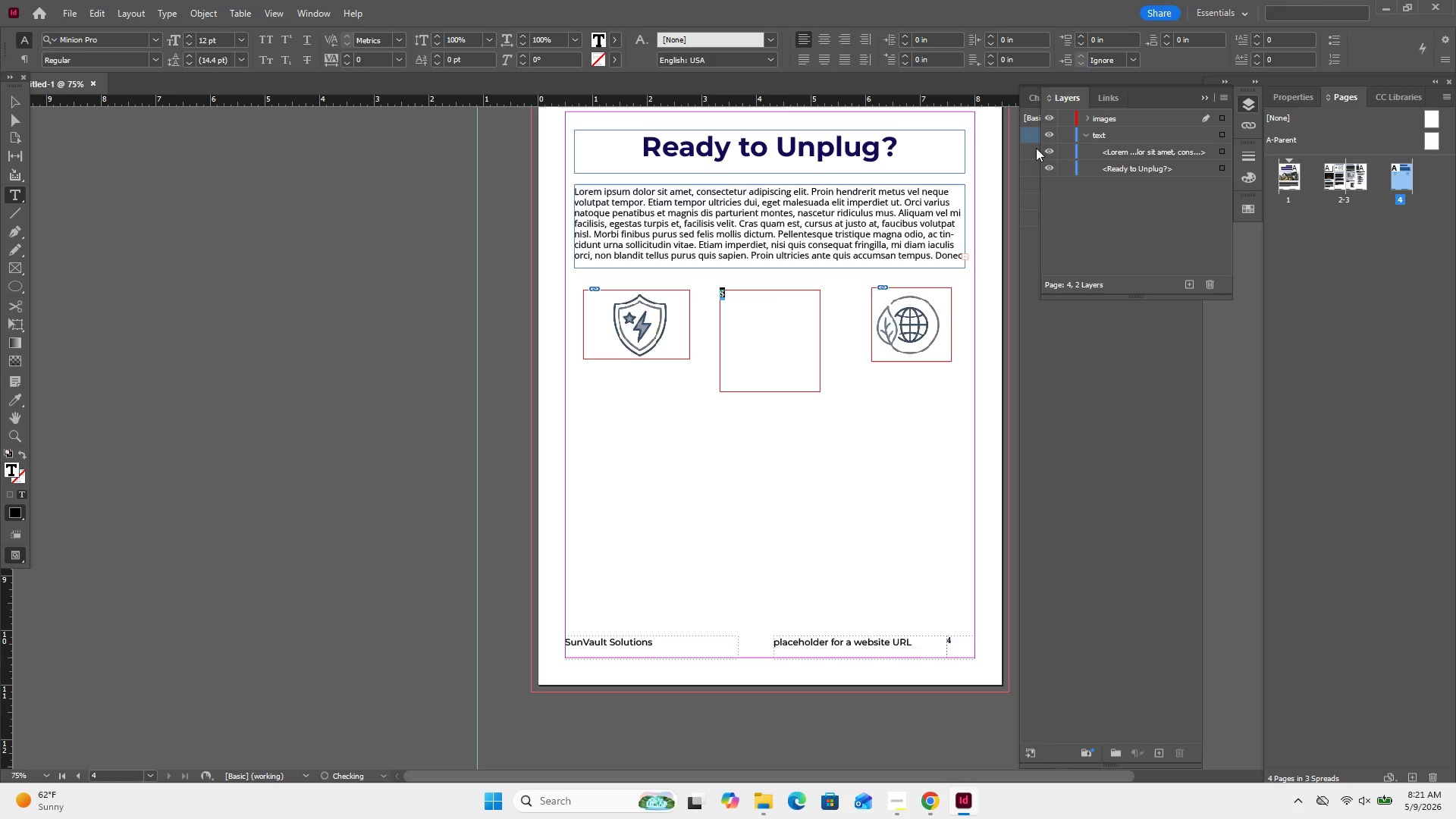 
left_click([1036, 148])
 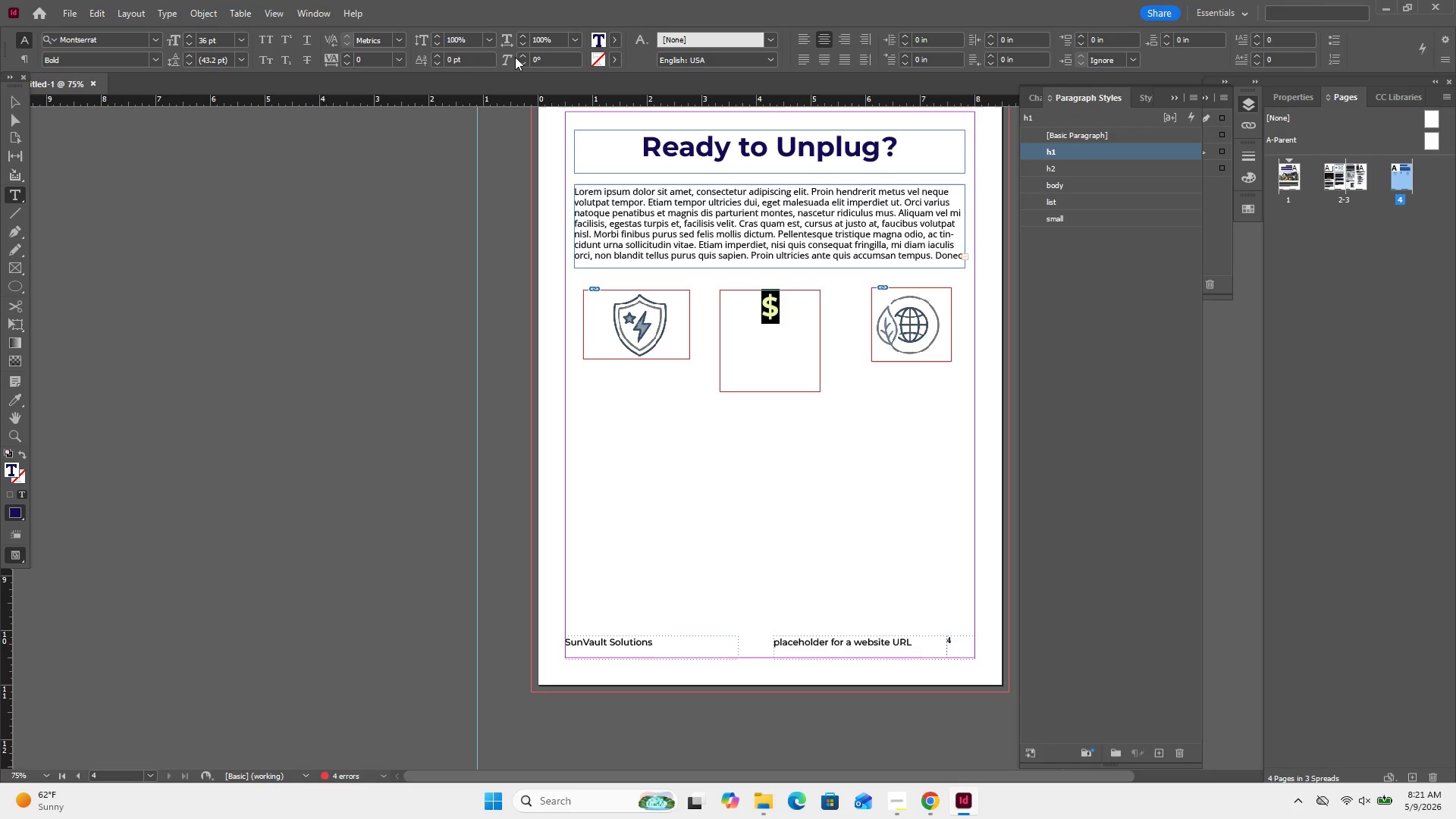 
double_click([451, 36])
 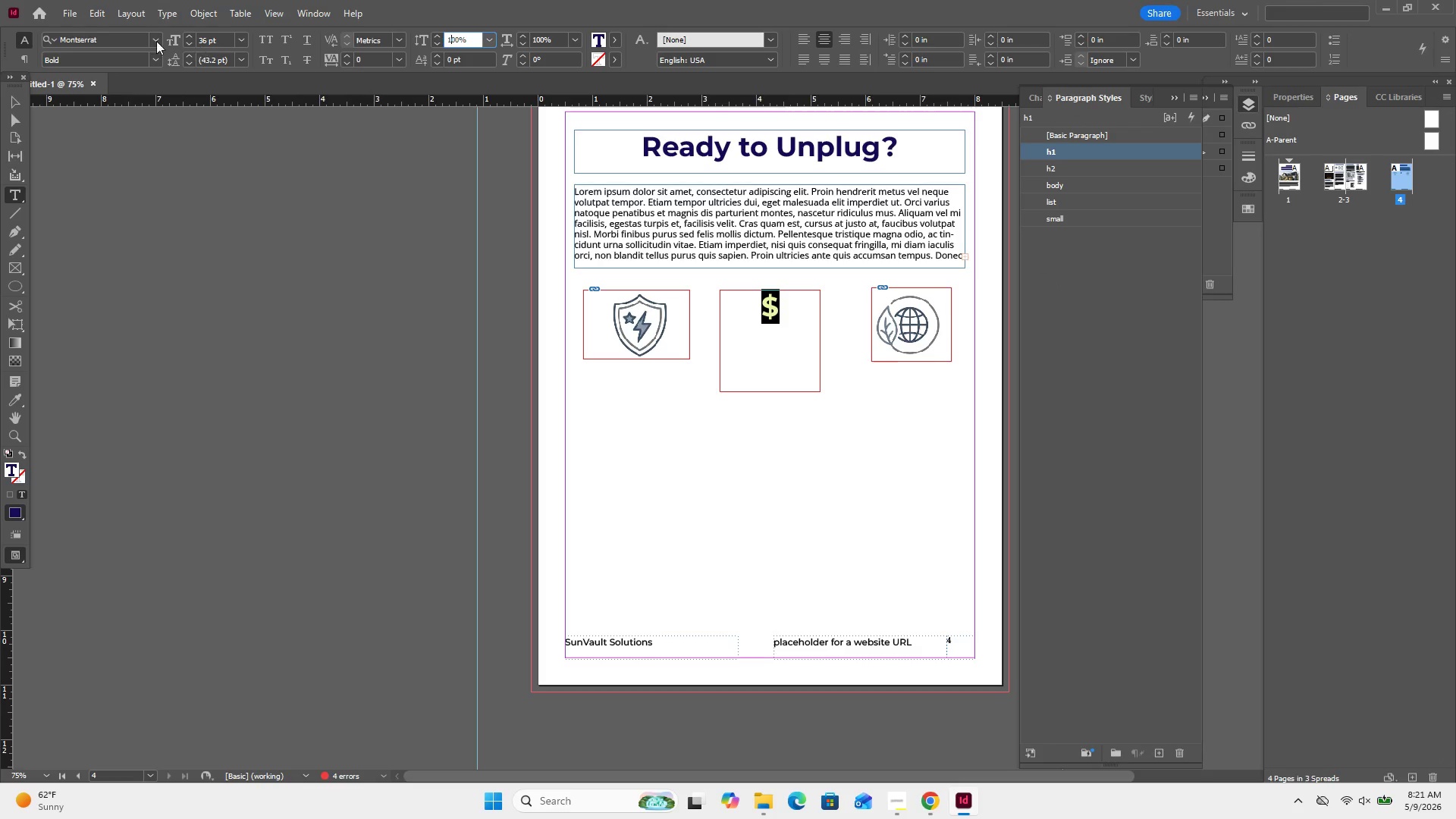 
double_click([199, 42])
 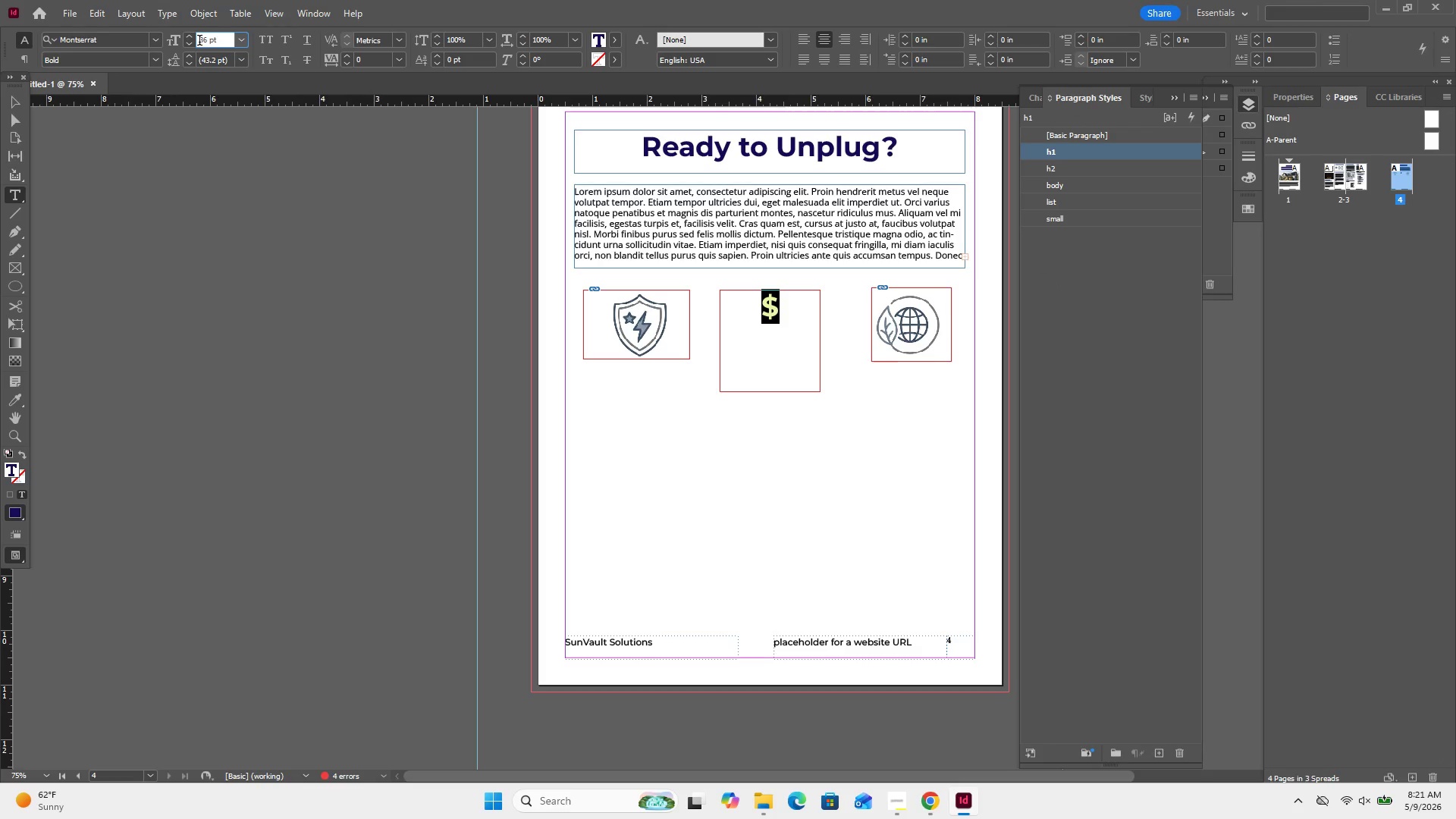 
triple_click([199, 42])
 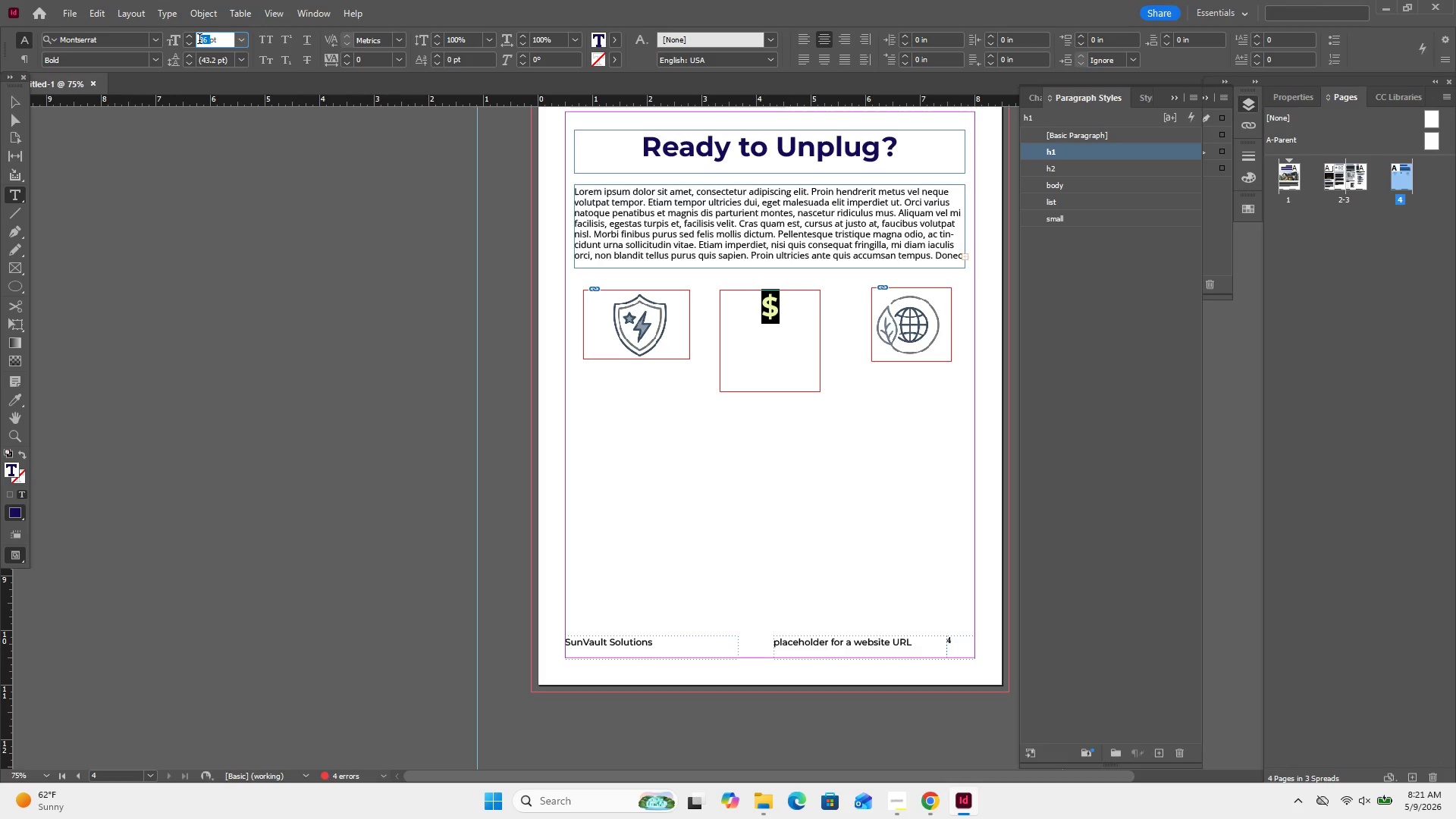 
key(Numpad1)
 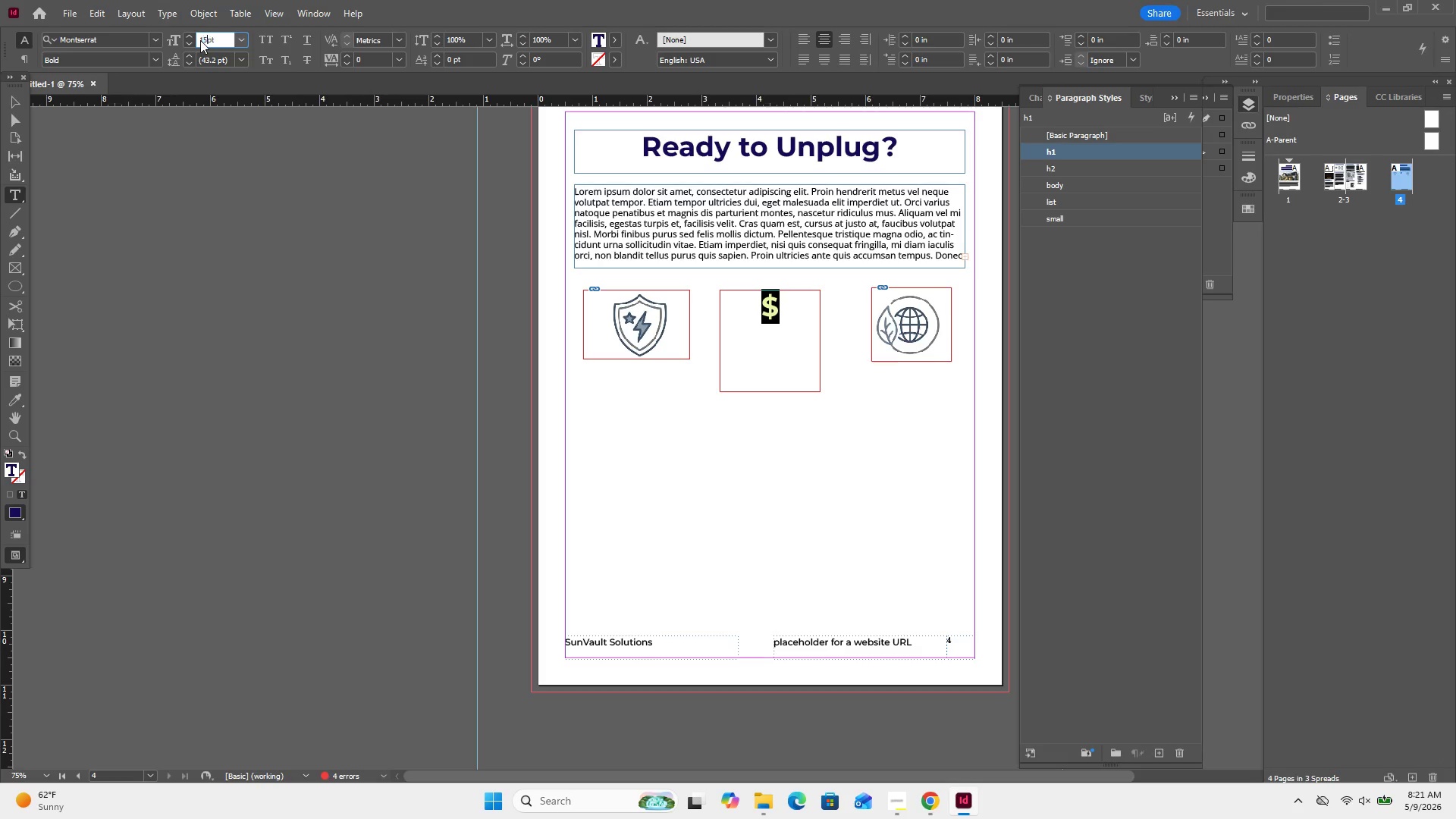 
key(Numpad5)
 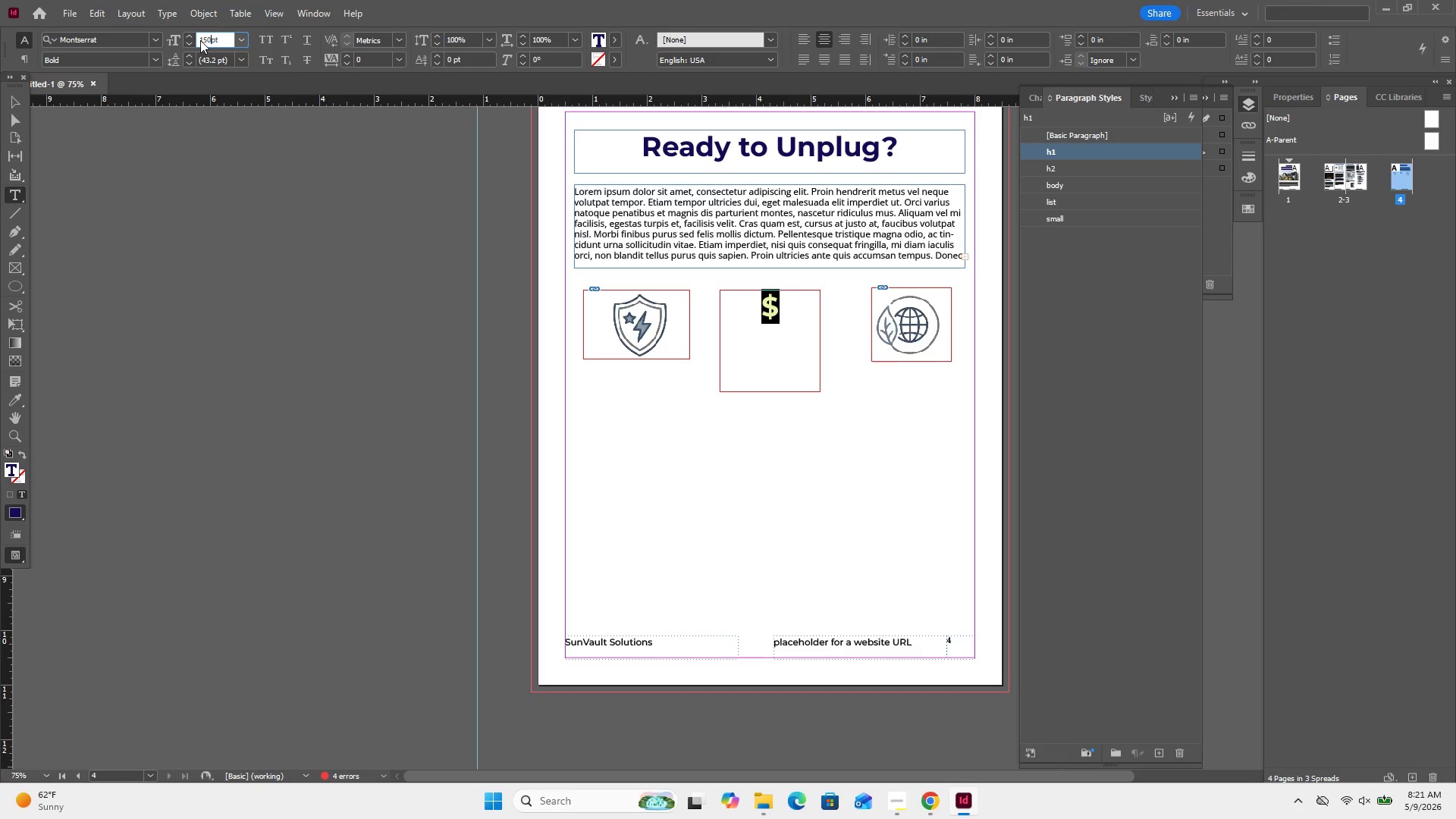 
key(Numpad0)
 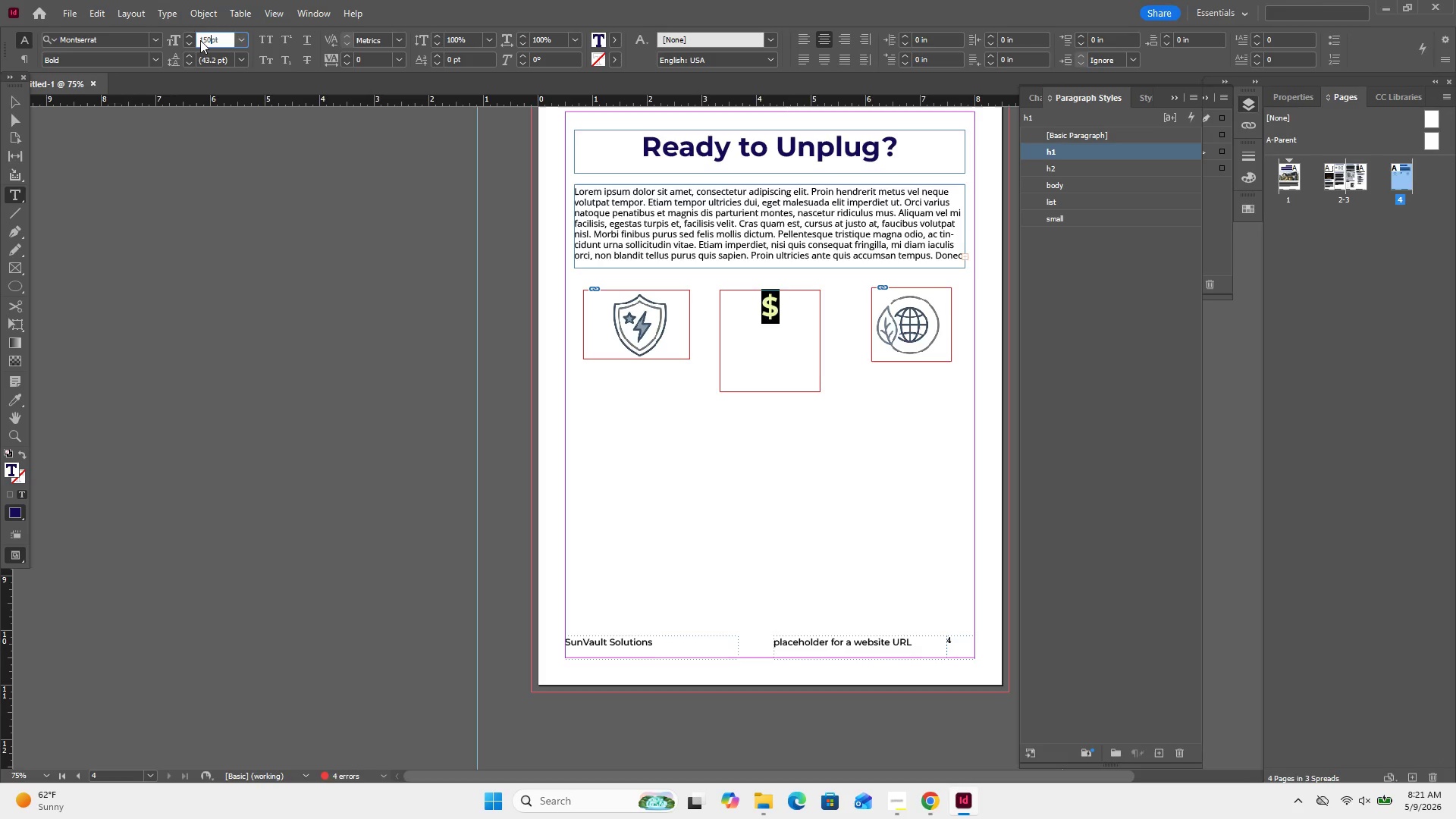 
key(Enter)
 